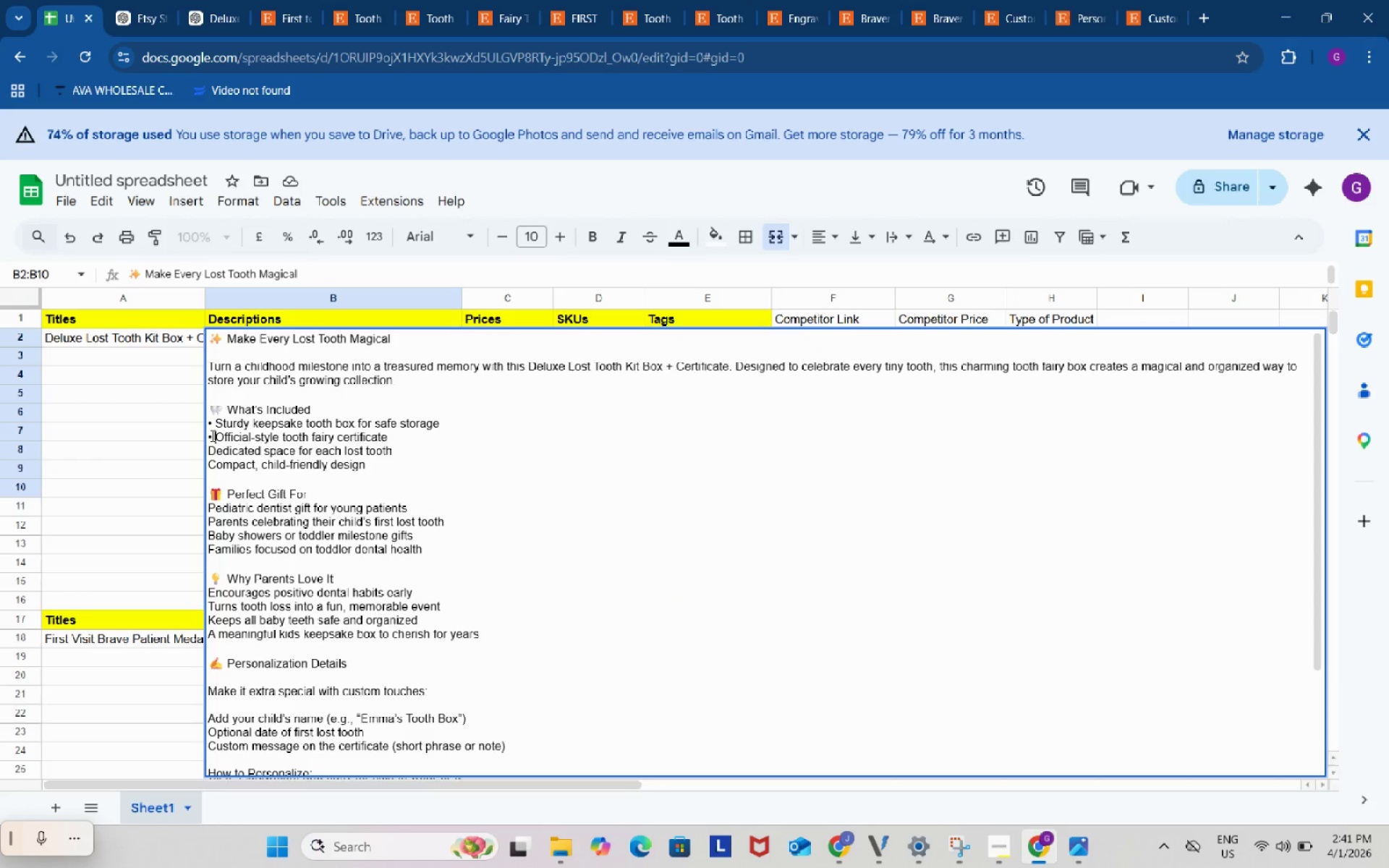 
key(Control+V)
 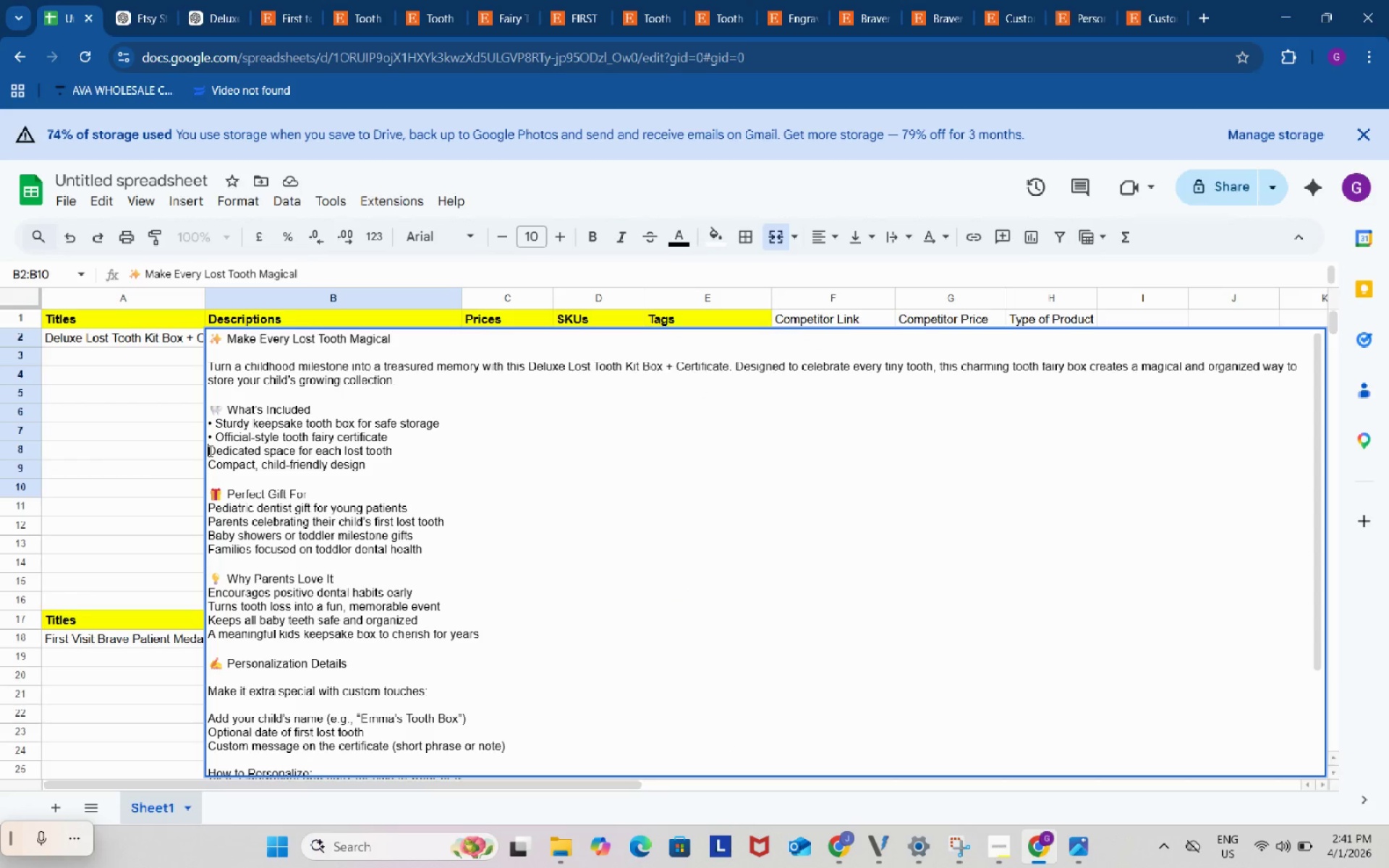 
left_click([209, 451])
 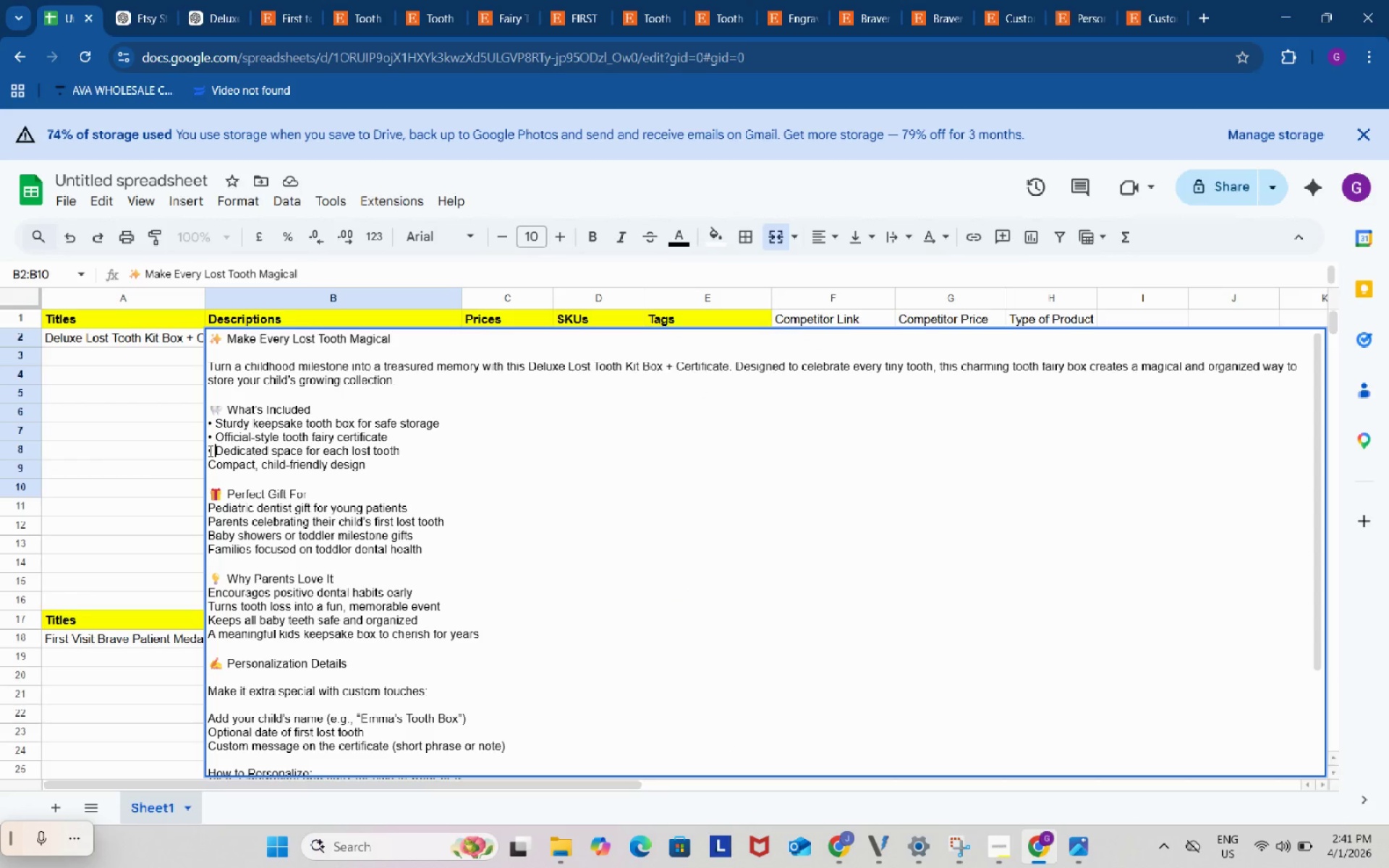 
key(Control+ControlLeft)
 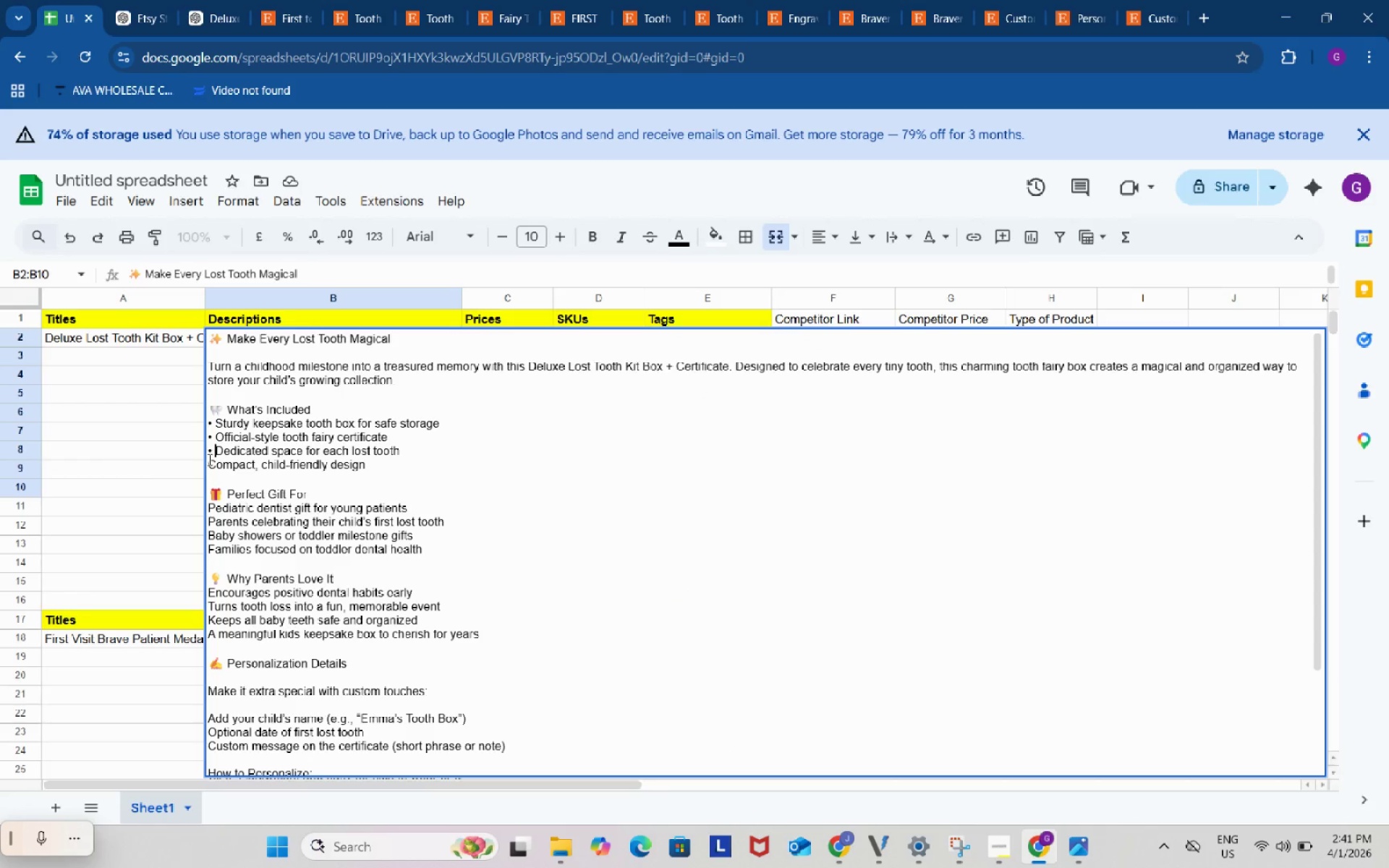 
key(Control+V)
 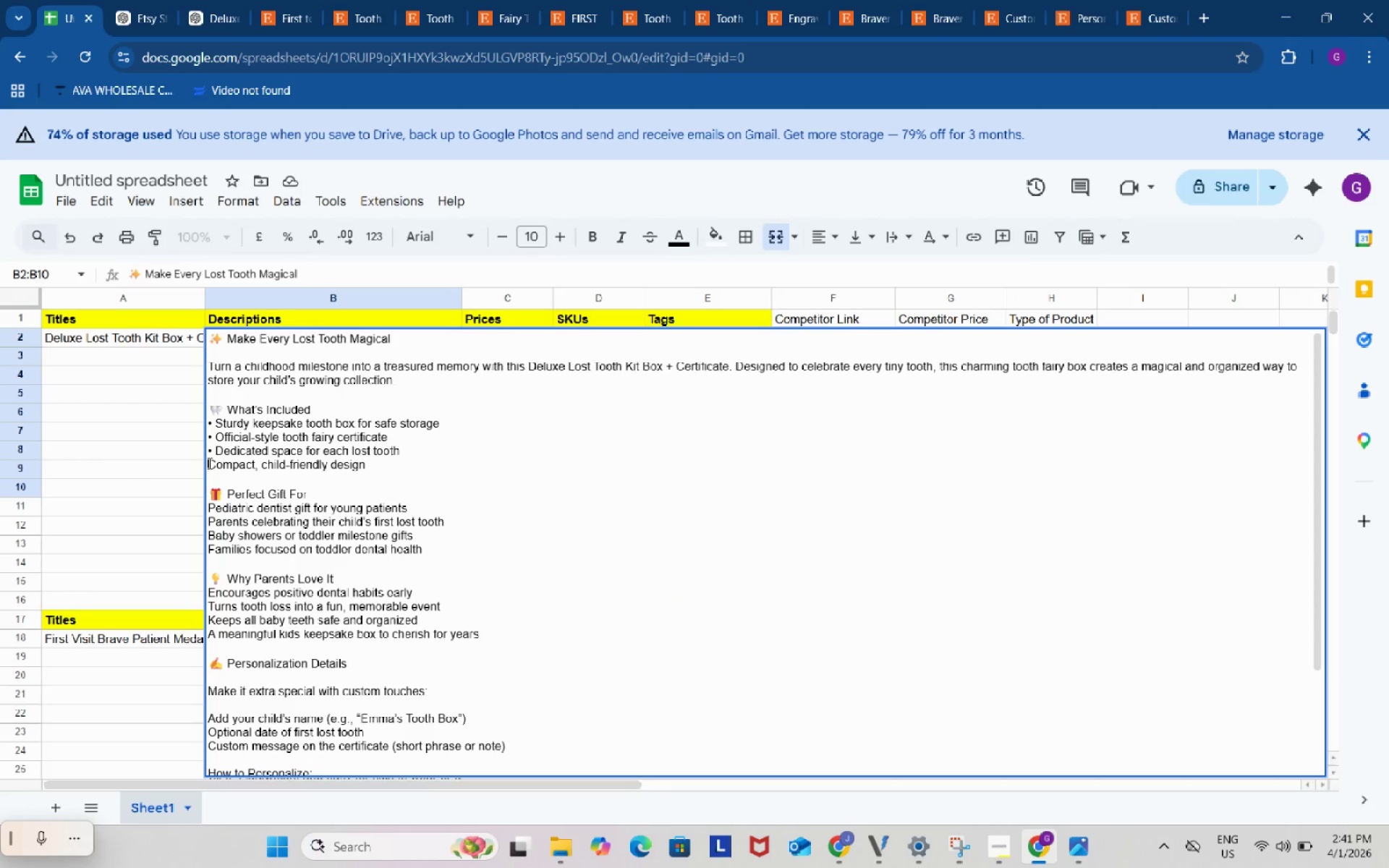 
left_click([208, 463])
 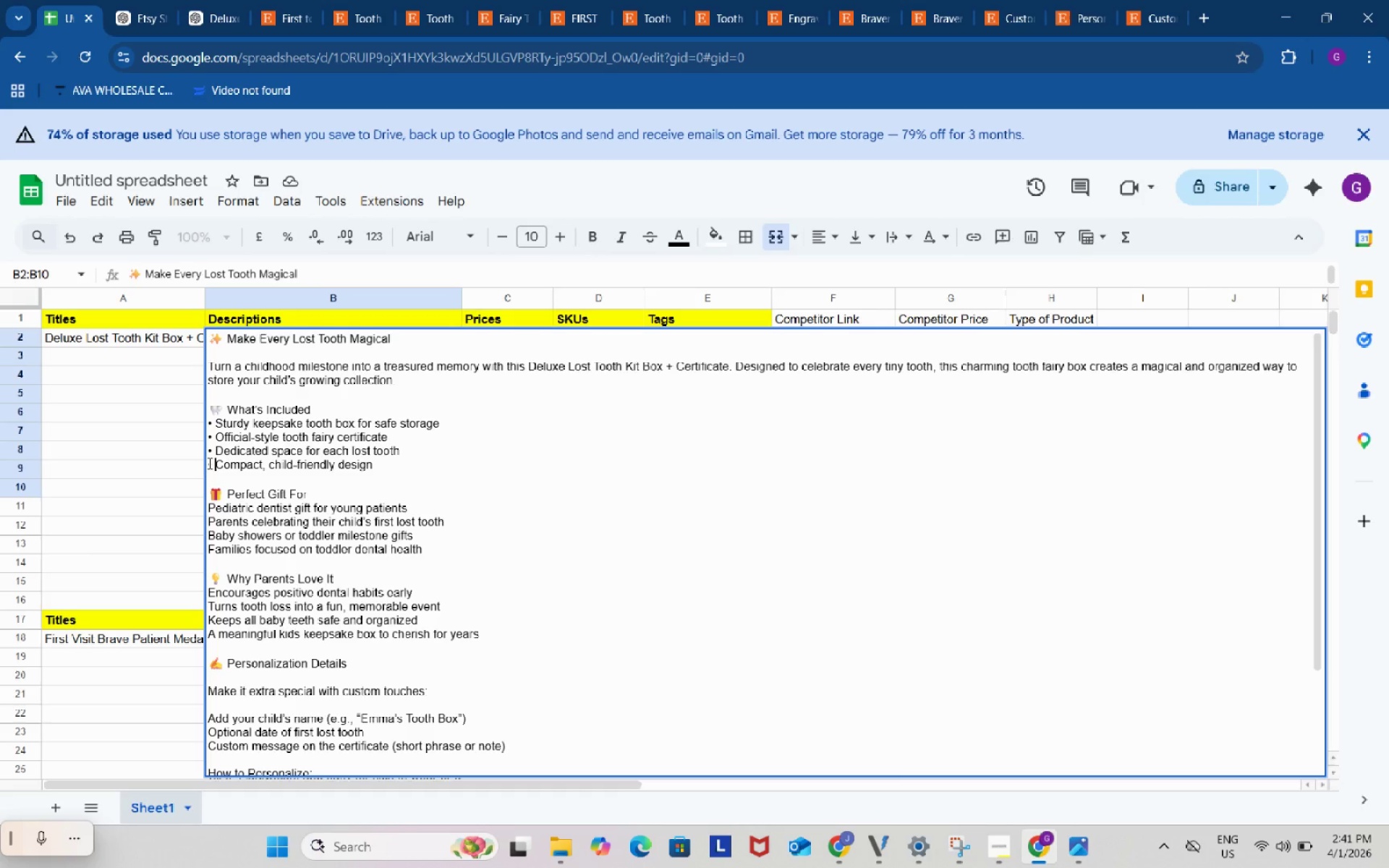 
key(Control+ControlLeft)
 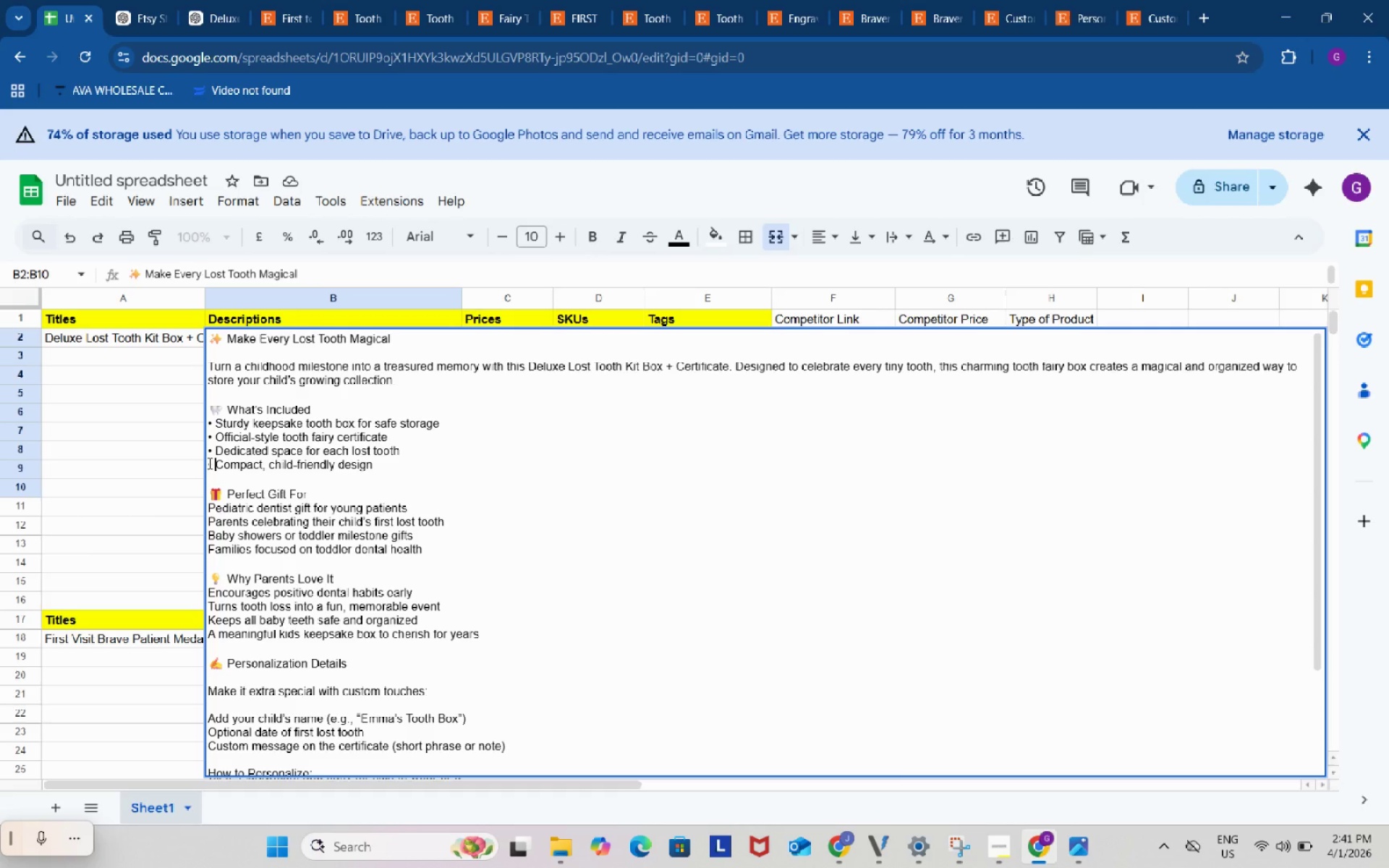 
key(Control+V)
 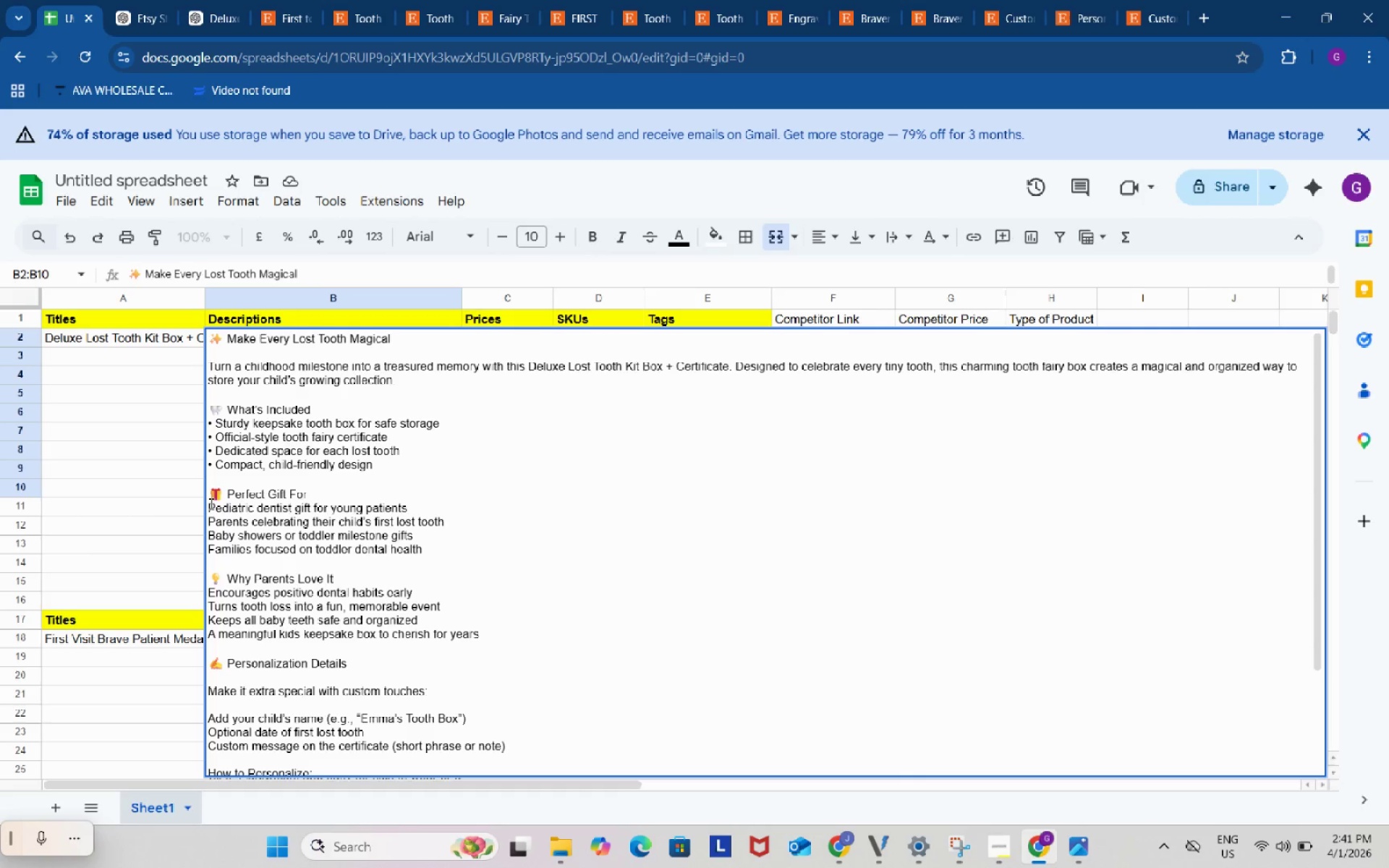 
left_click([209, 503])
 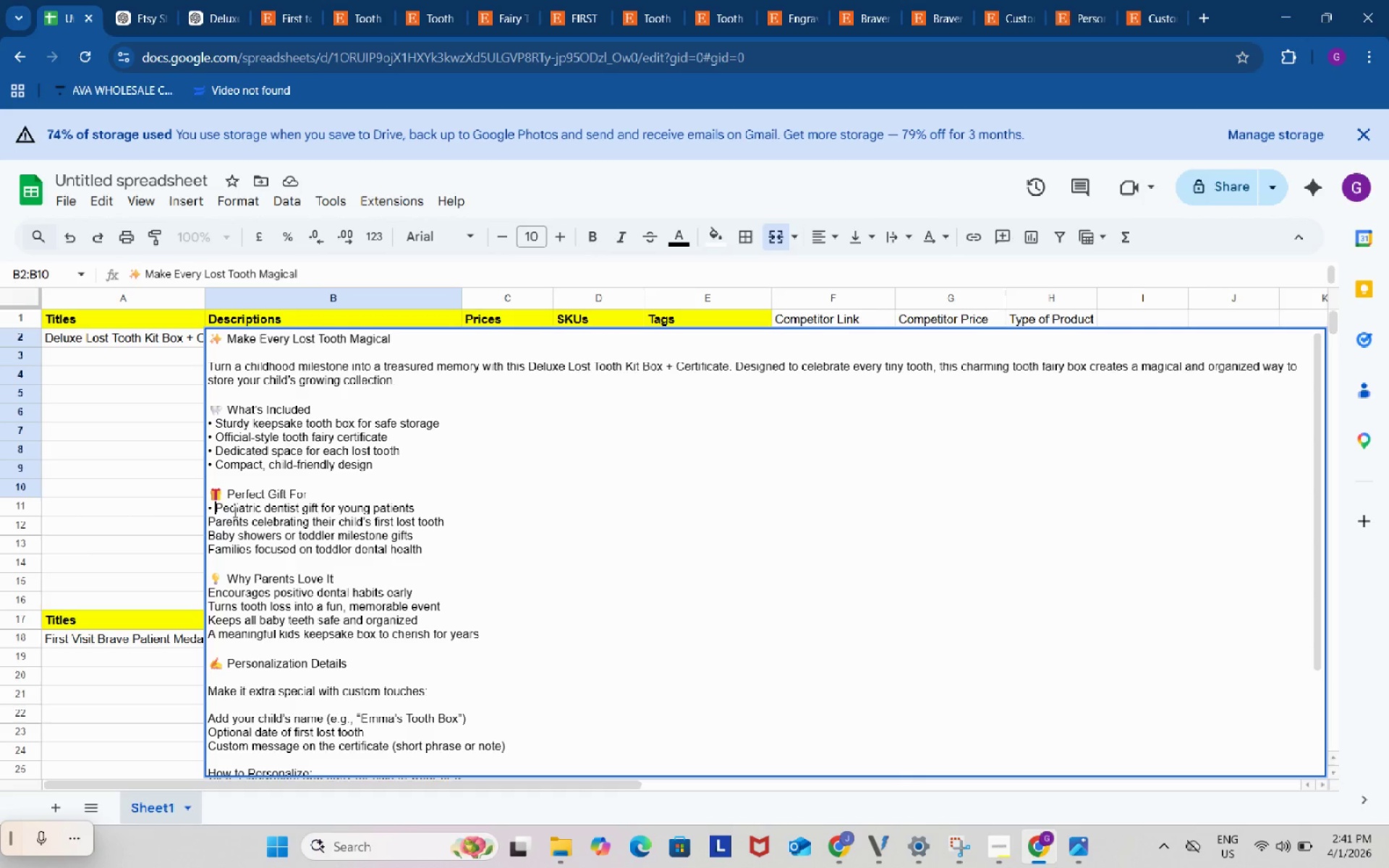 
key(Control+ControlLeft)
 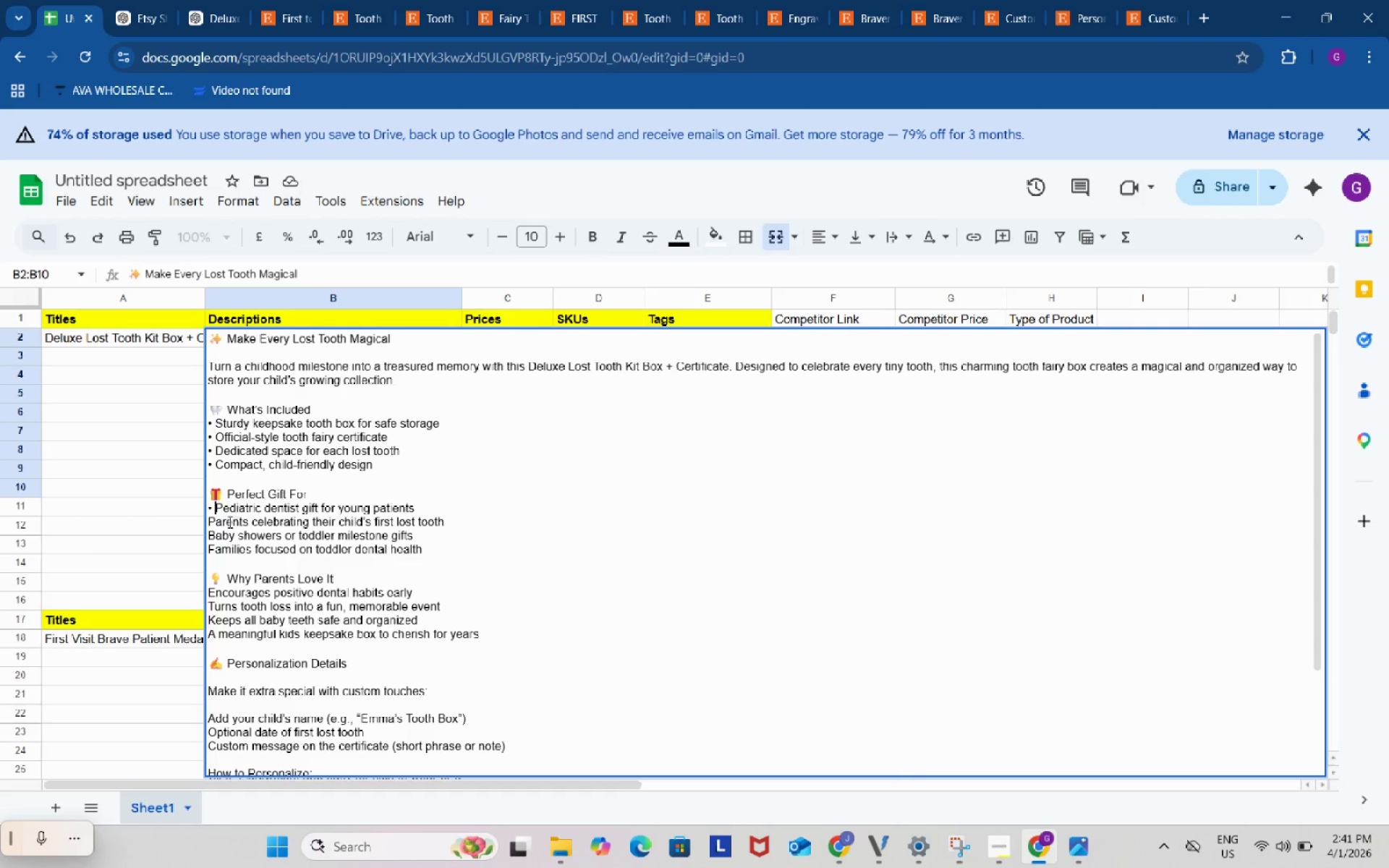 
key(Control+V)
 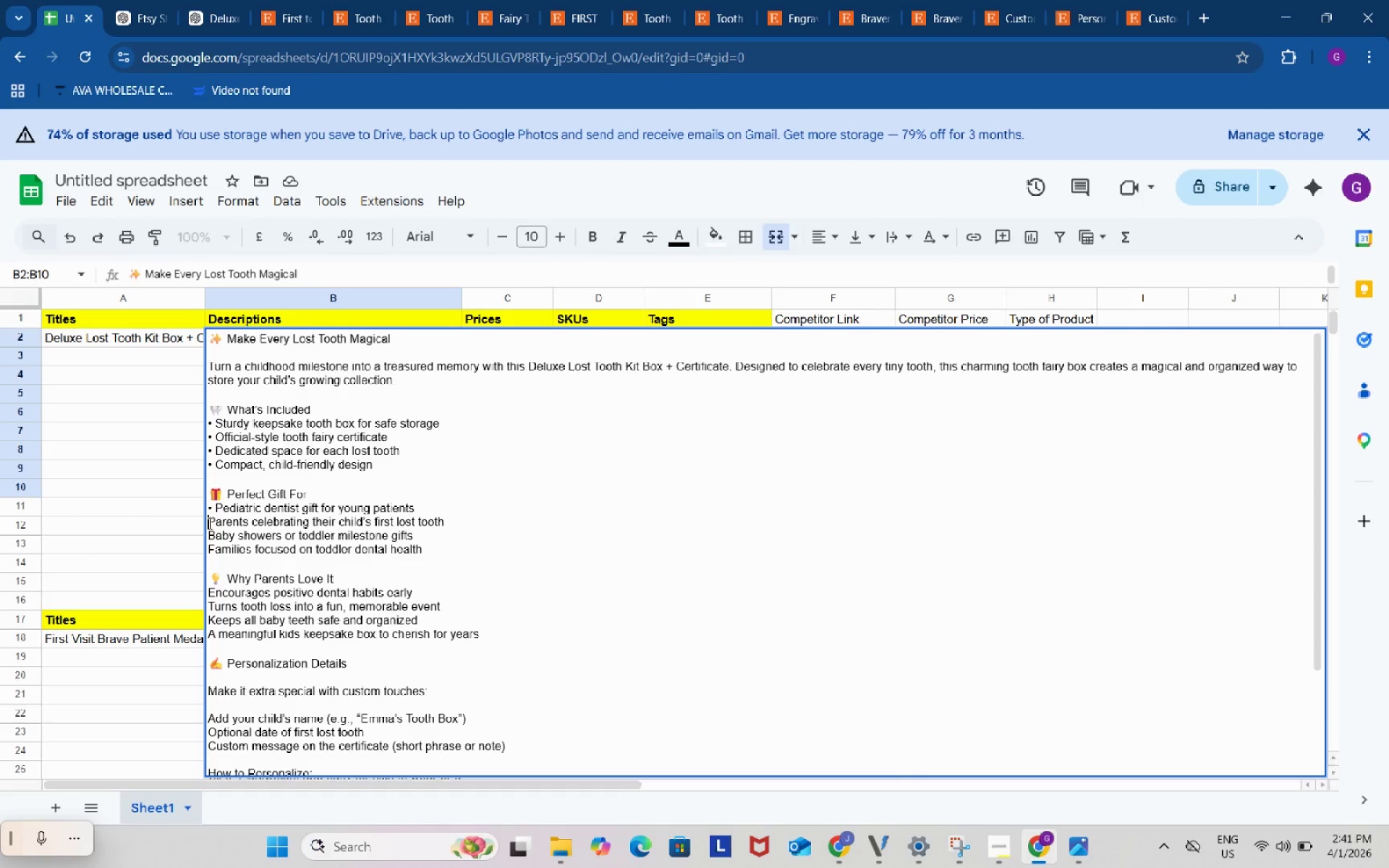 
left_click([208, 523])
 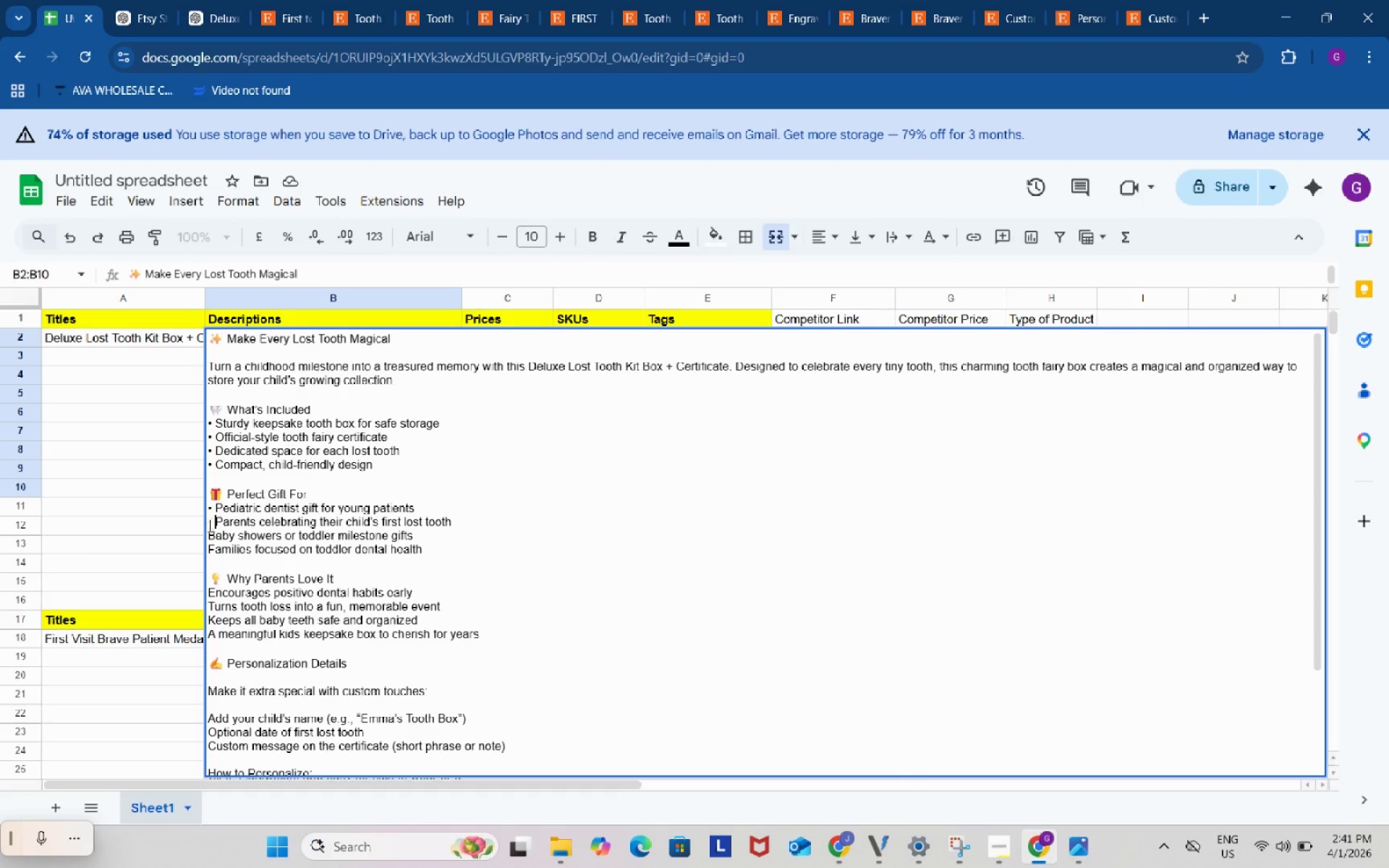 
key(Control+ControlLeft)
 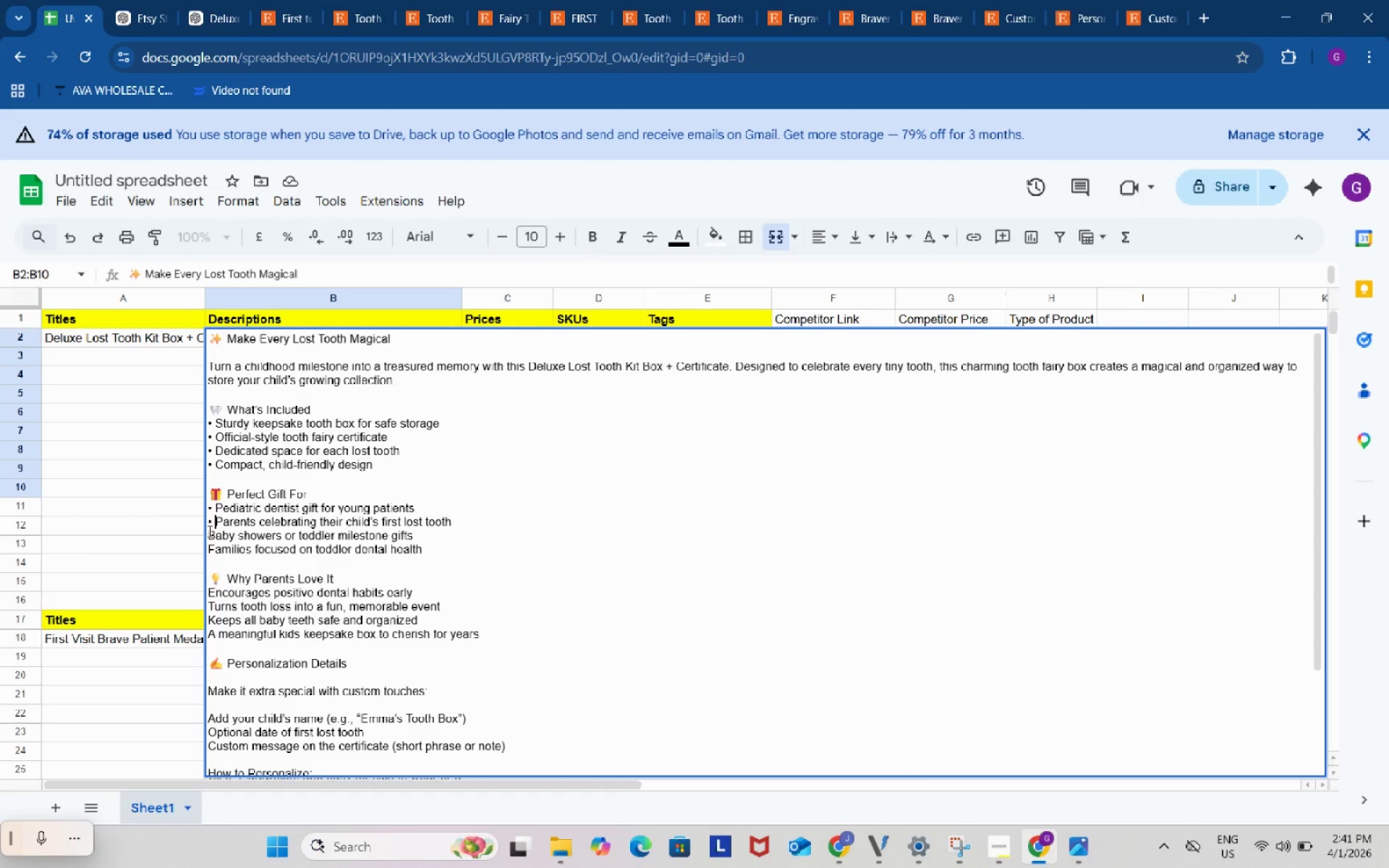 
key(Control+V)
 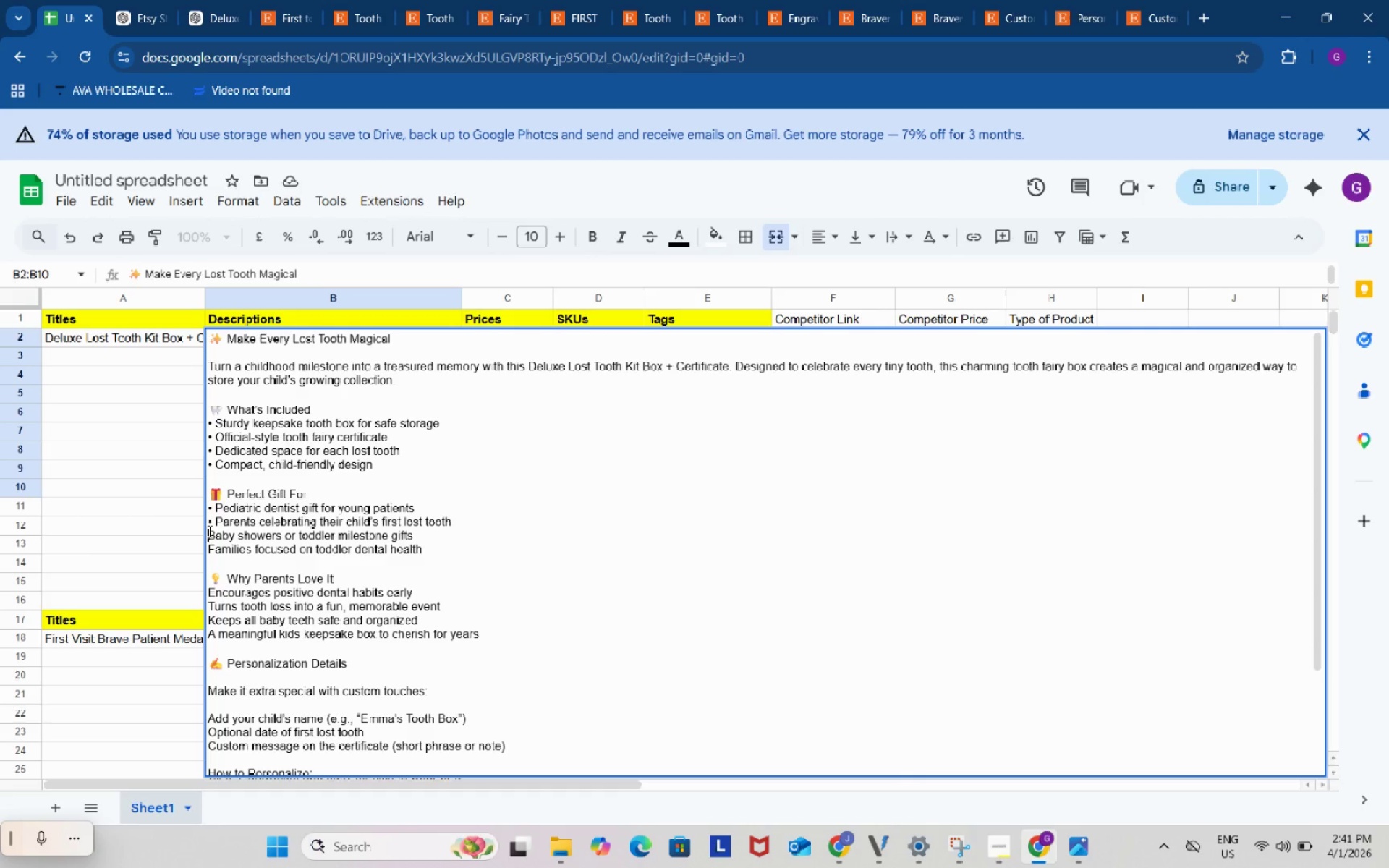 
left_click([208, 531])
 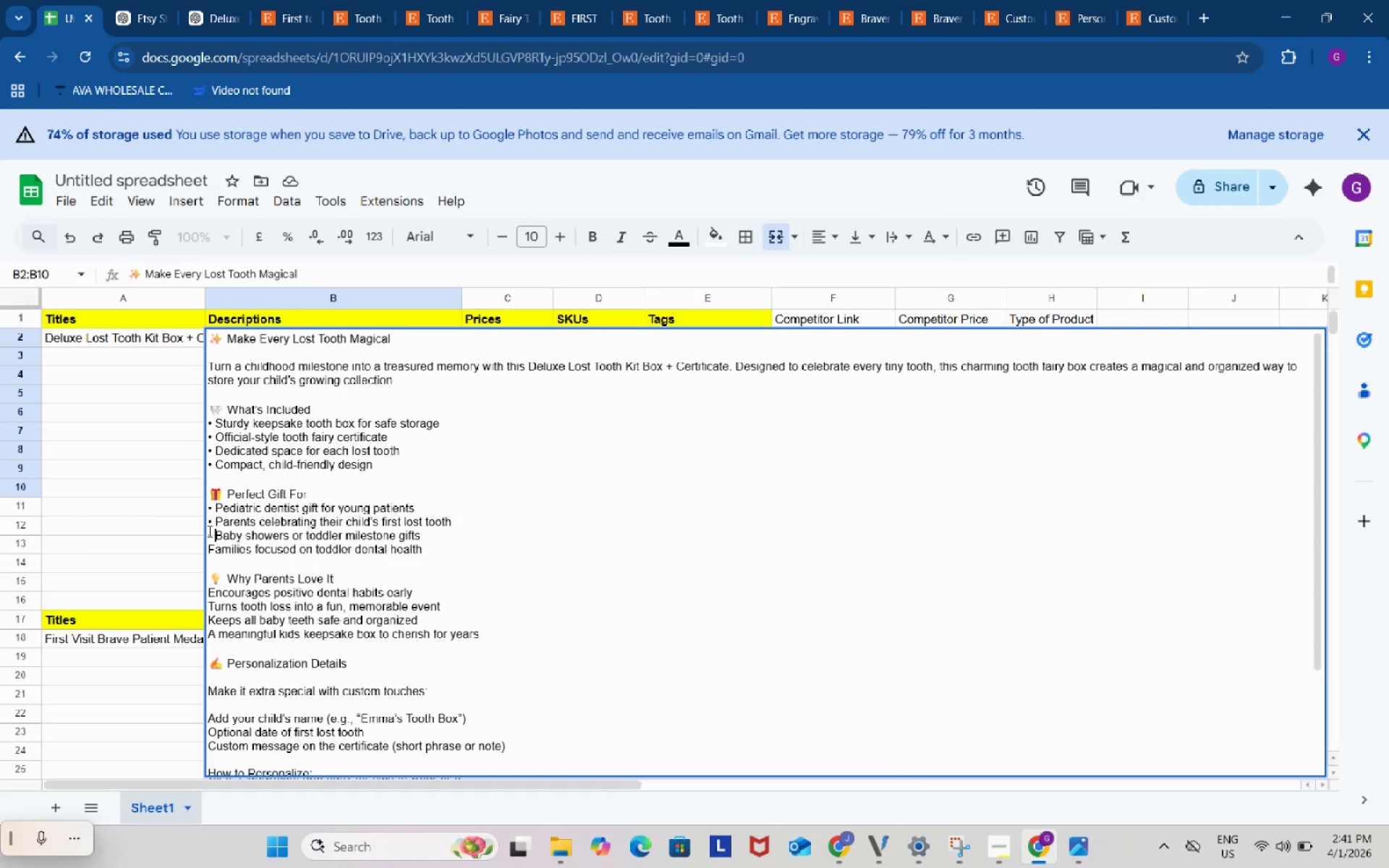 
key(Control+ControlLeft)
 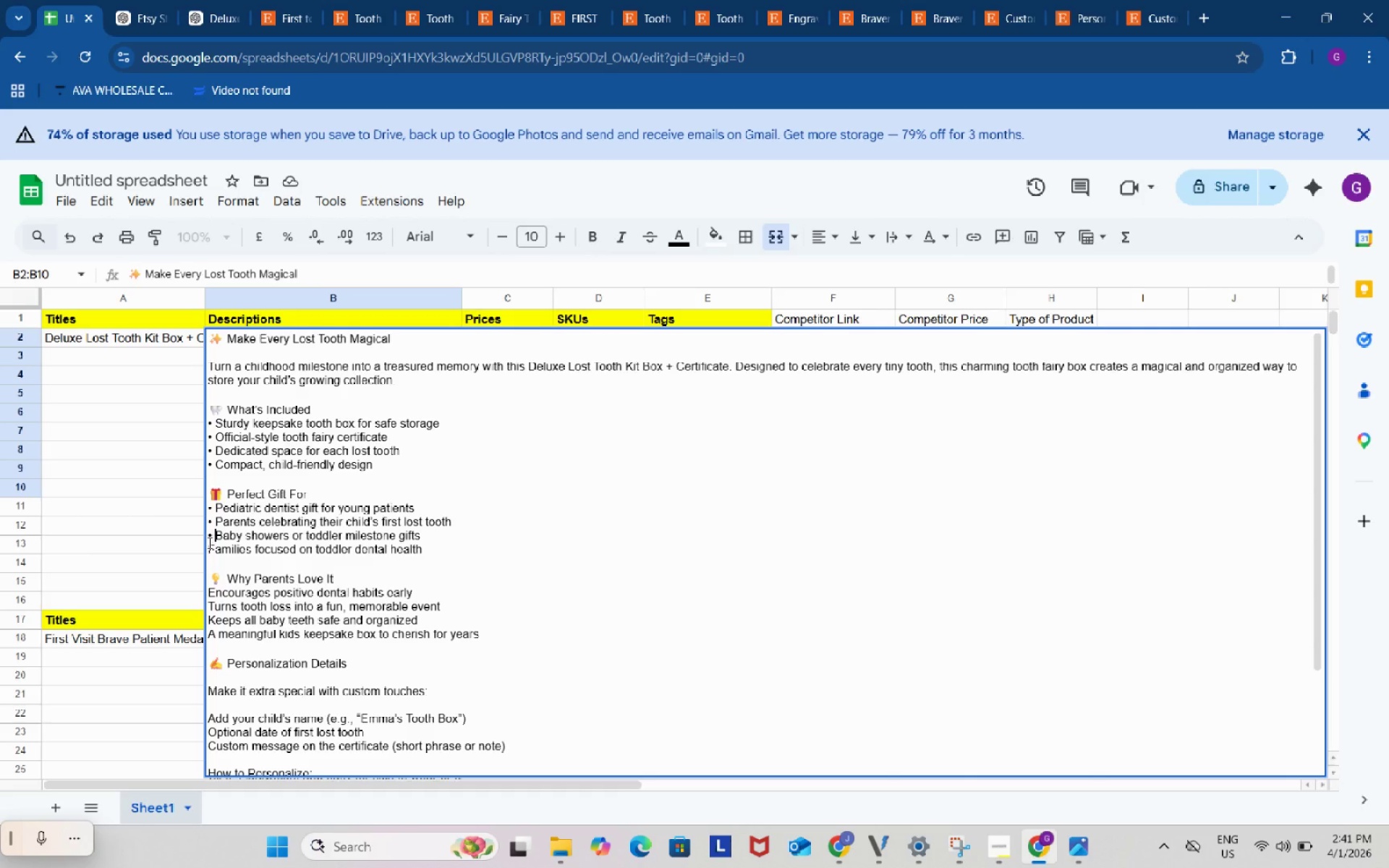 
key(Control+V)
 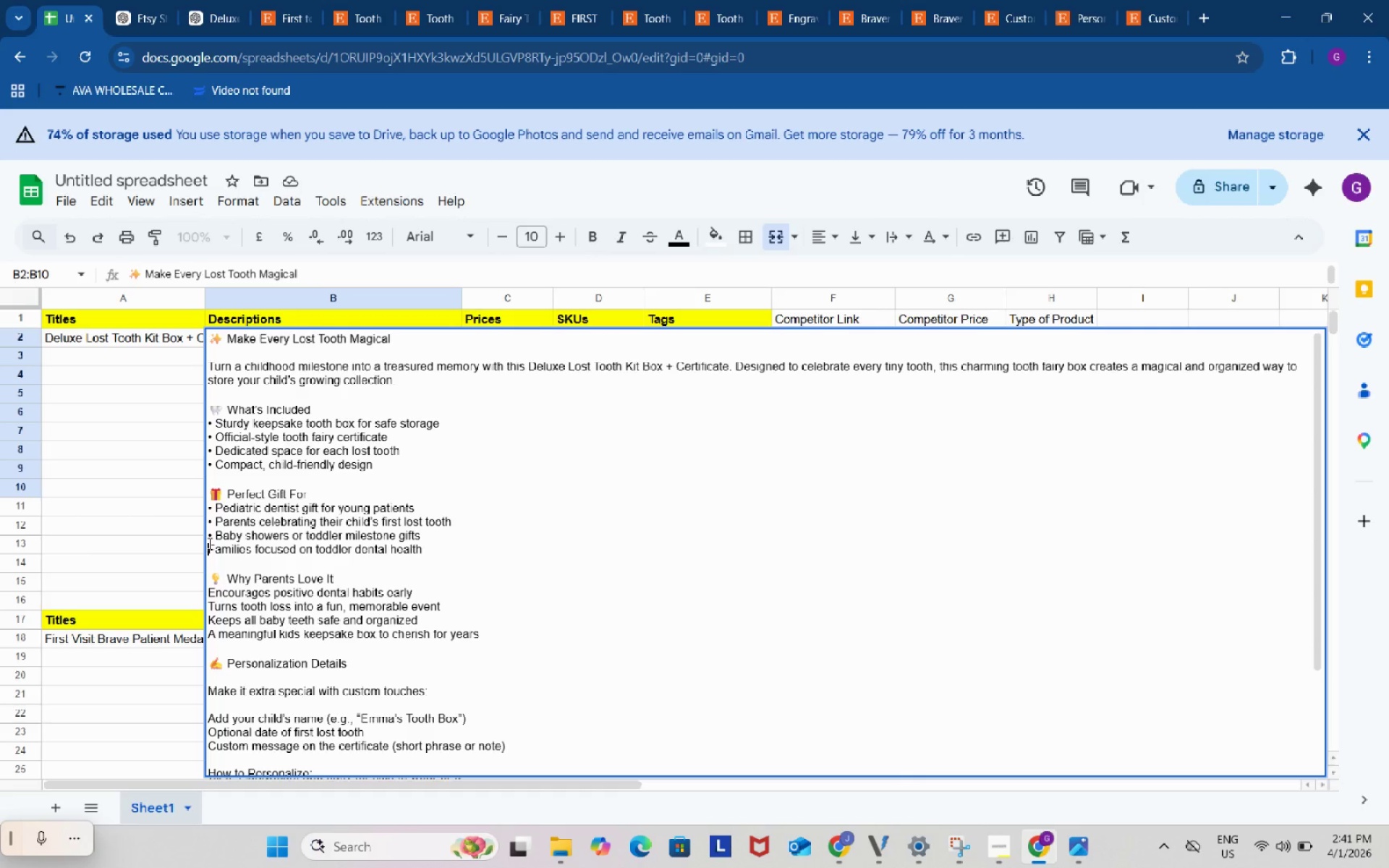 
left_click([208, 543])
 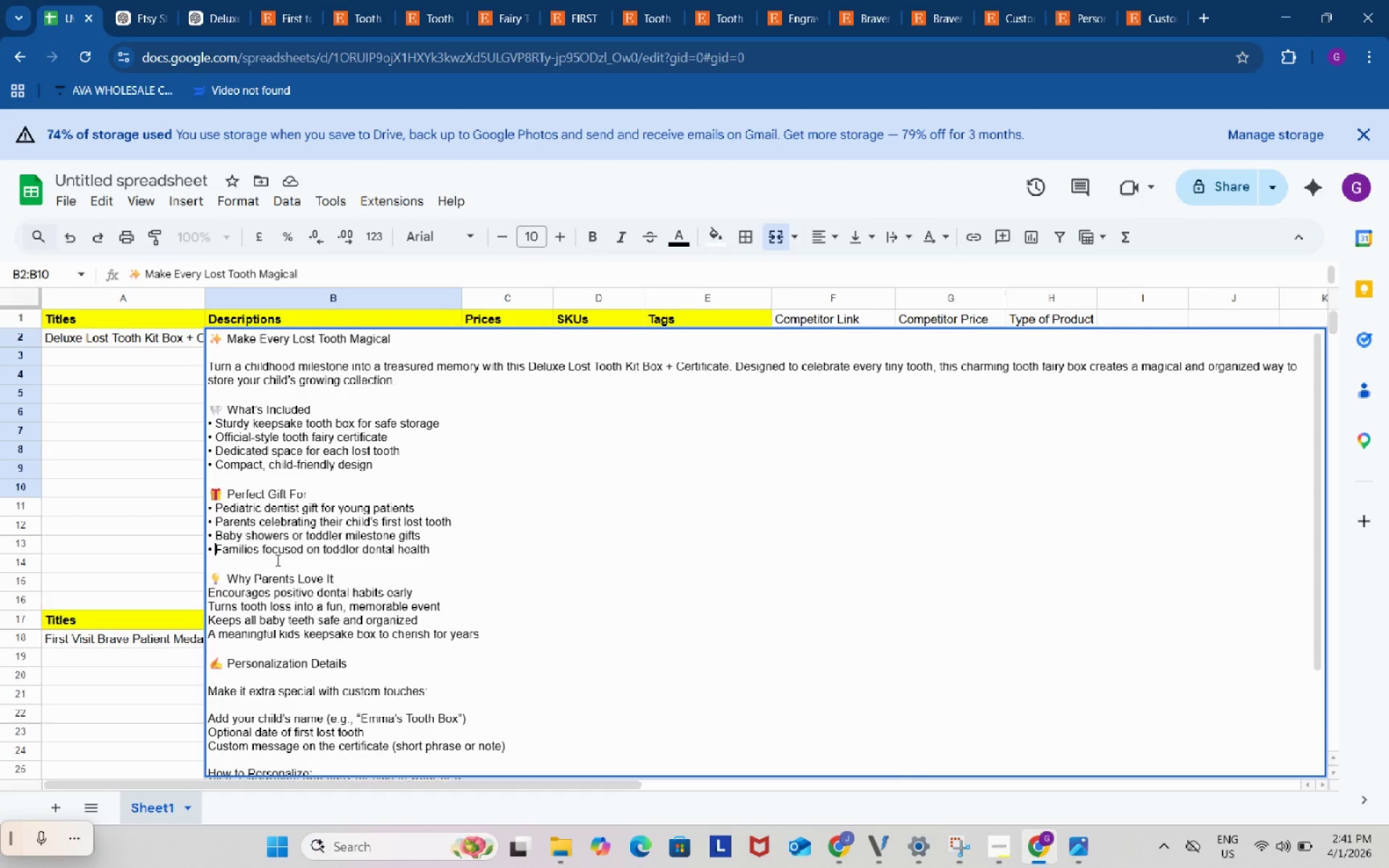 
key(Control+ControlLeft)
 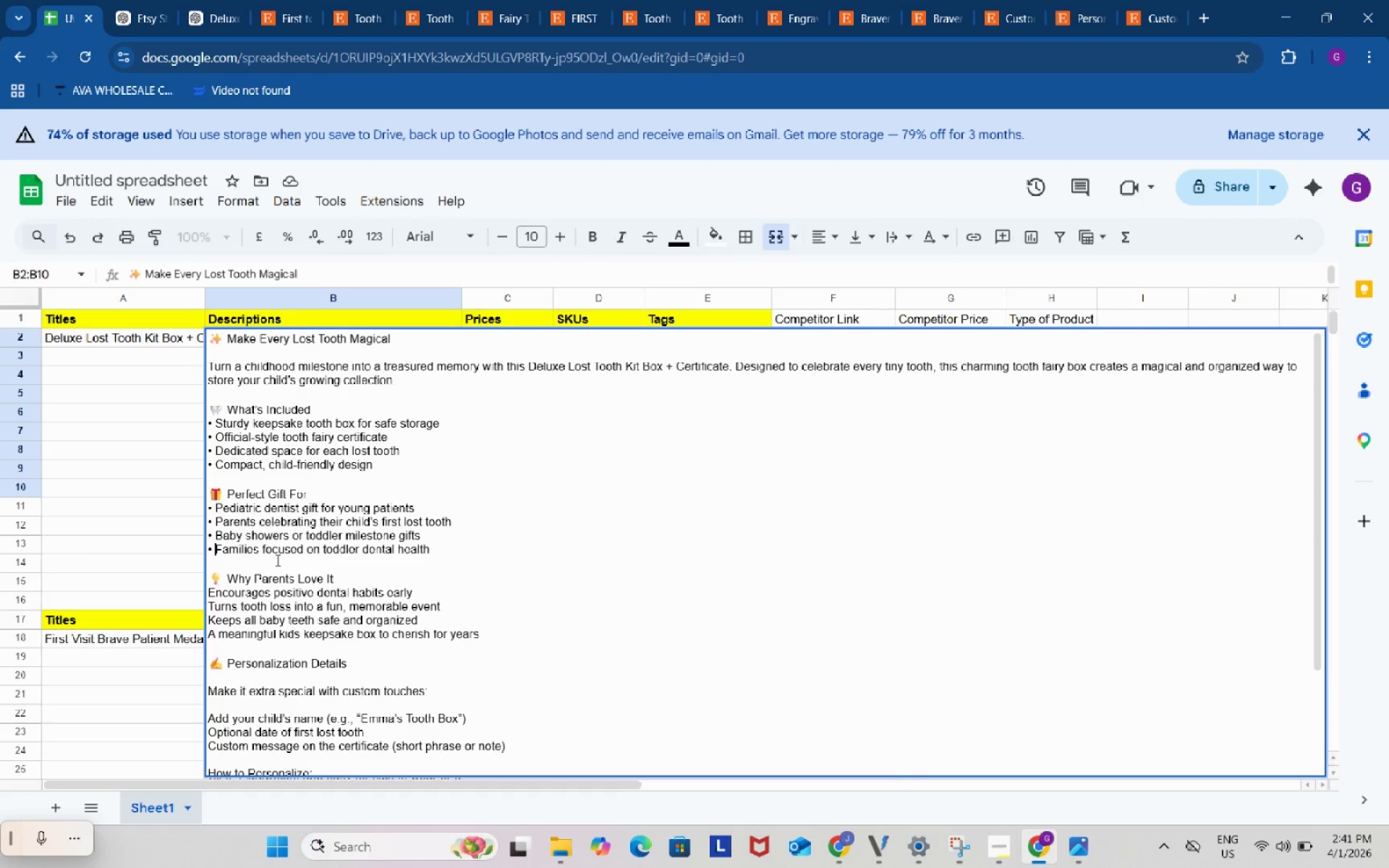 
key(Control+V)
 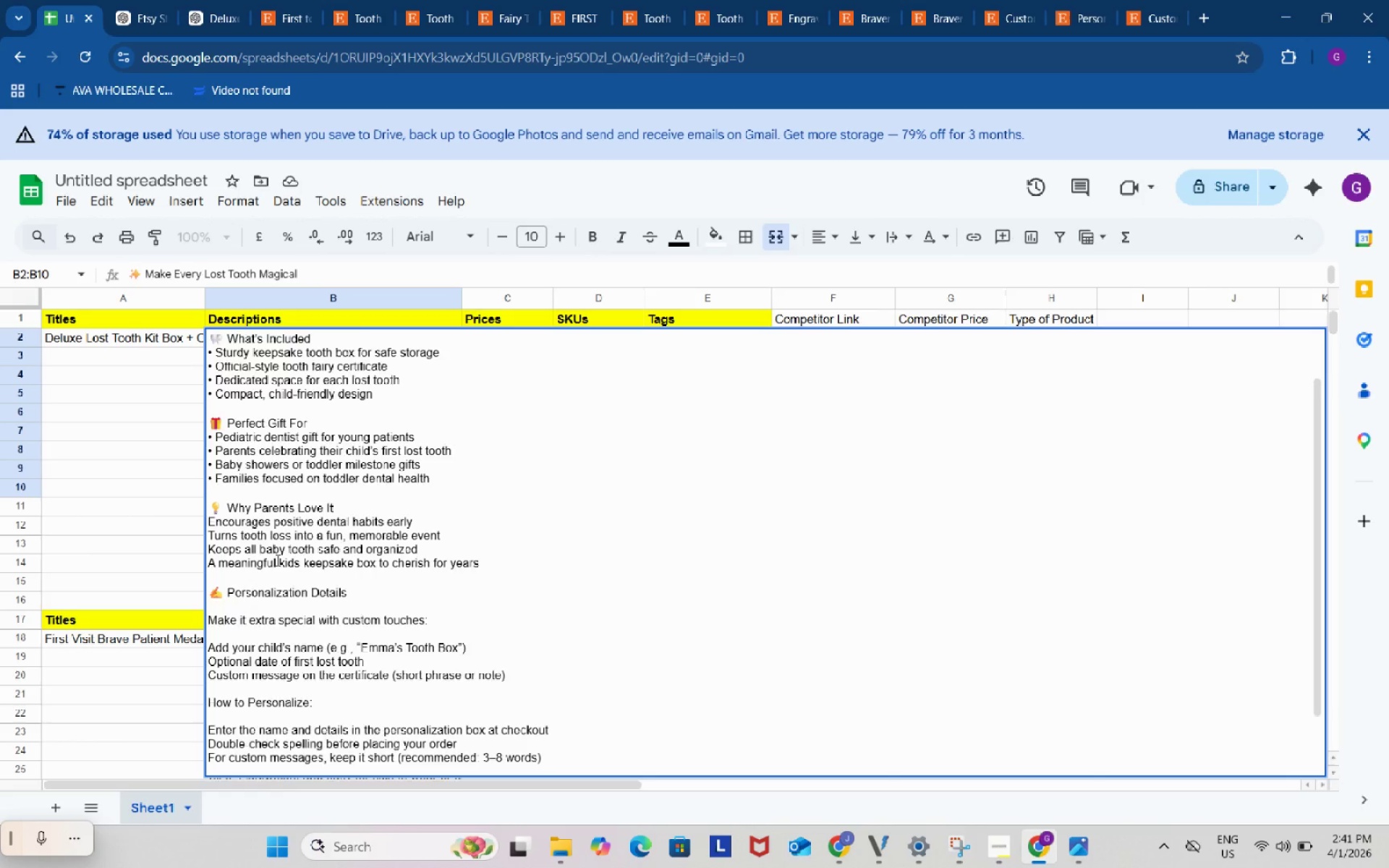 
scroll: coordinate [276, 560], scroll_direction: down, amount: 1.0
 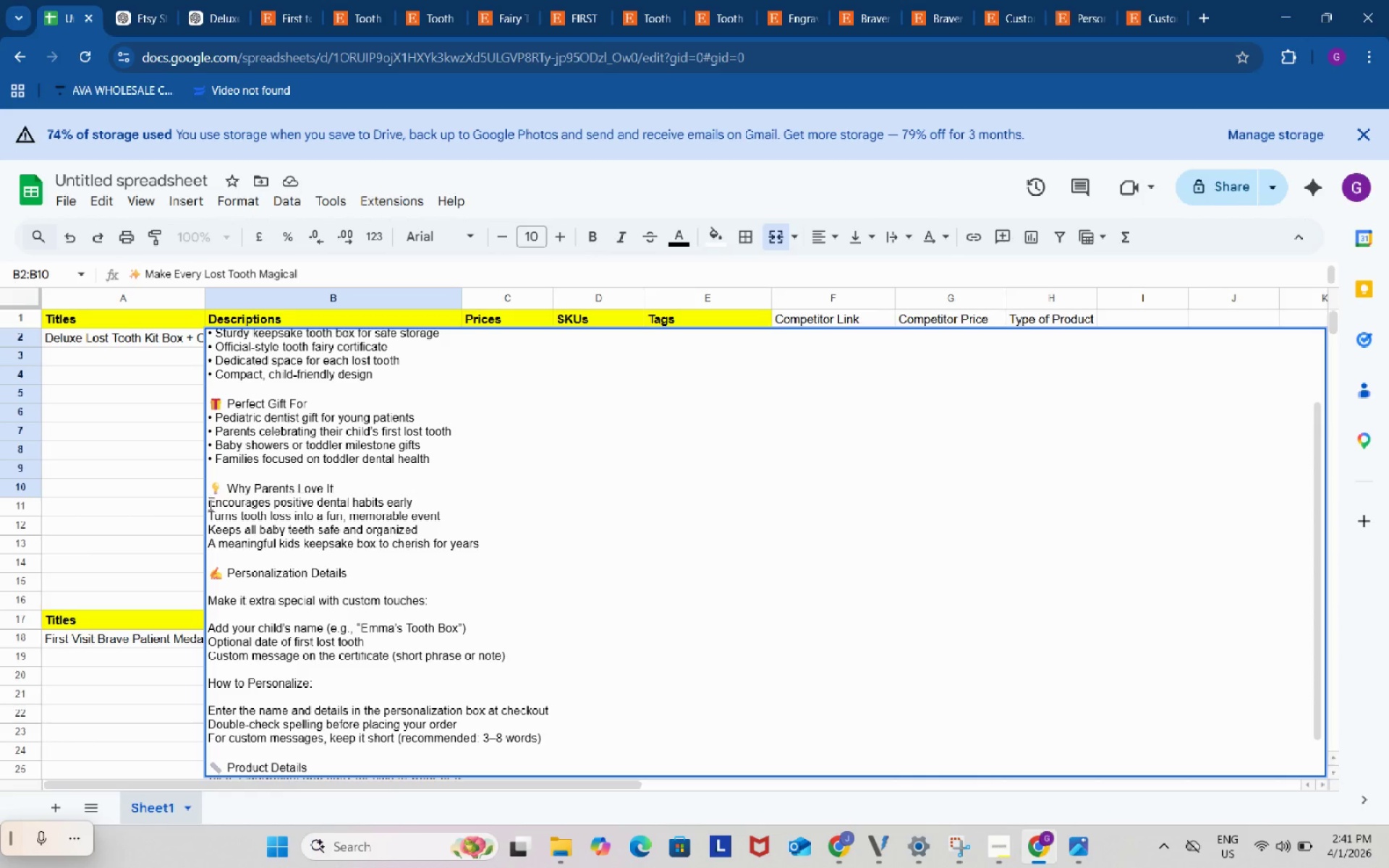 
left_click([209, 504])
 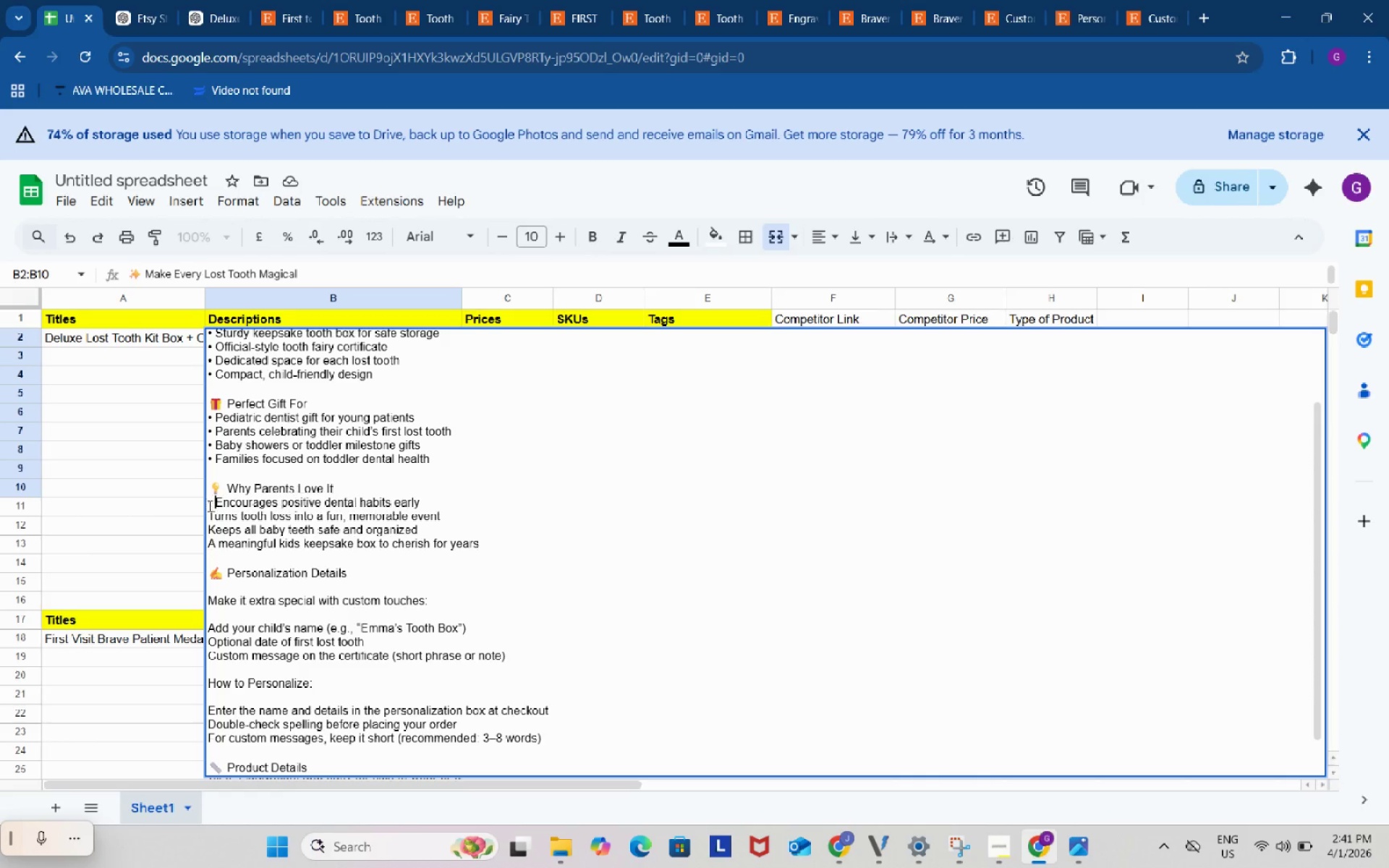 
key(Control+ControlLeft)
 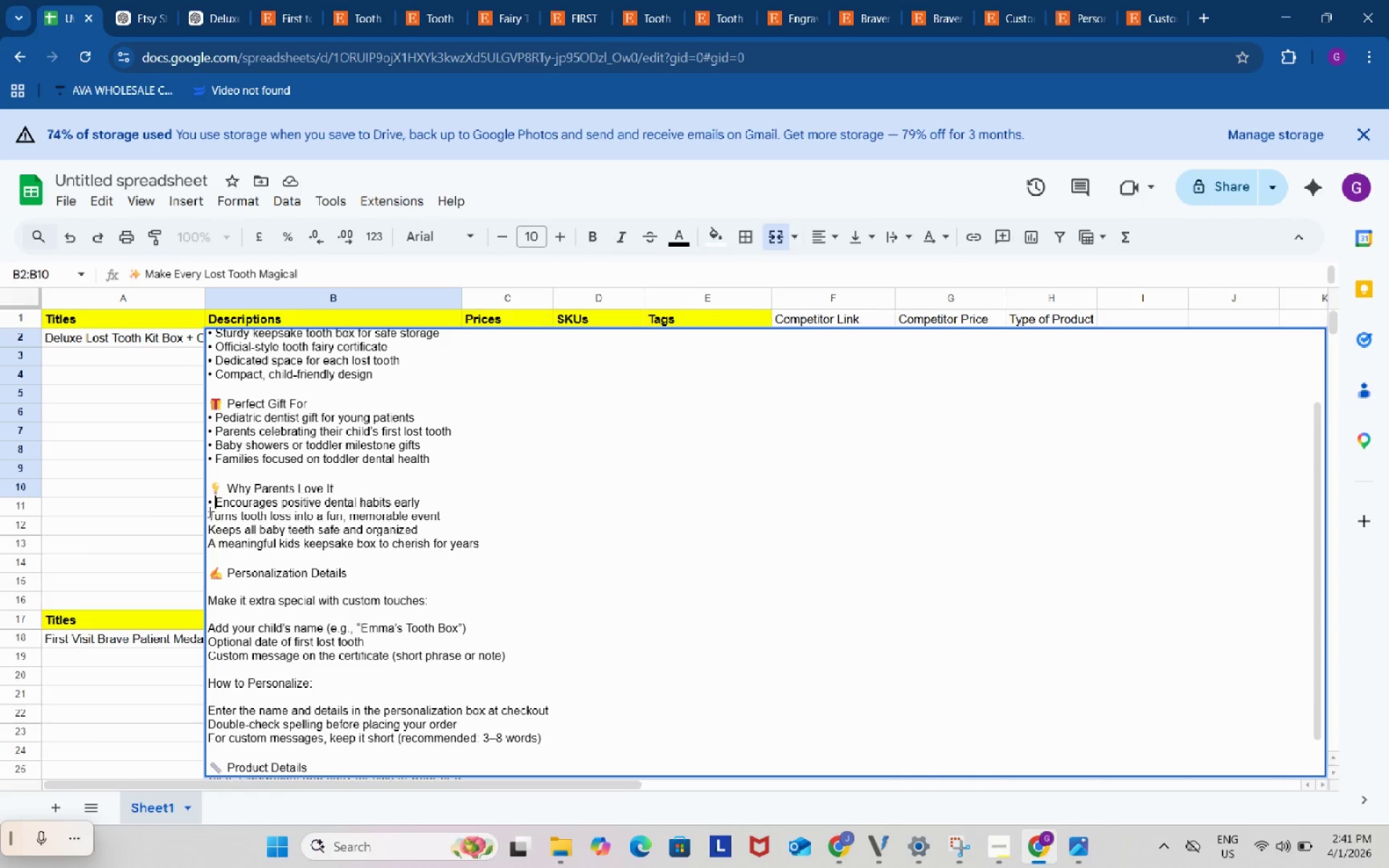 
key(Control+V)
 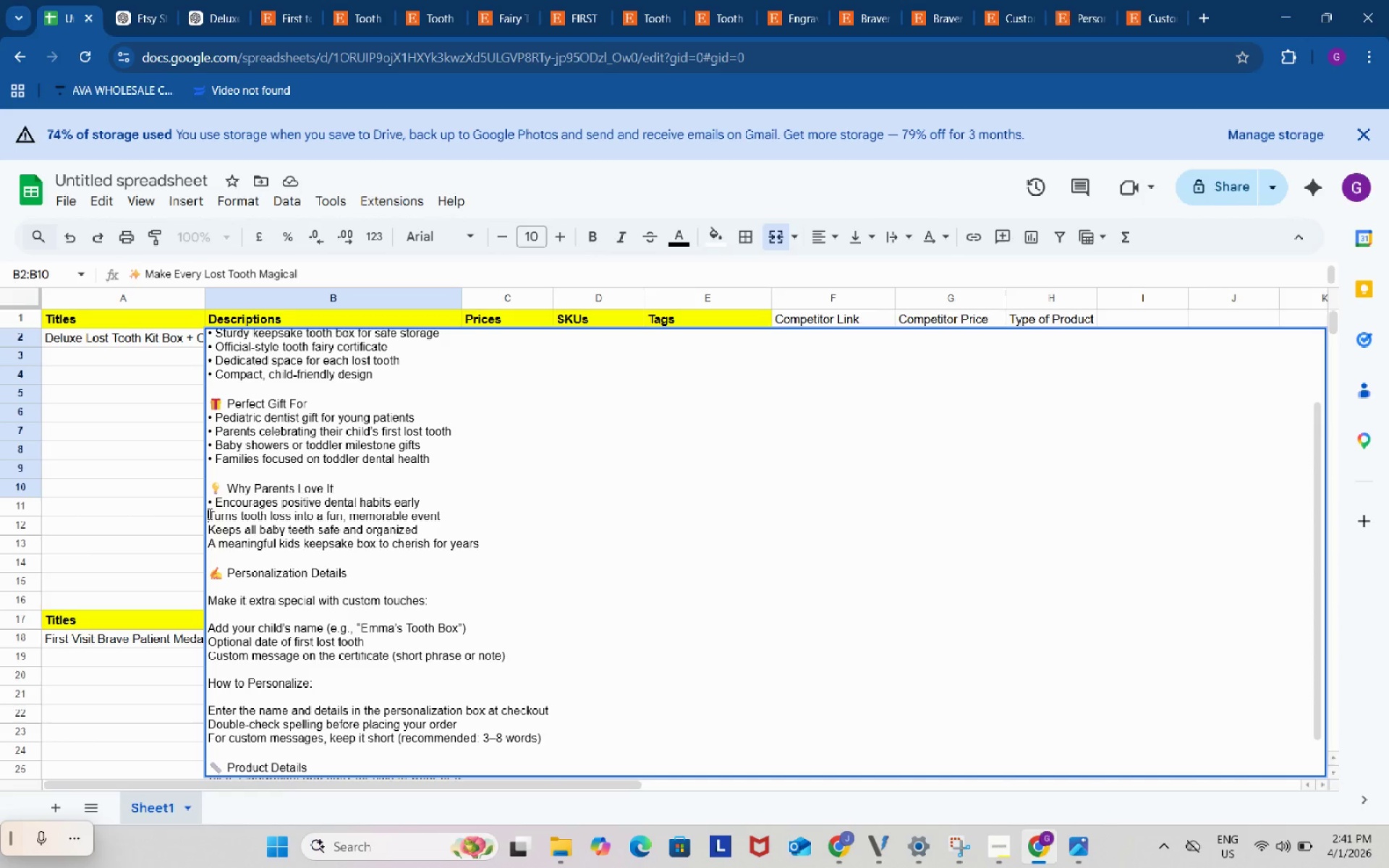 
left_click([208, 514])
 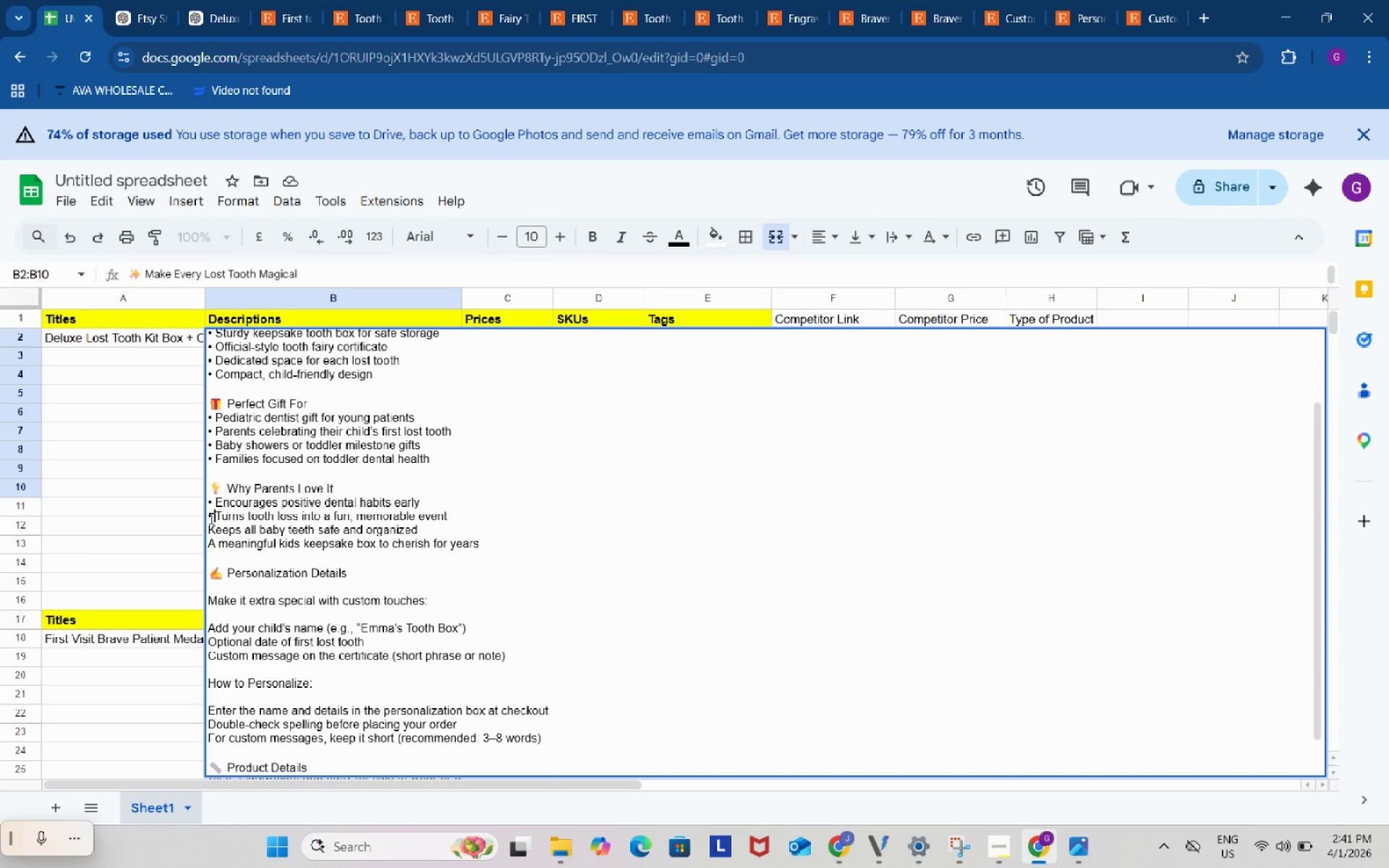 
key(Control+ControlLeft)
 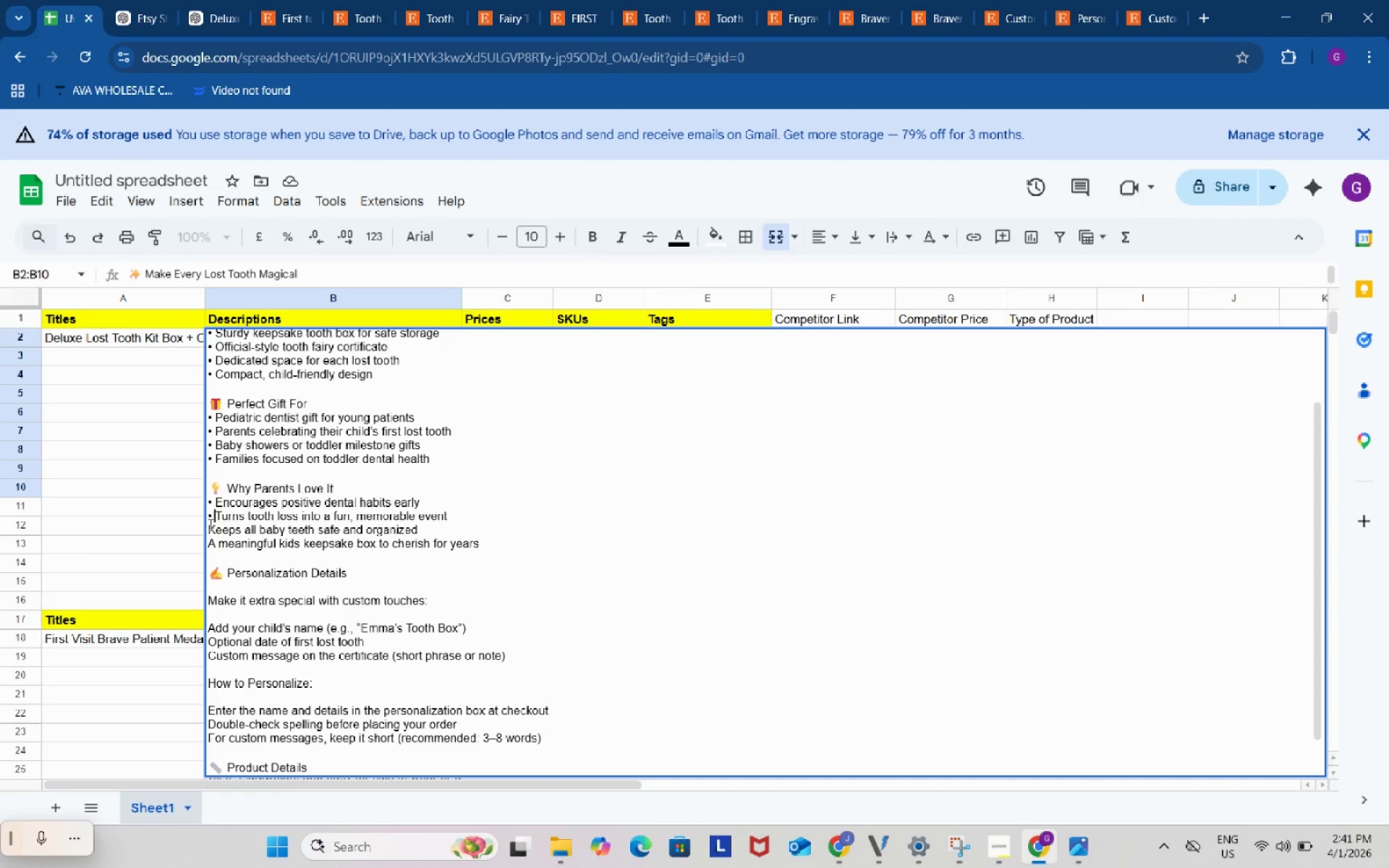 
key(Control+V)
 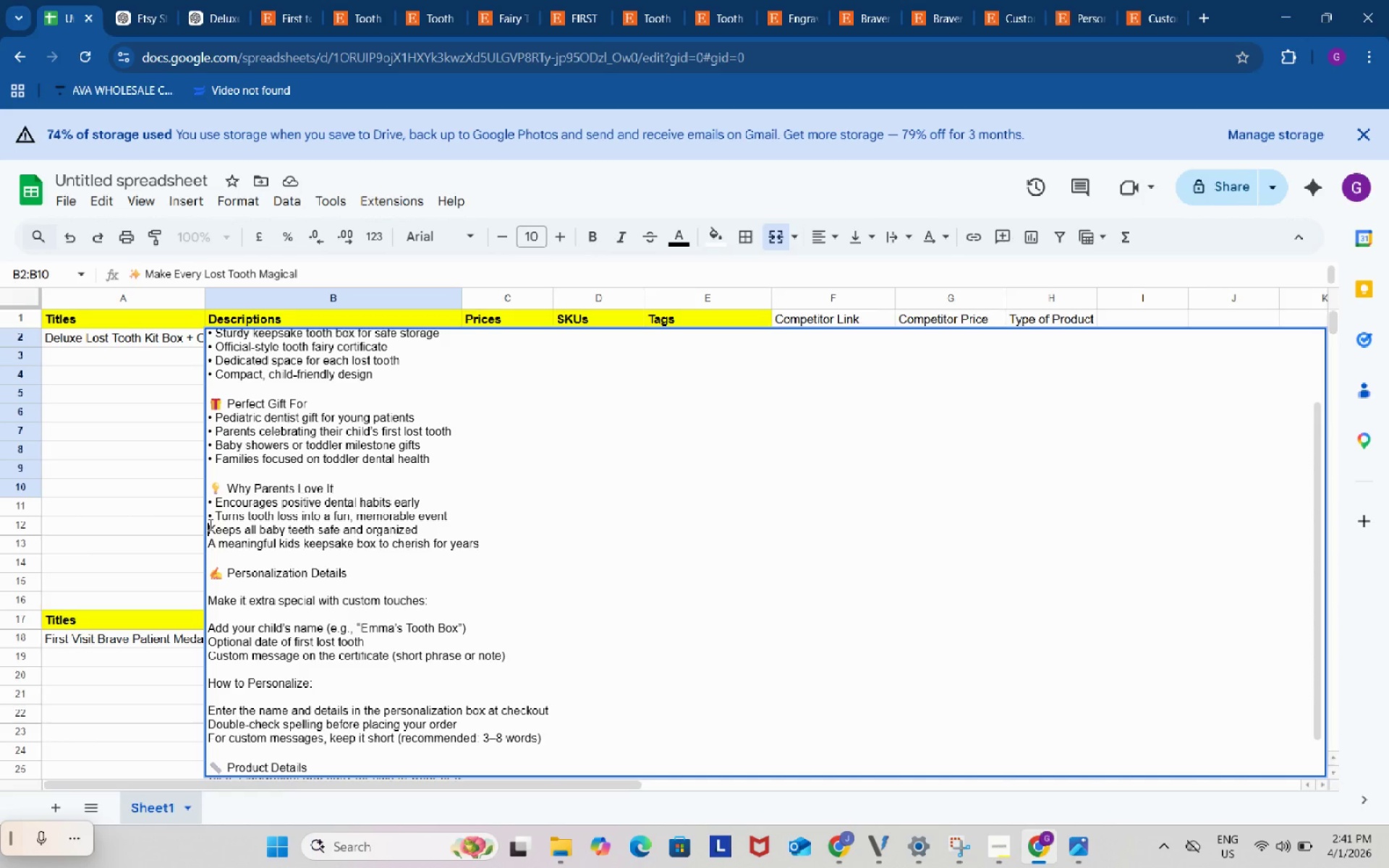 
left_click([209, 524])
 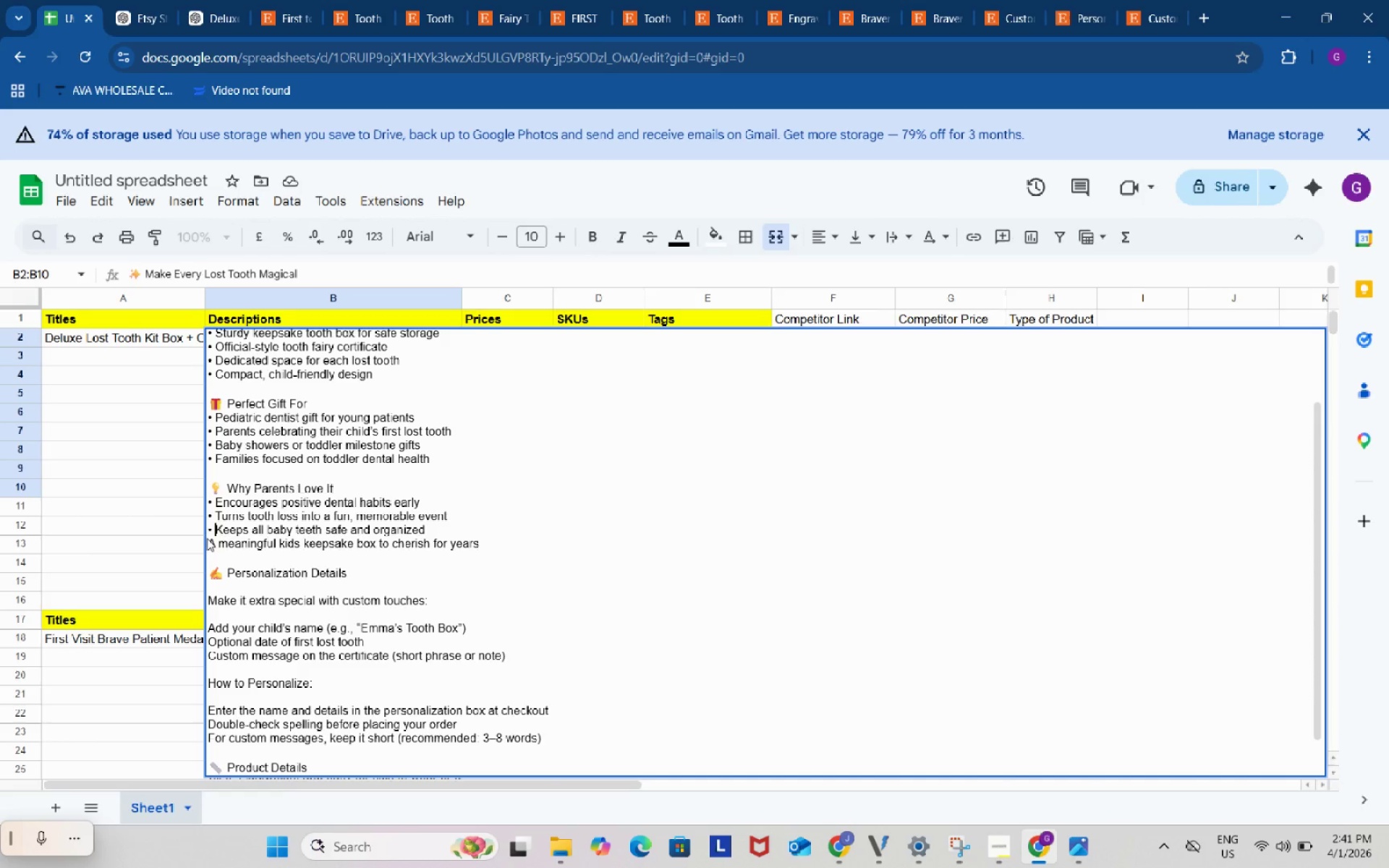 
key(Control+ControlLeft)
 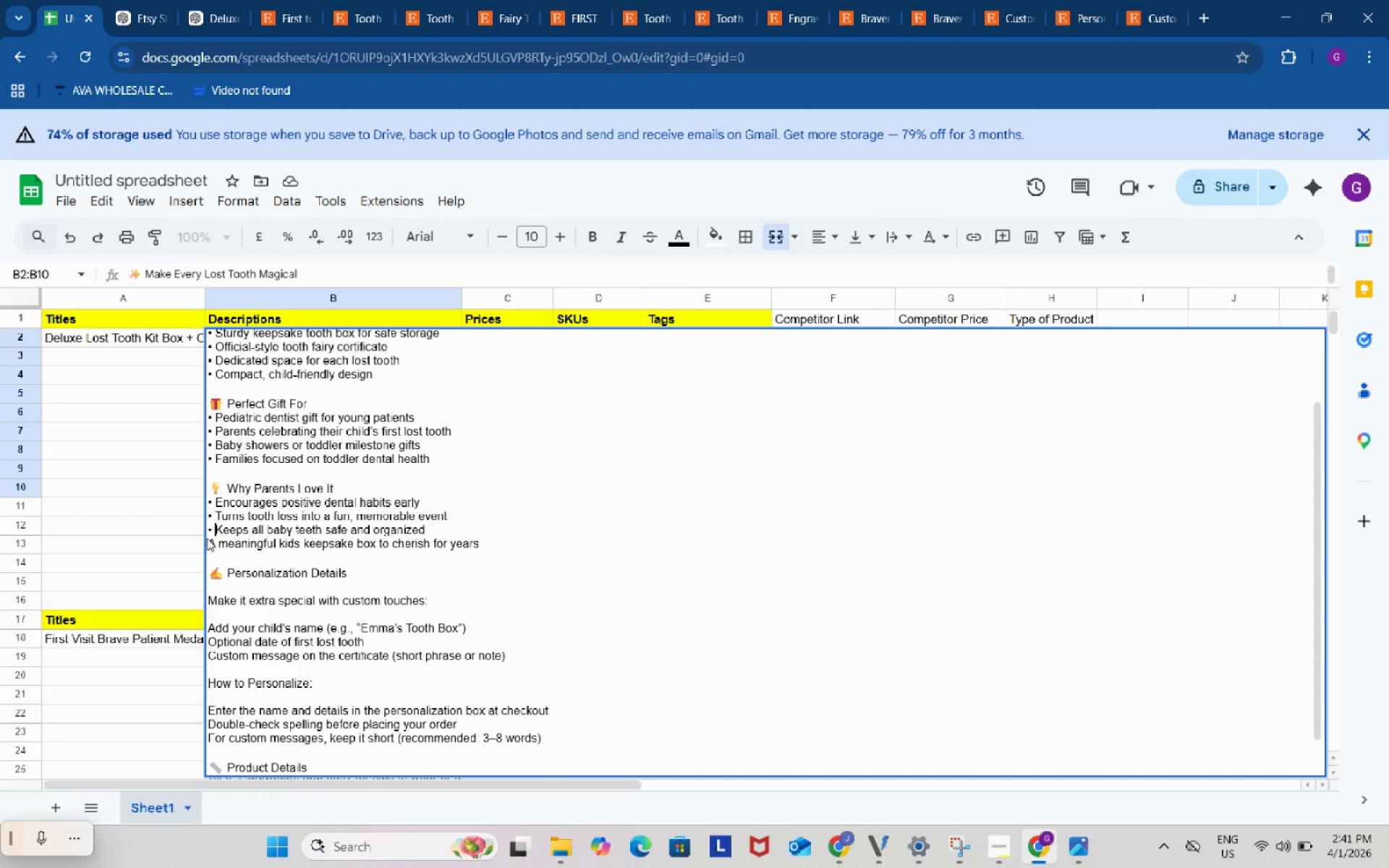 
key(Control+V)
 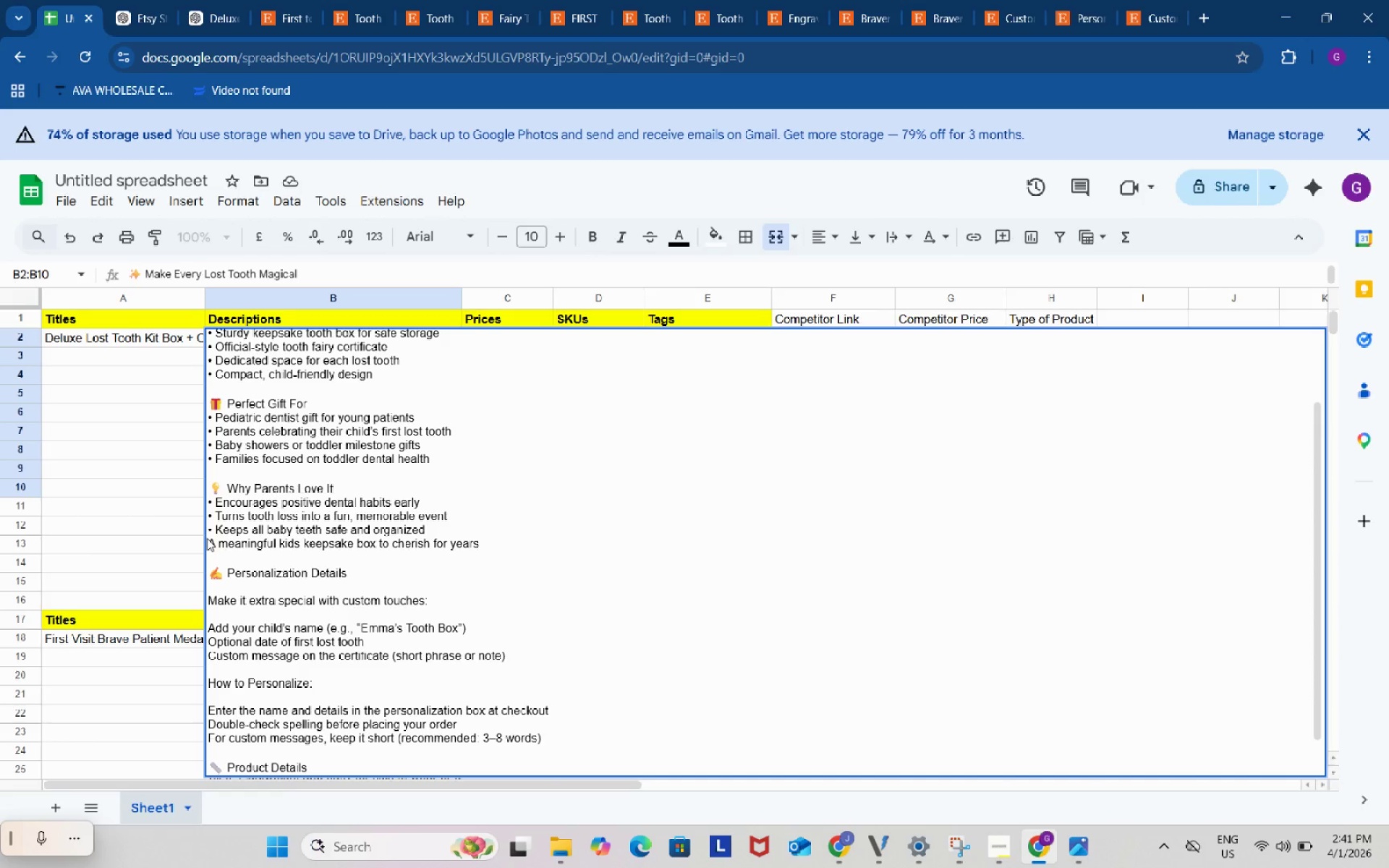 
left_click([207, 538])
 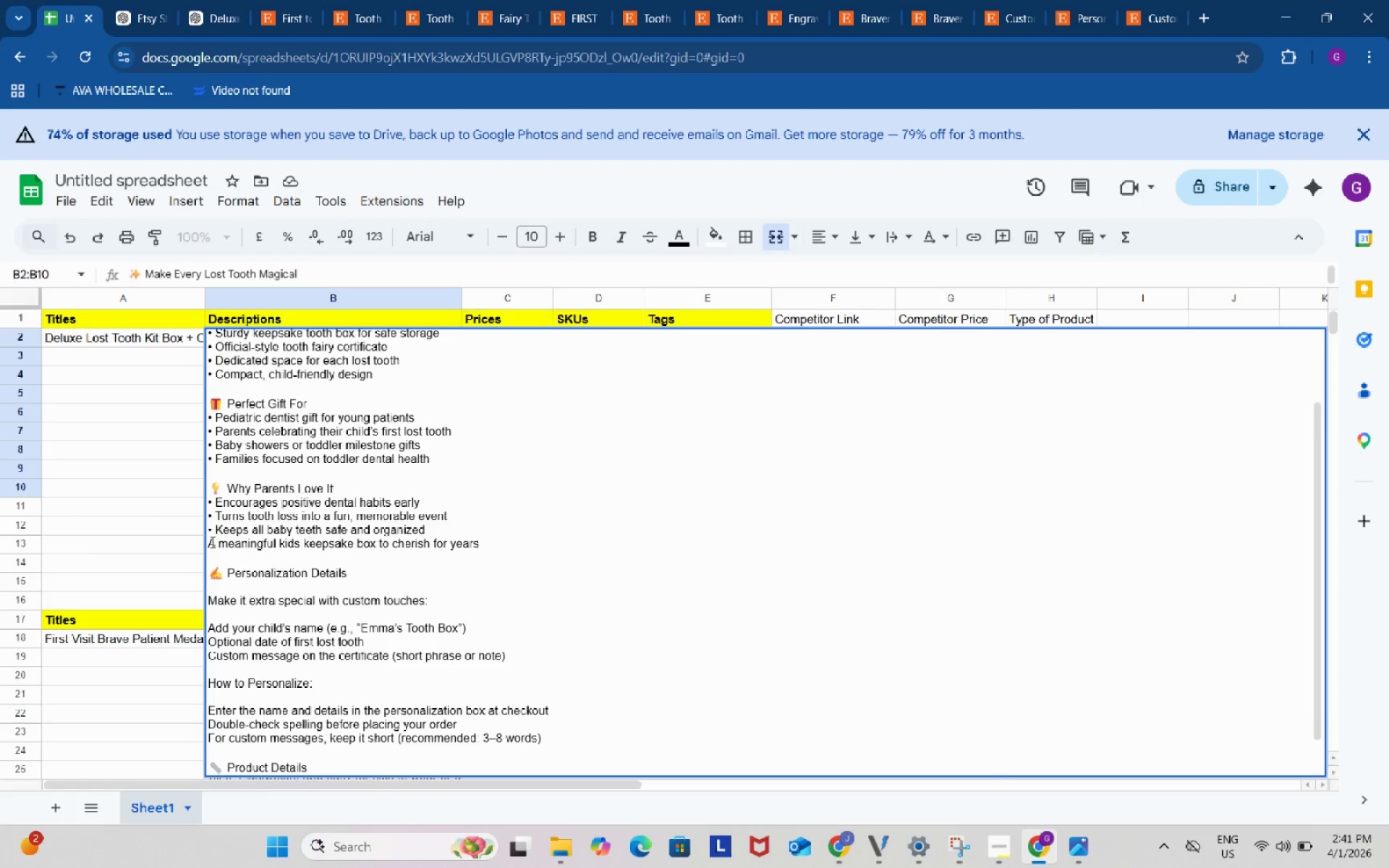 
left_click([211, 542])
 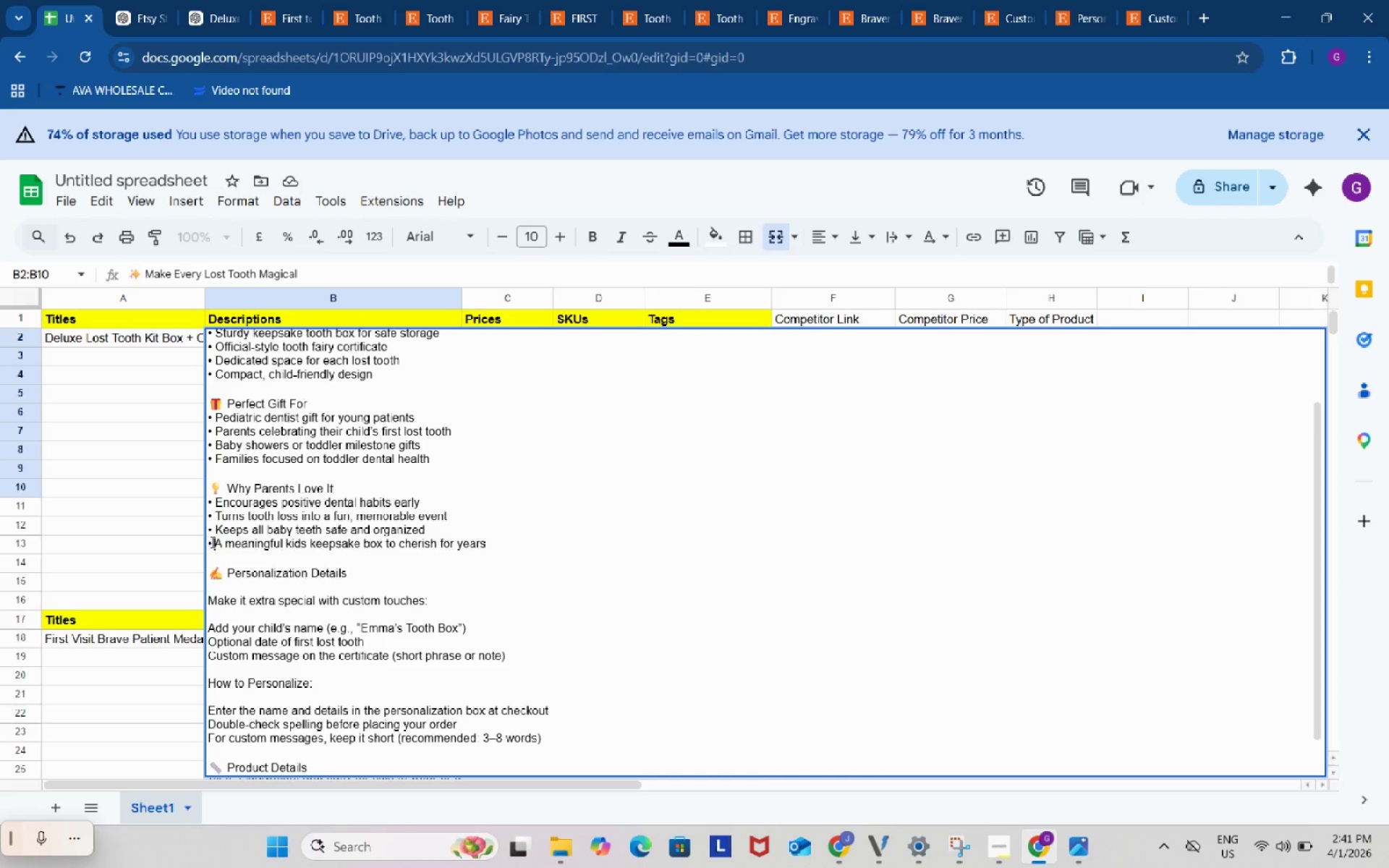 
key(Control+ControlLeft)
 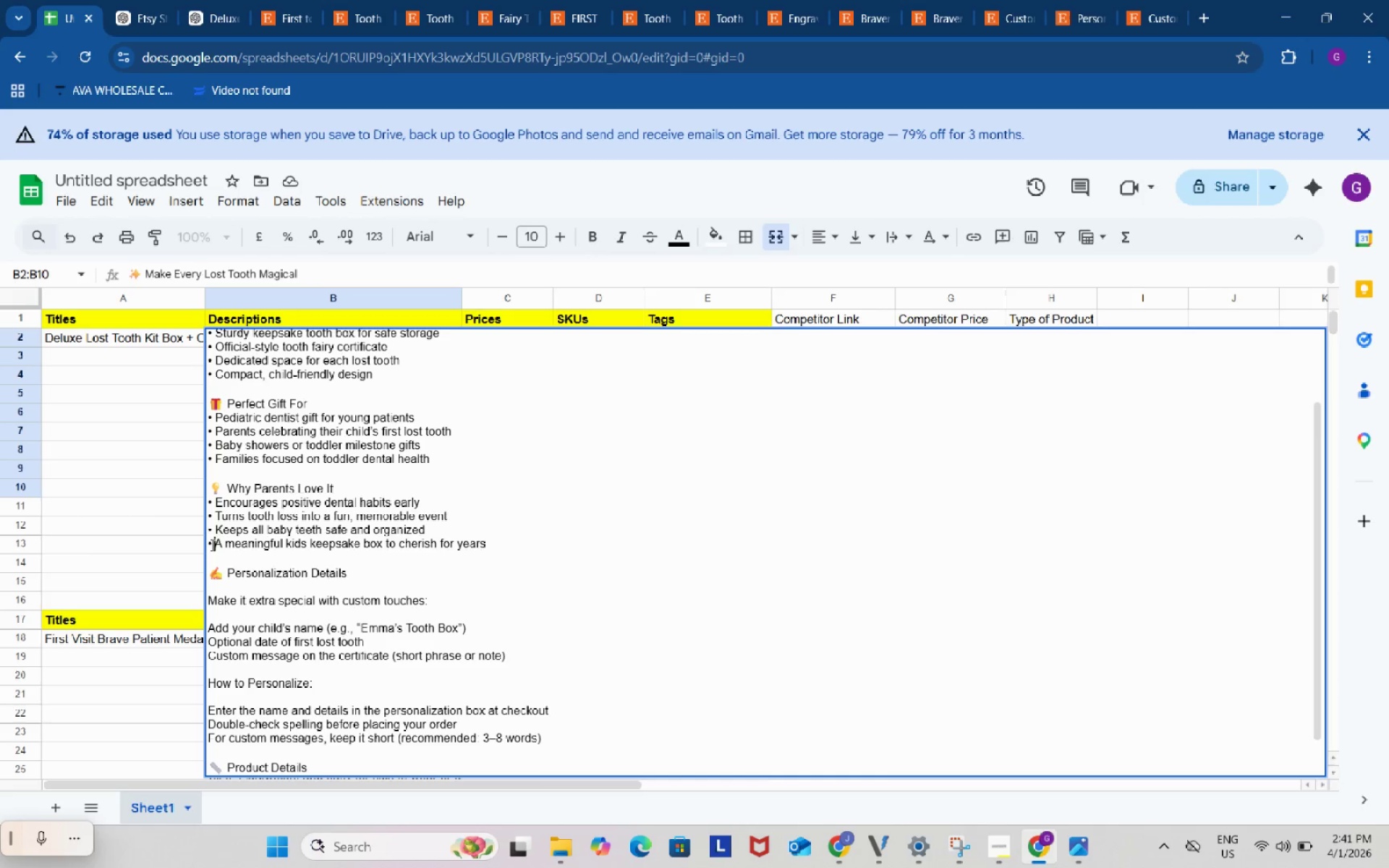 
key(Control+V)
 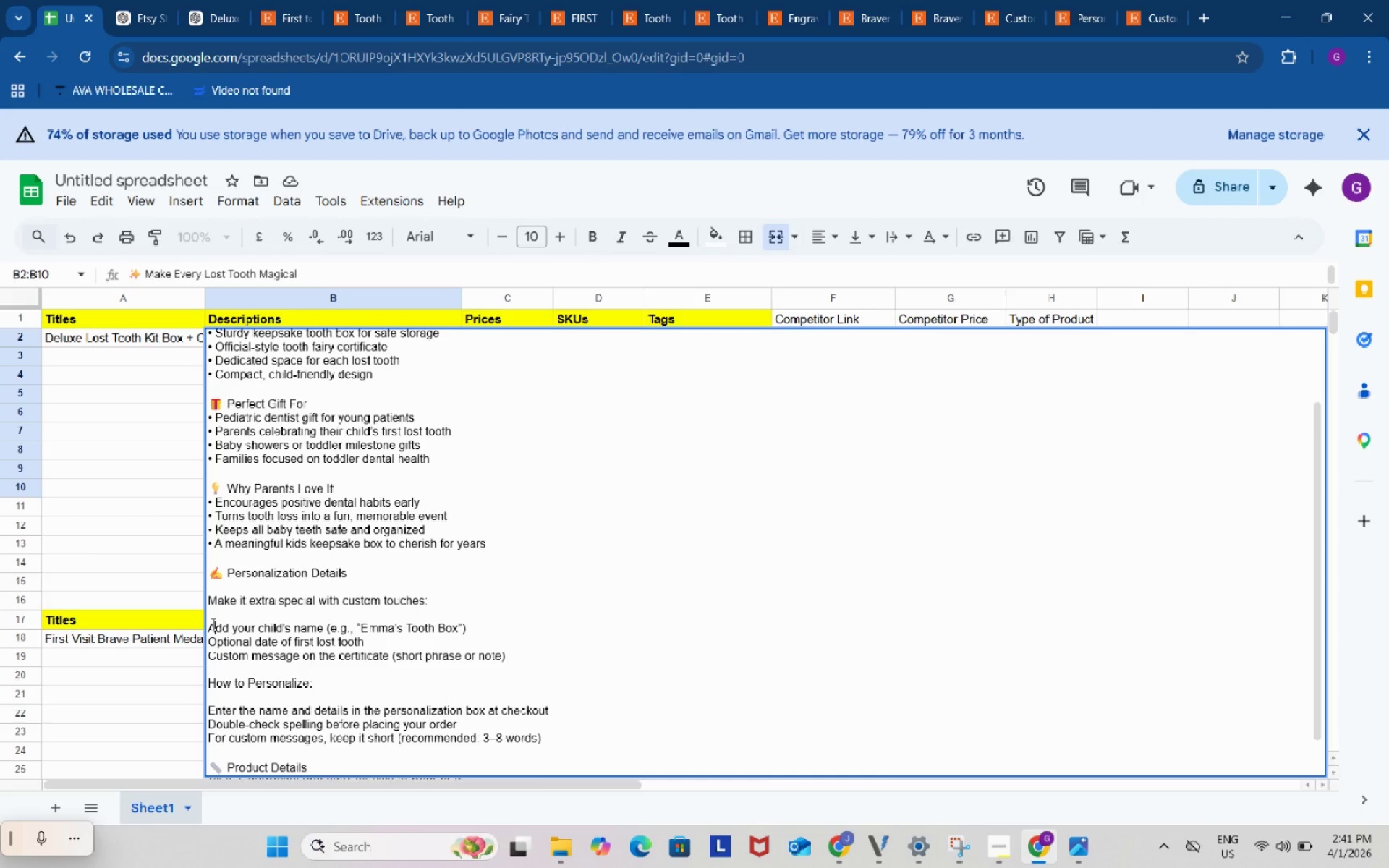 
left_click([212, 624])
 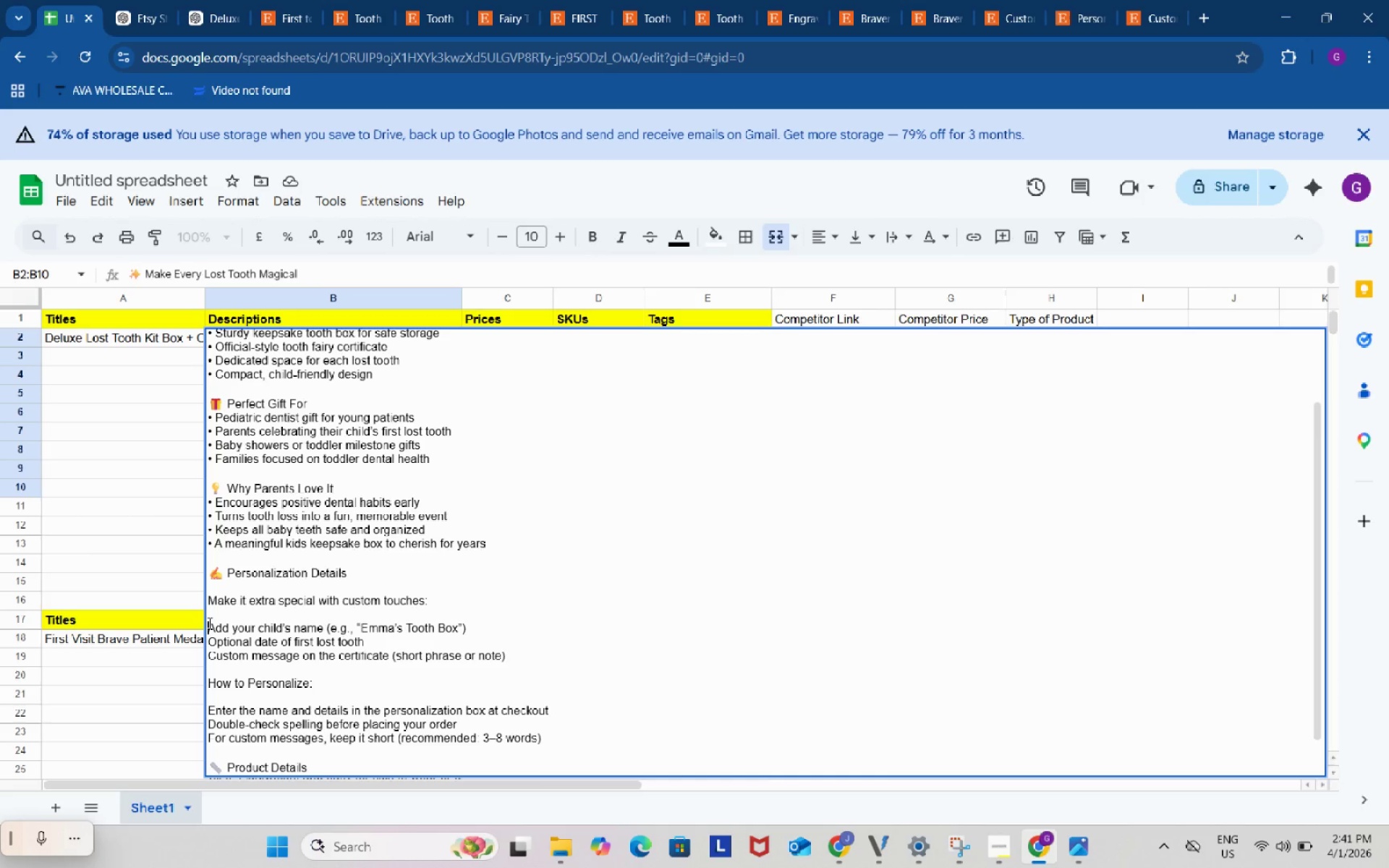 
left_click([208, 623])
 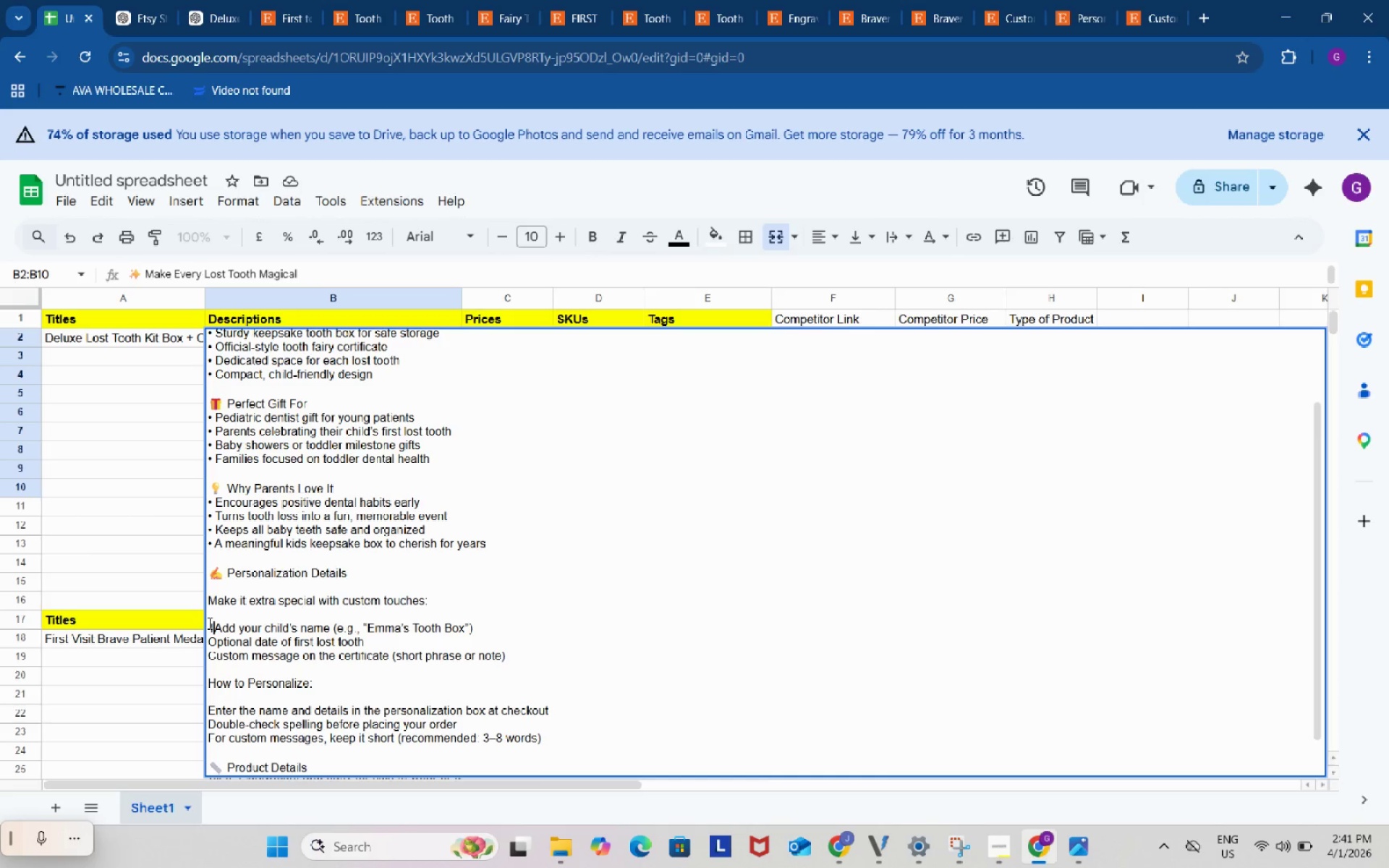 
key(Numpad1)
 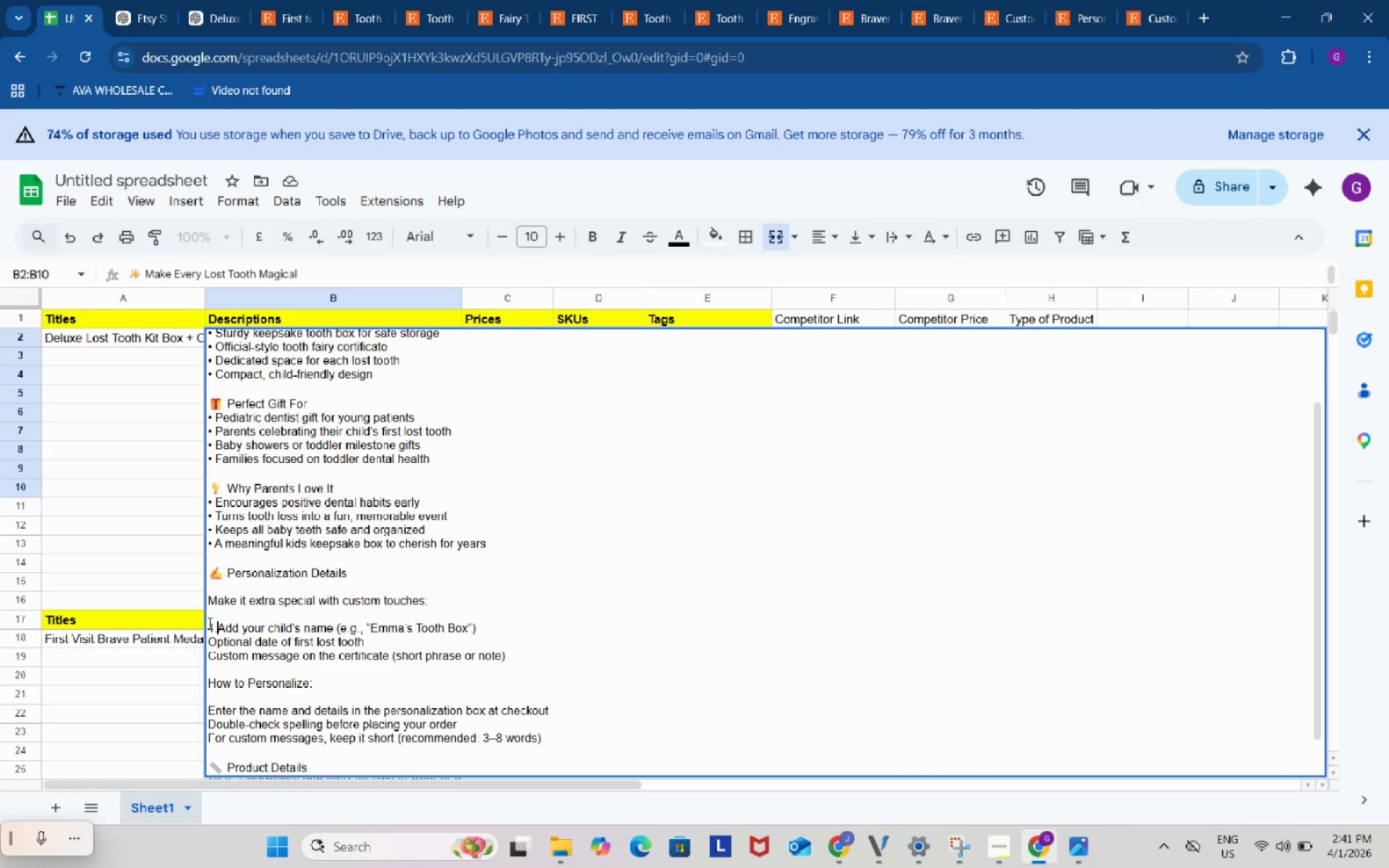 
key(NumpadDecimal)
 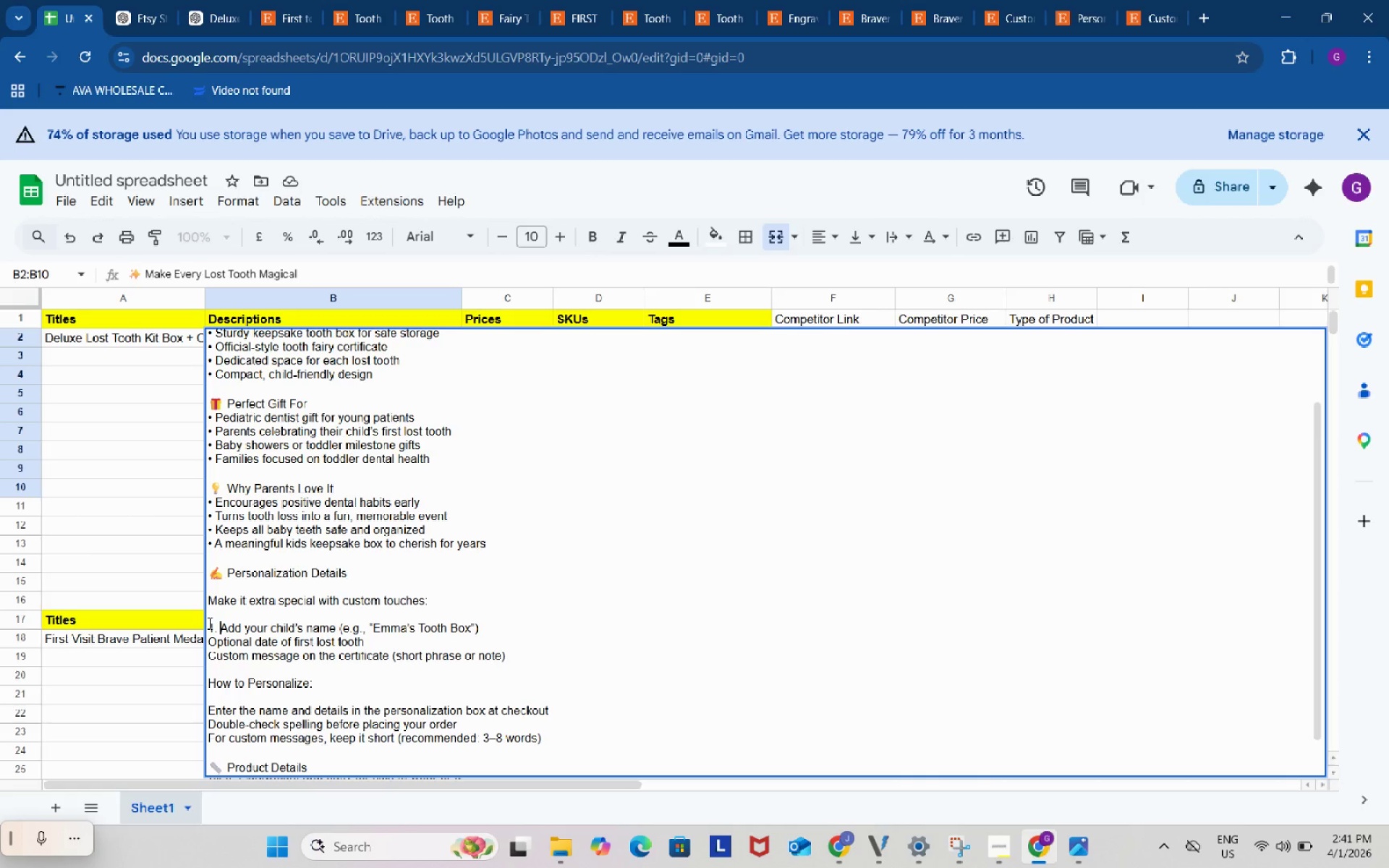 
key(Space)
 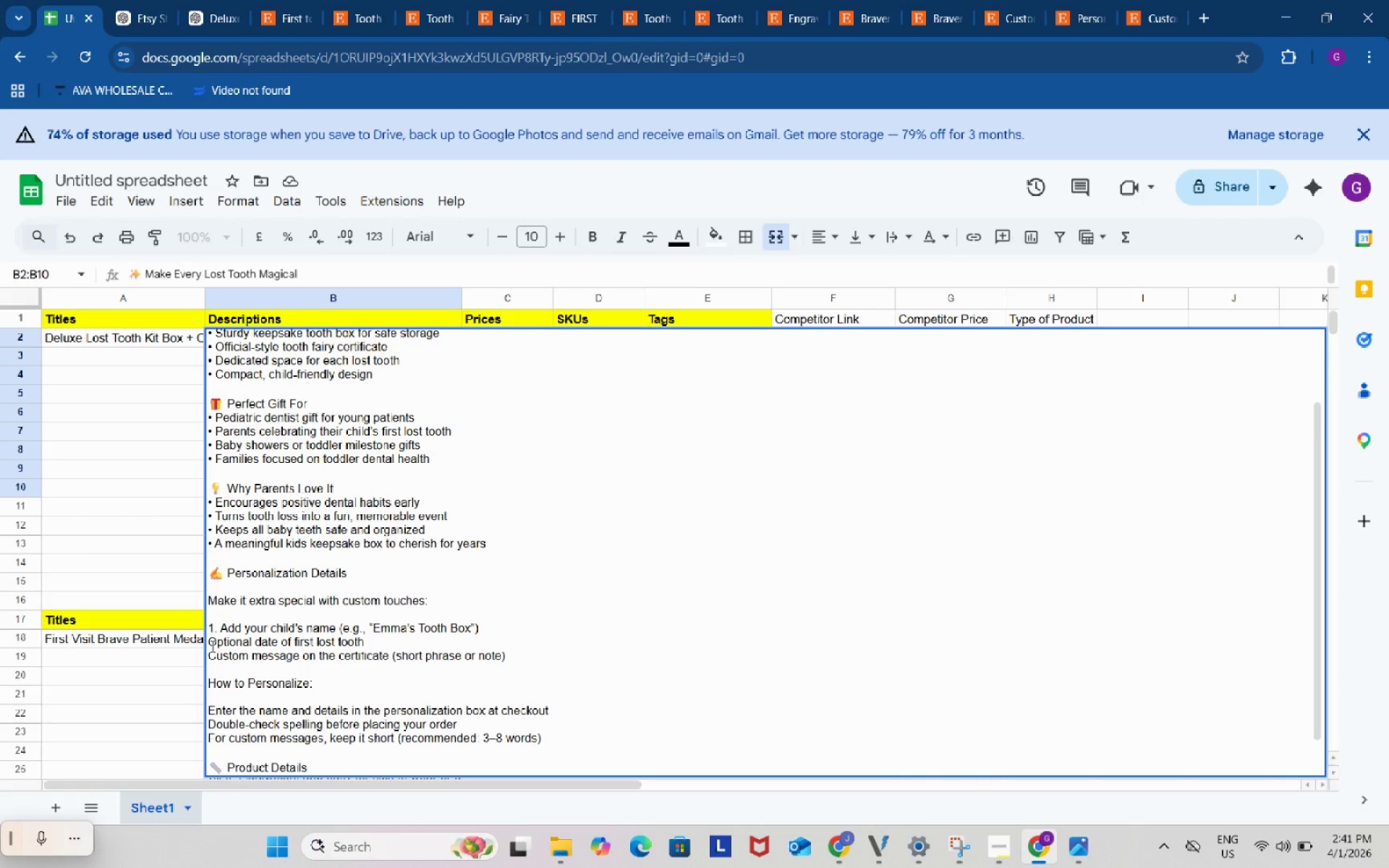 
key(Backspace)
 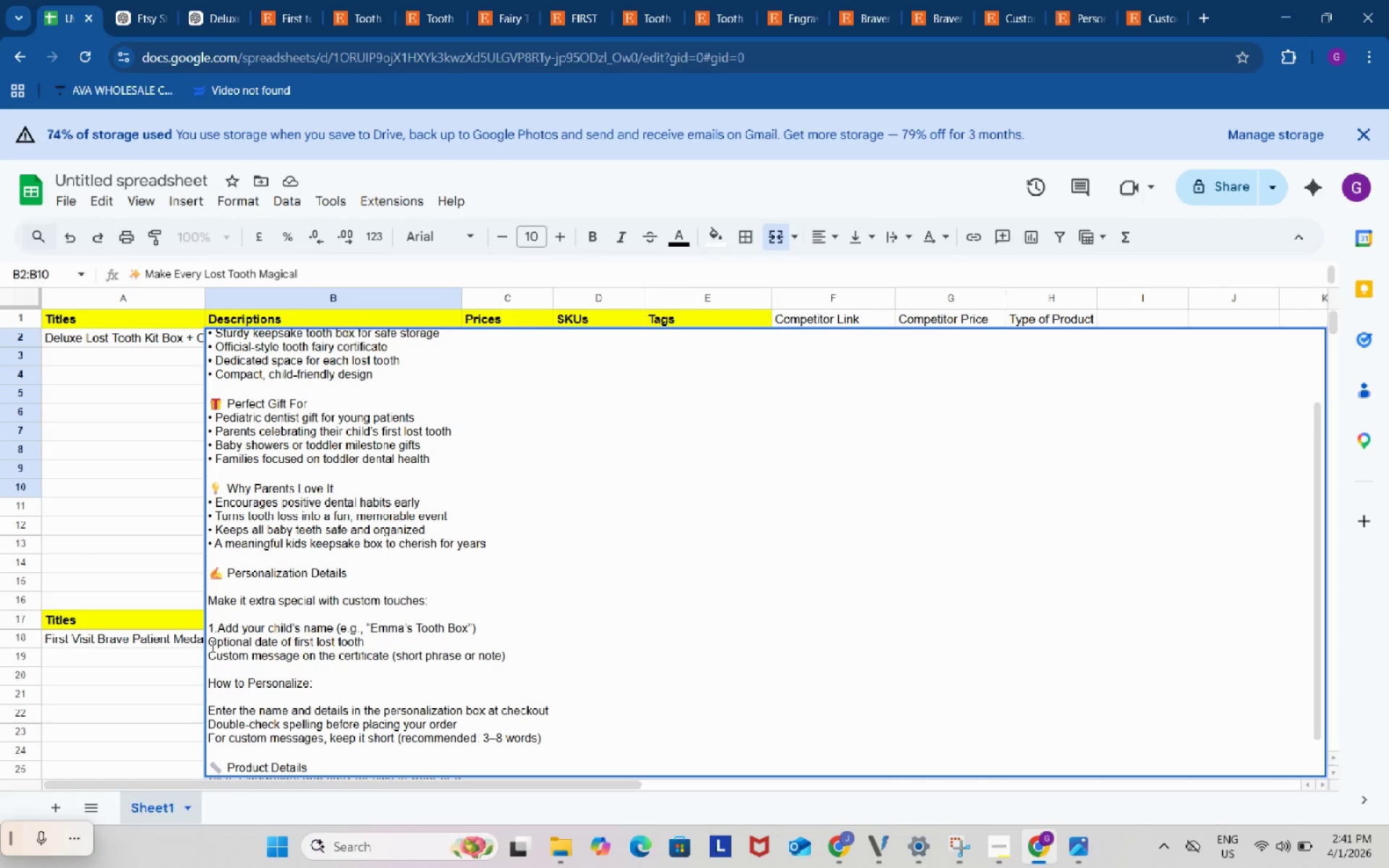 
key(Space)
 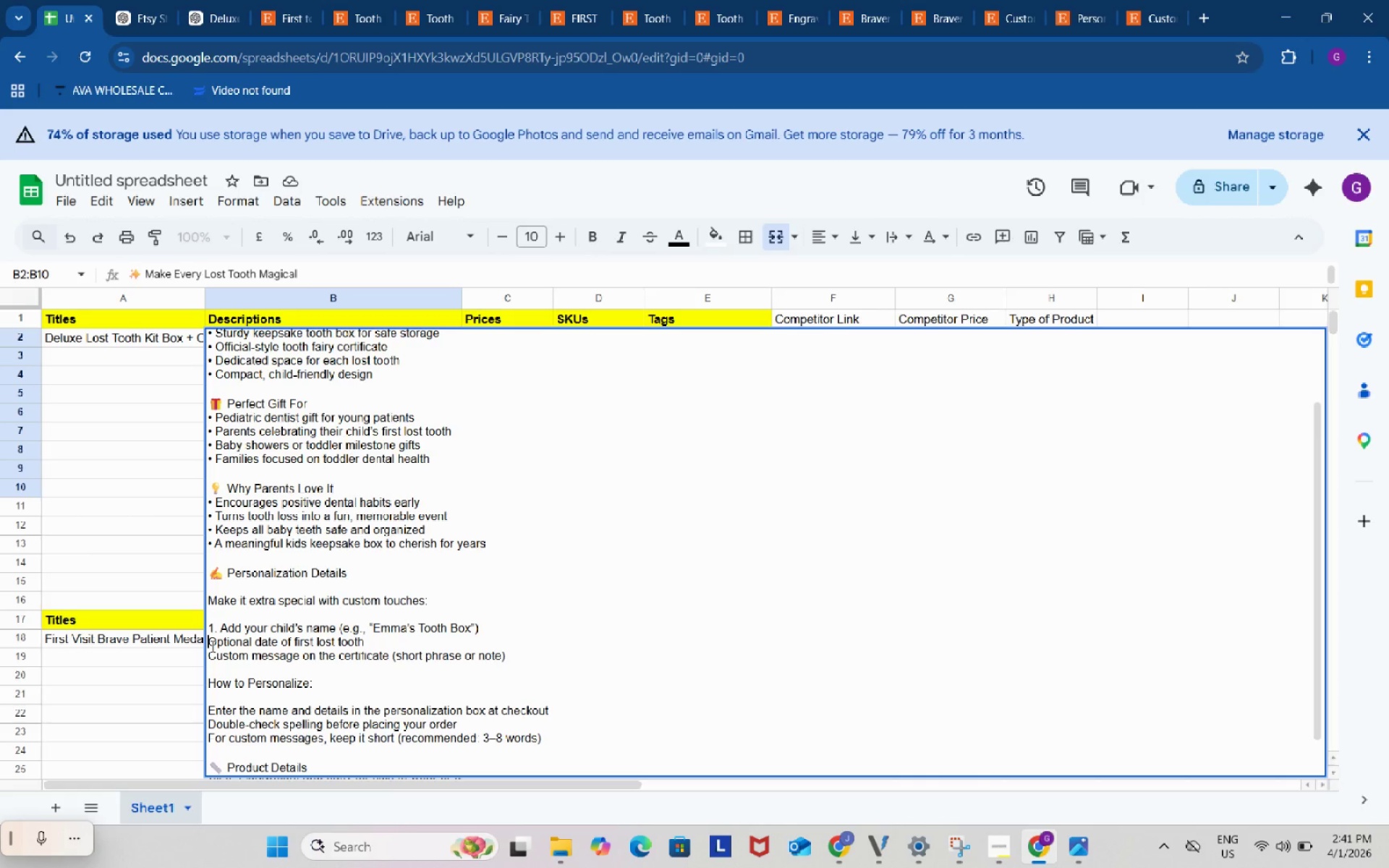 
left_click([211, 646])
 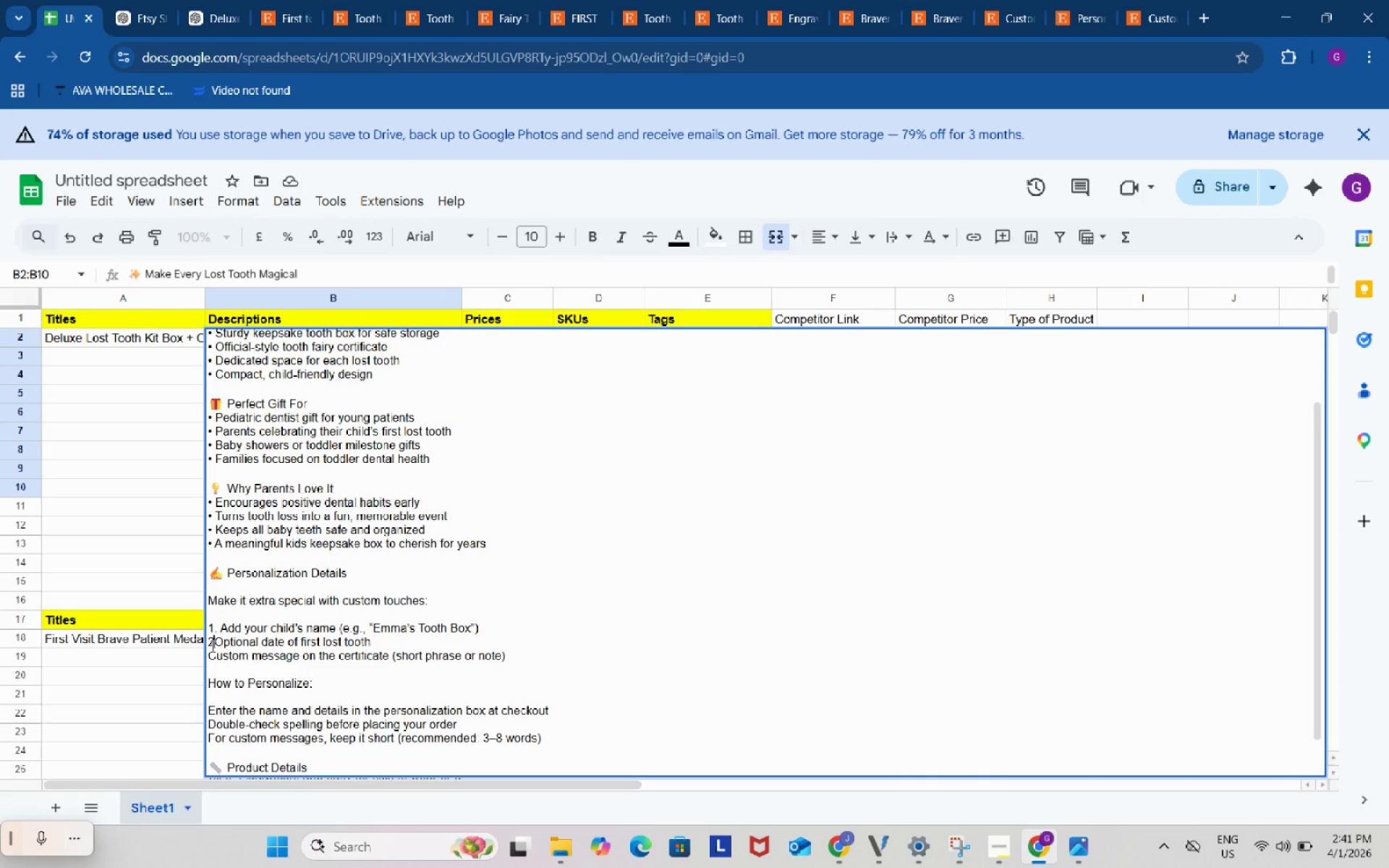 
key(Numpad2)
 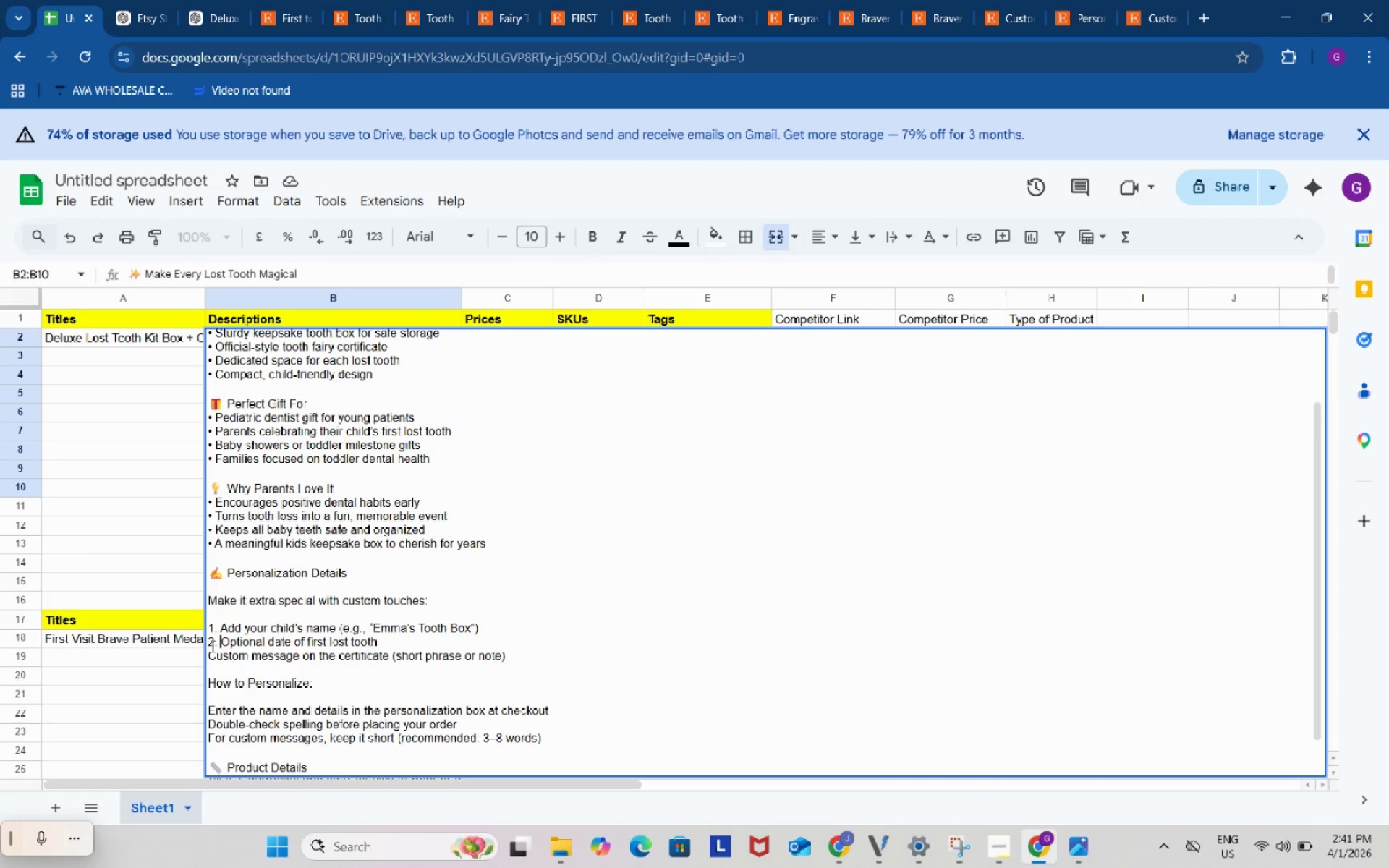 
key(NumpadDecimal)
 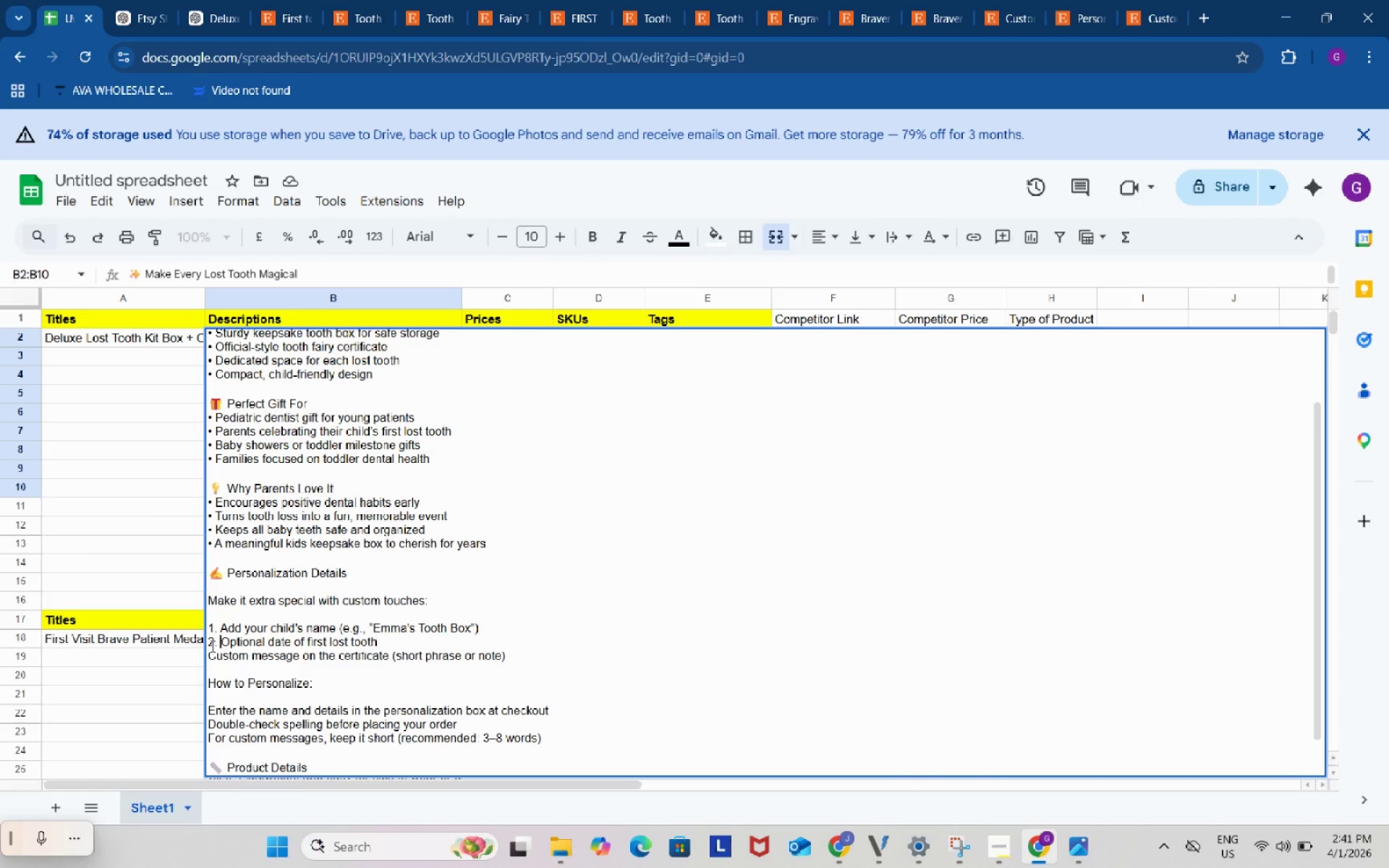 
key(Space)
 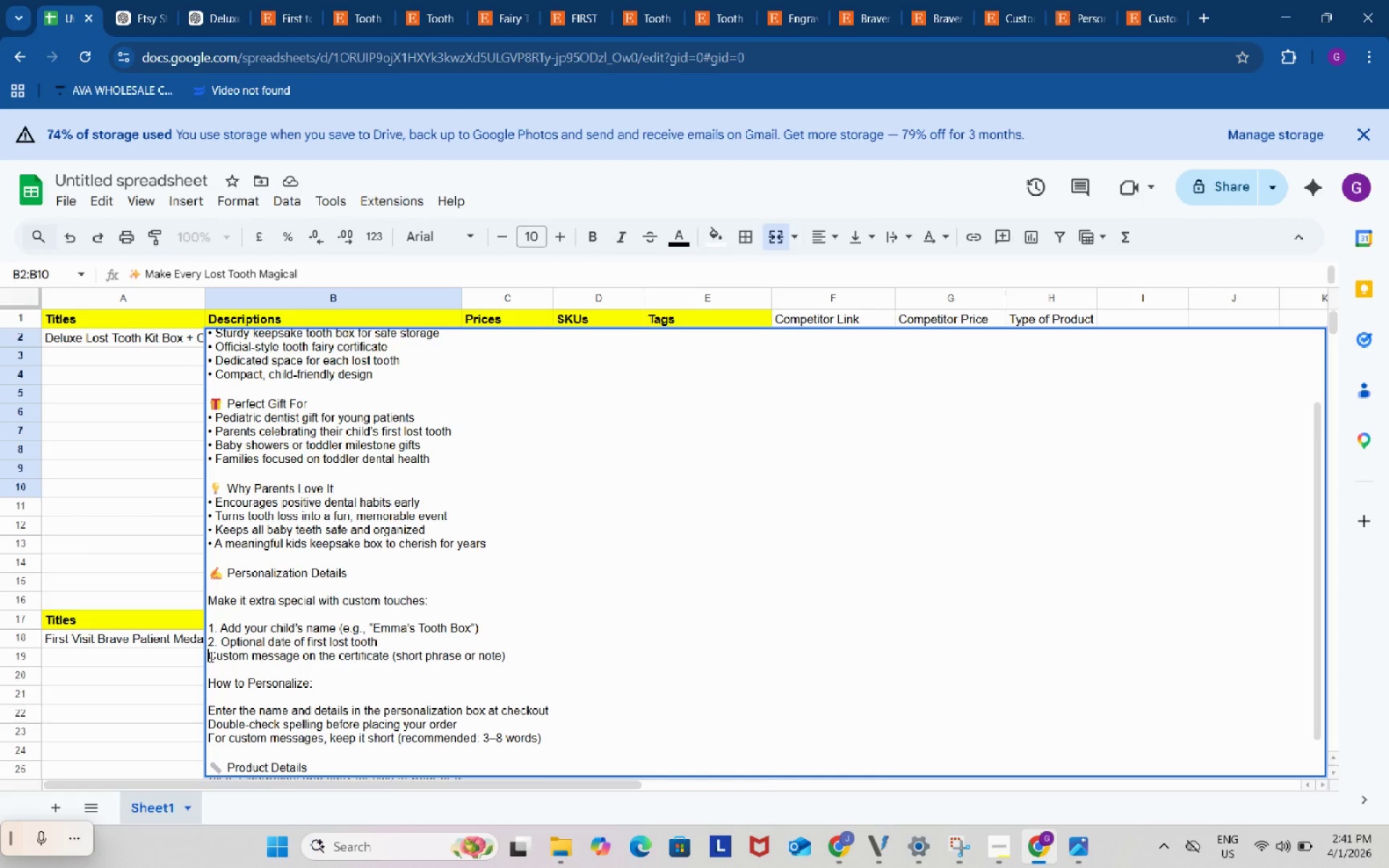 
left_click([210, 656])
 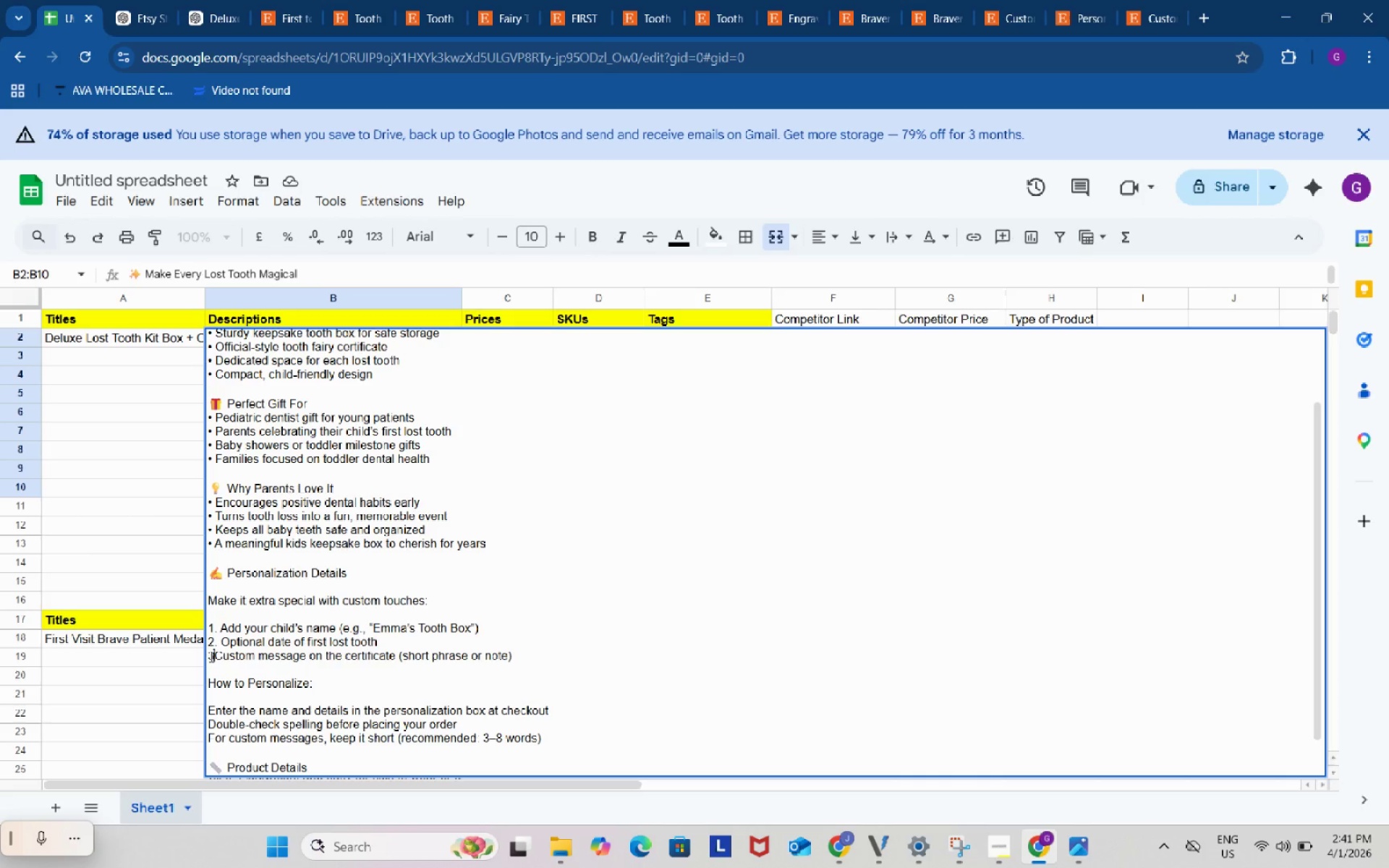 
key(Numpad3)
 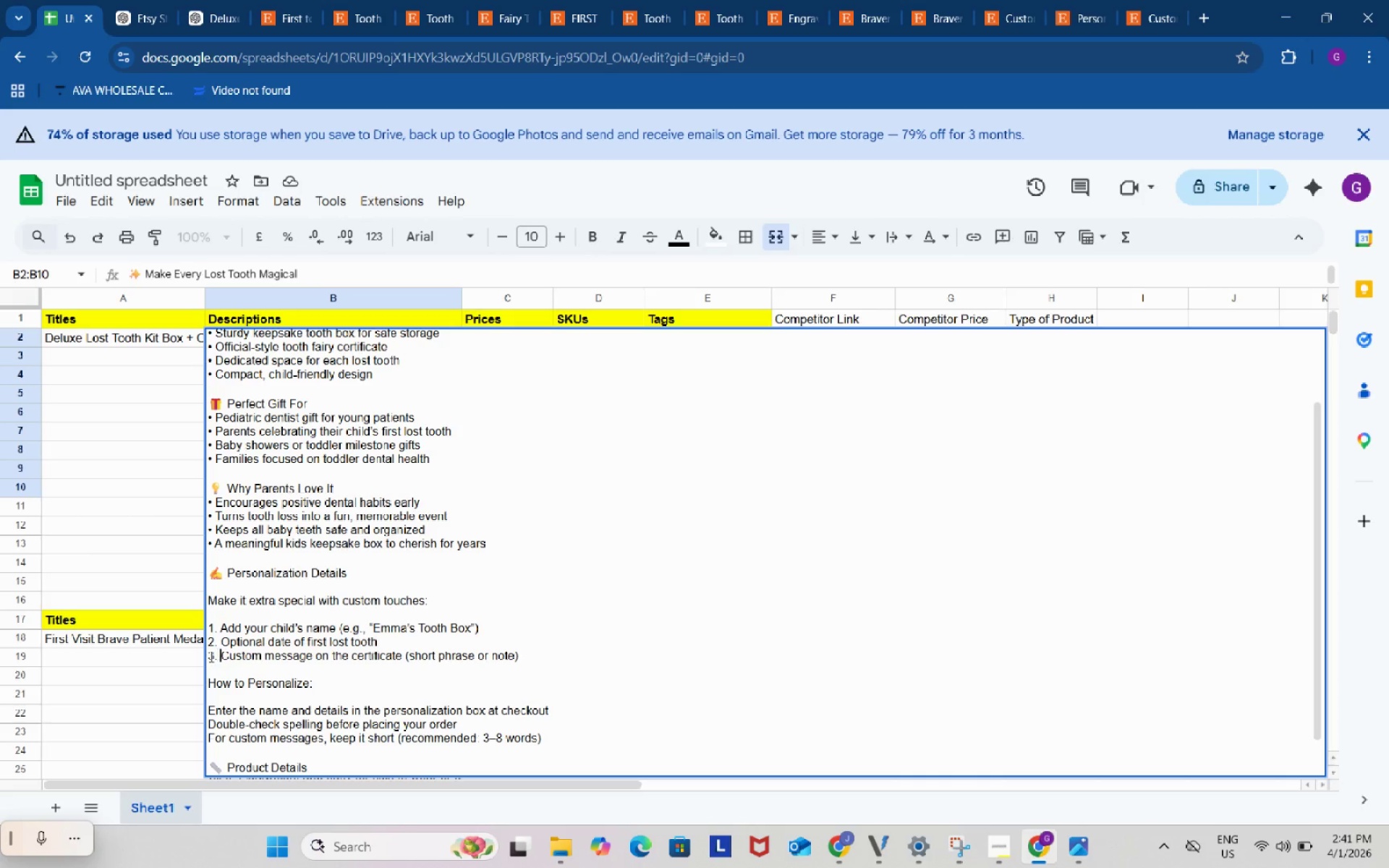 
key(NumpadDecimal)
 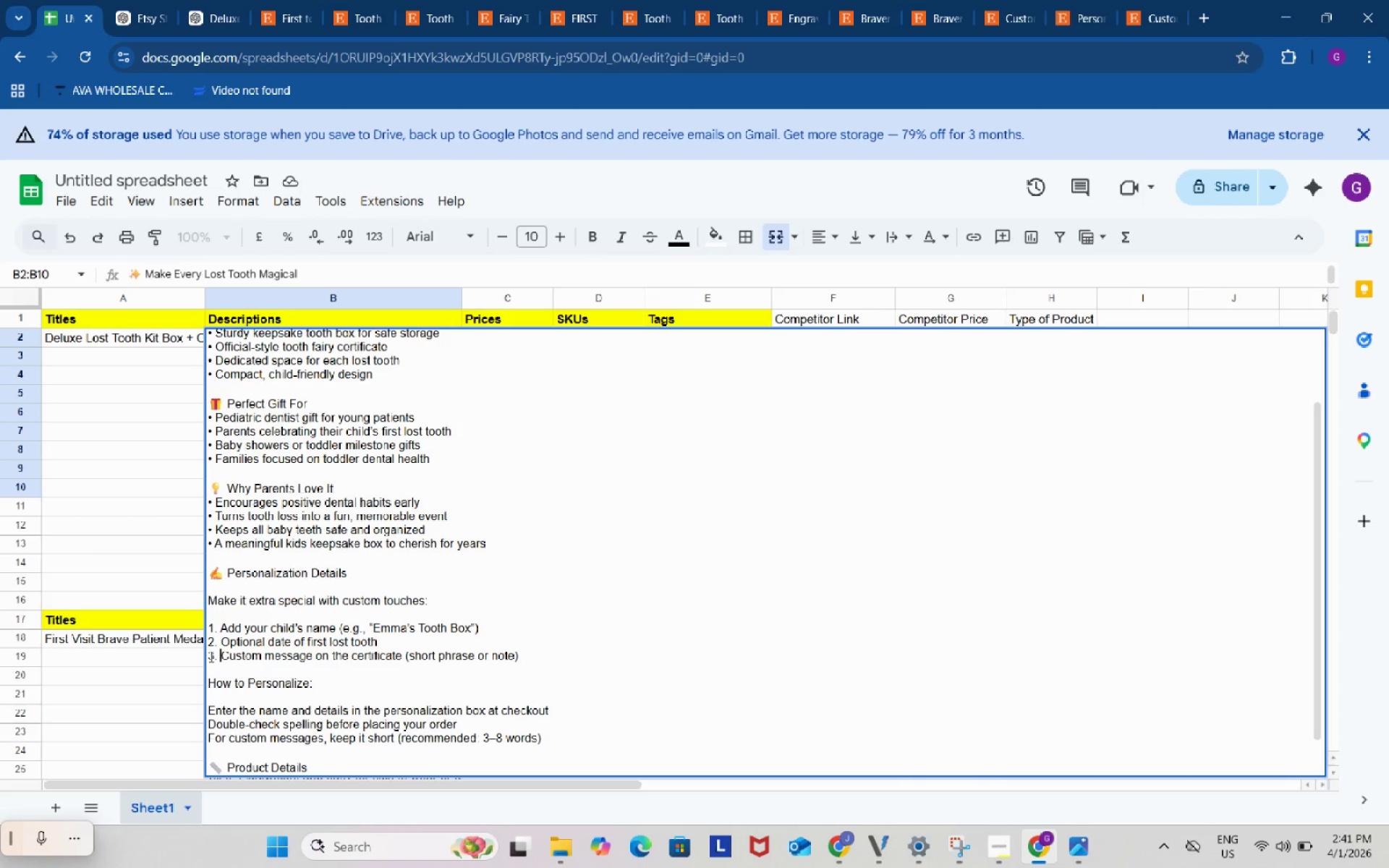 
key(Space)
 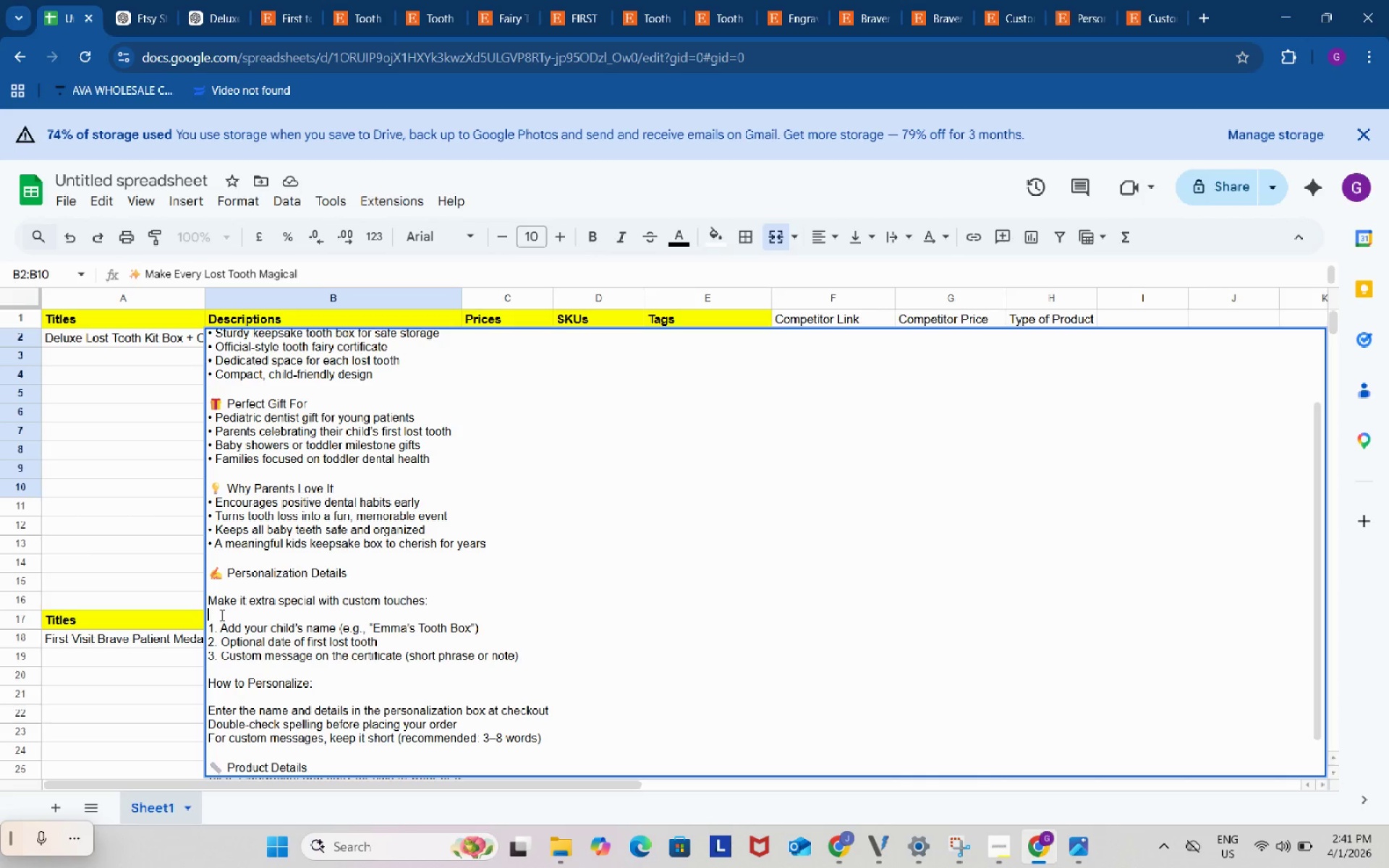 
left_click([221, 615])
 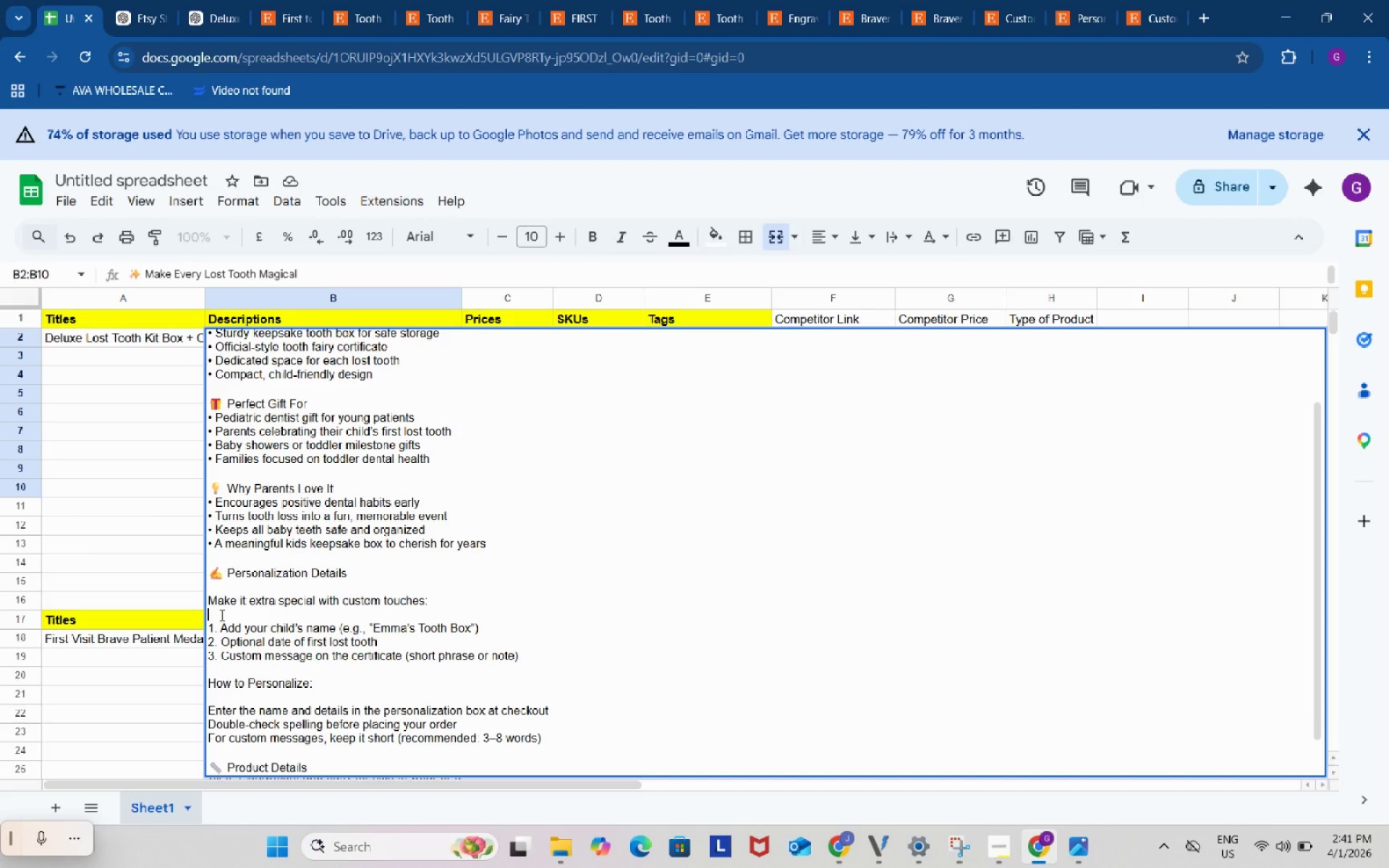 
key(Backspace)
 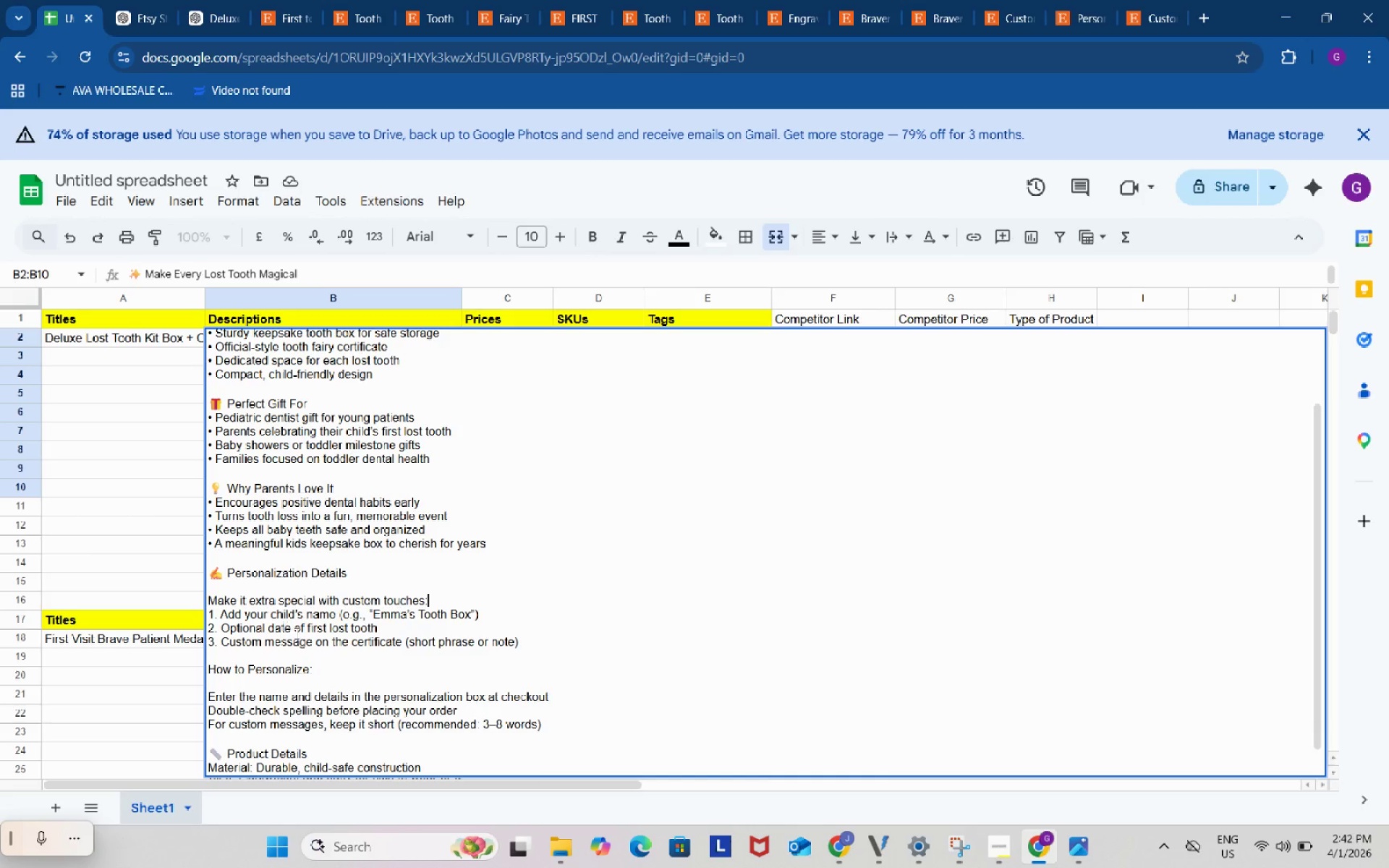 
scroll: coordinate [304, 638], scroll_direction: down, amount: 1.0
 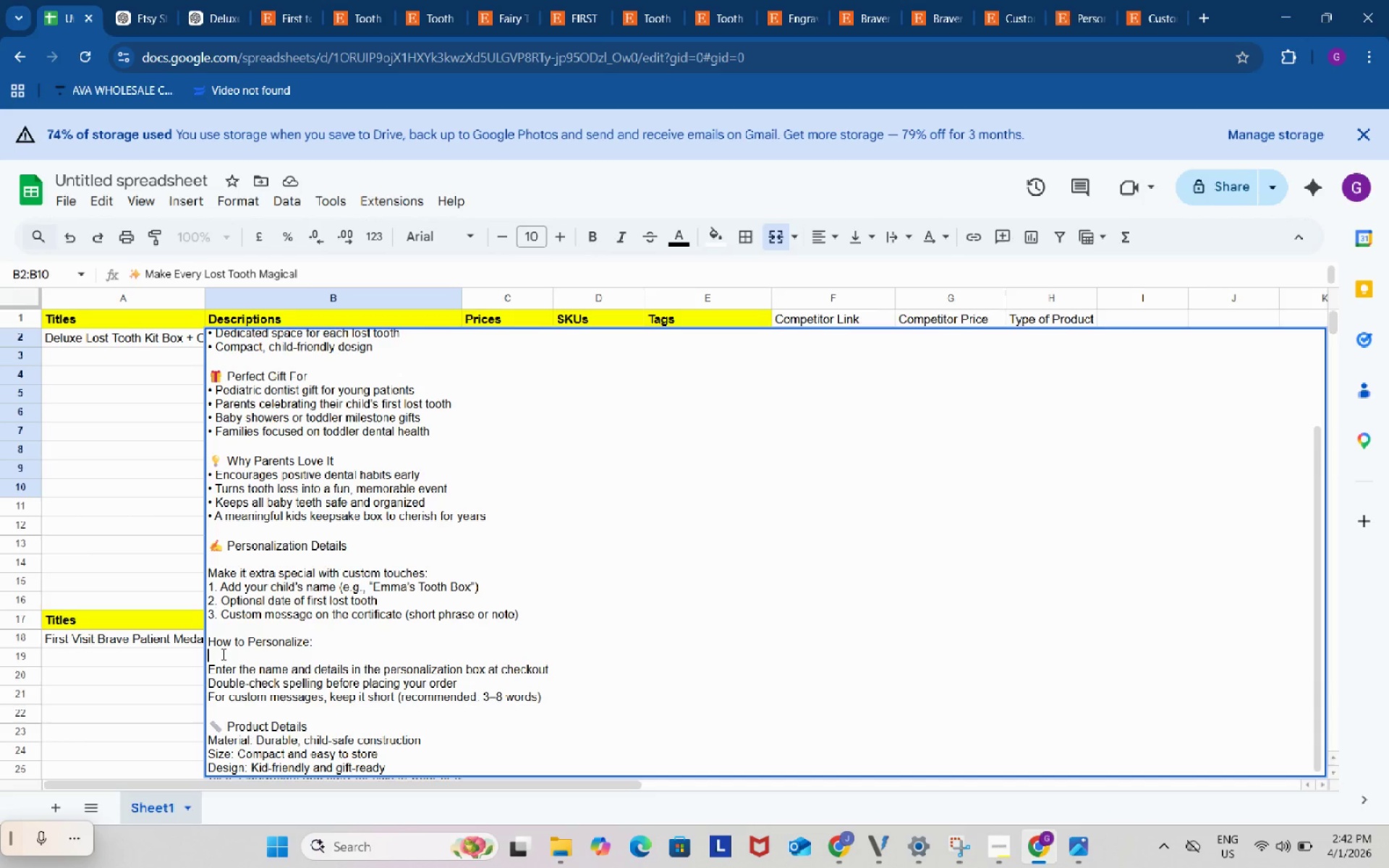 
left_click([222, 654])
 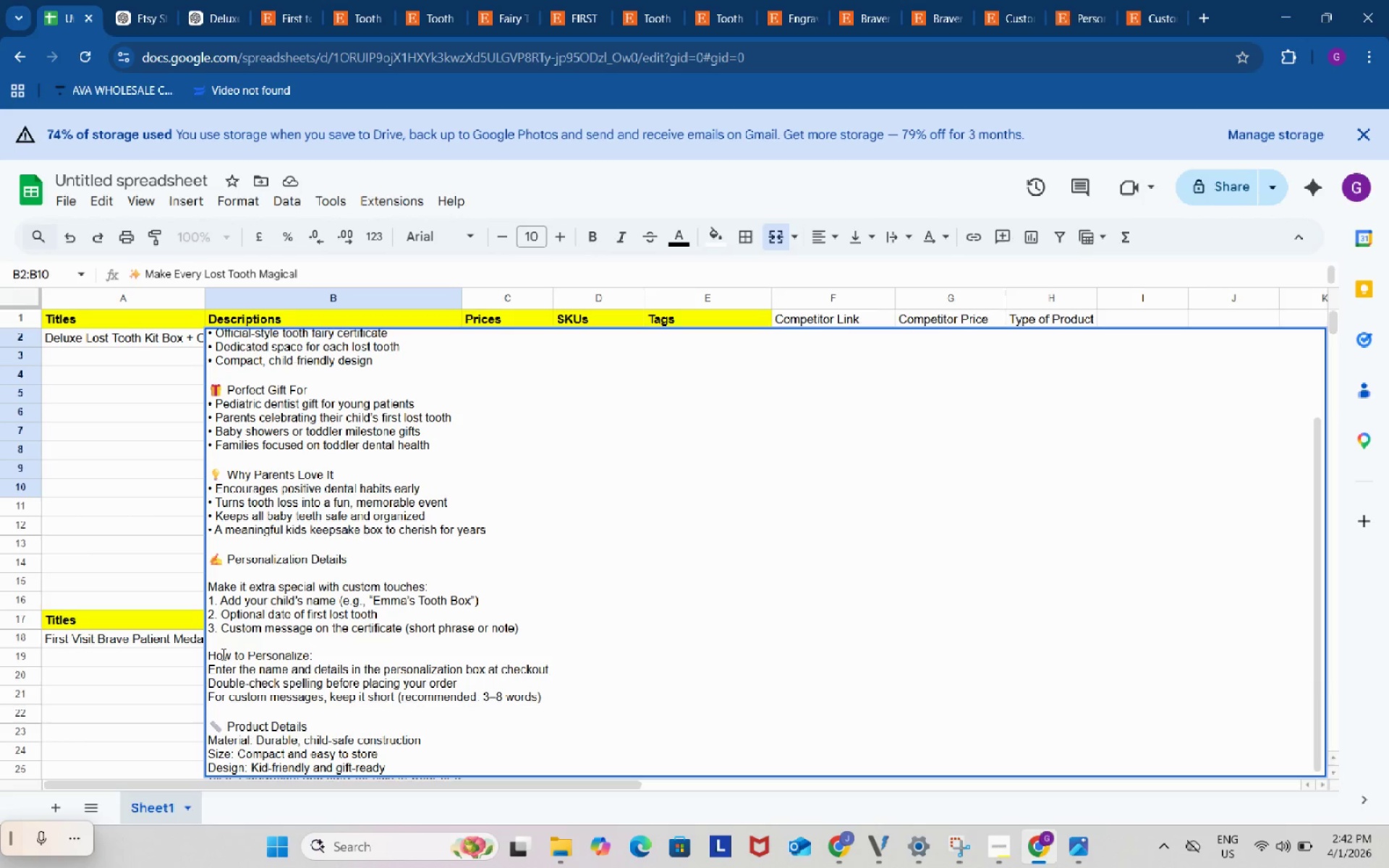 
key(Backspace)
 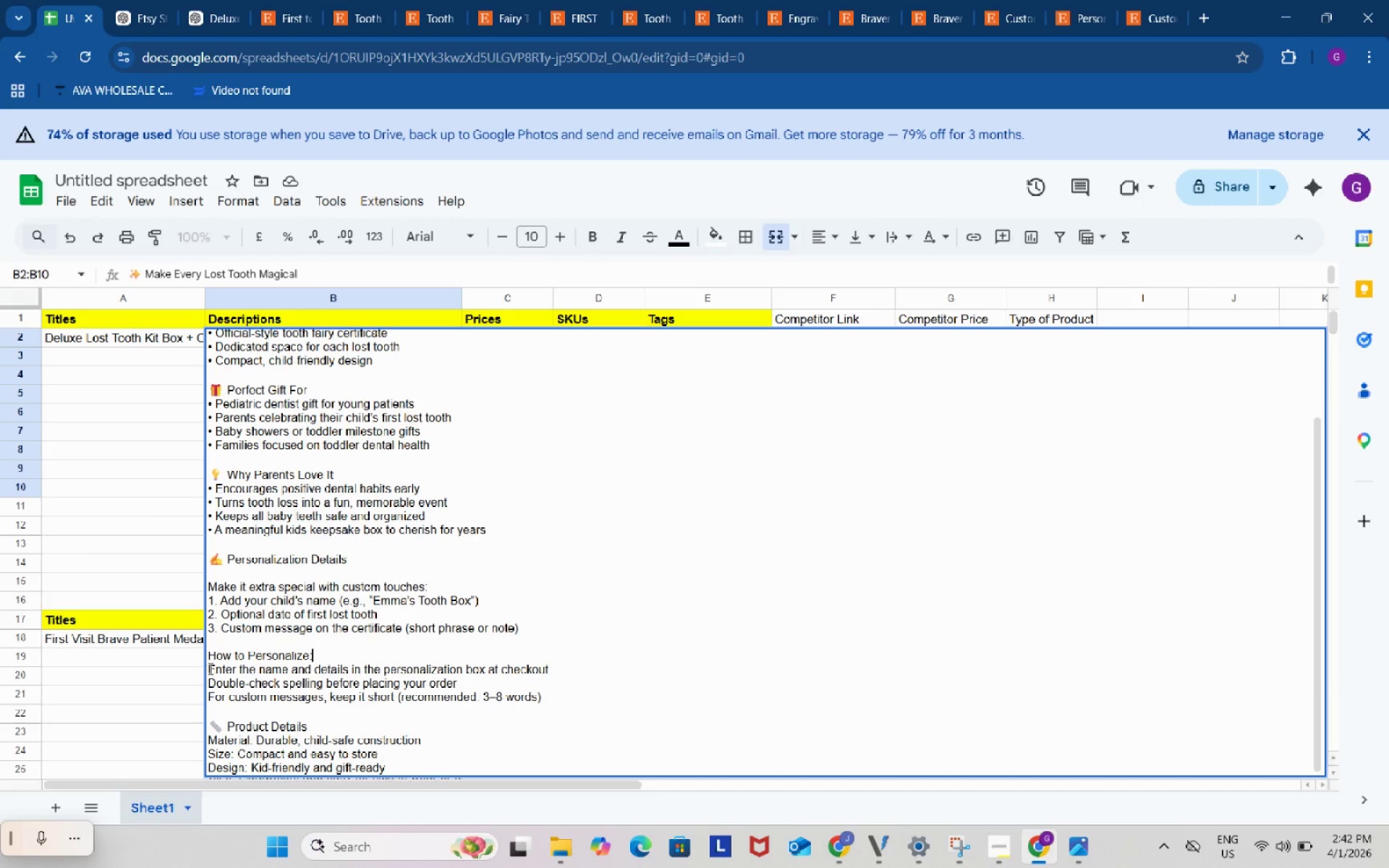 
left_click([209, 668])
 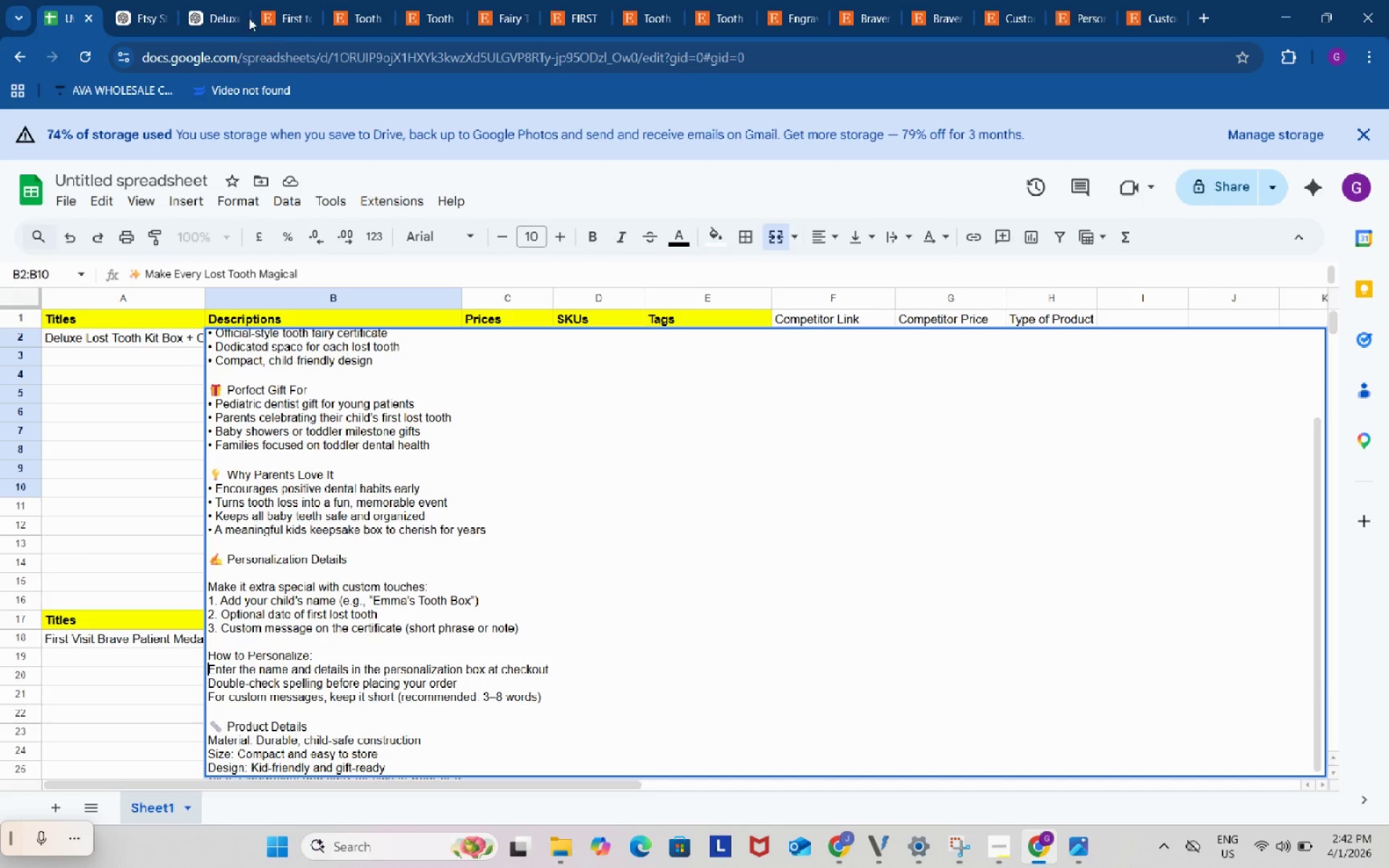 
left_click([213, 0])
 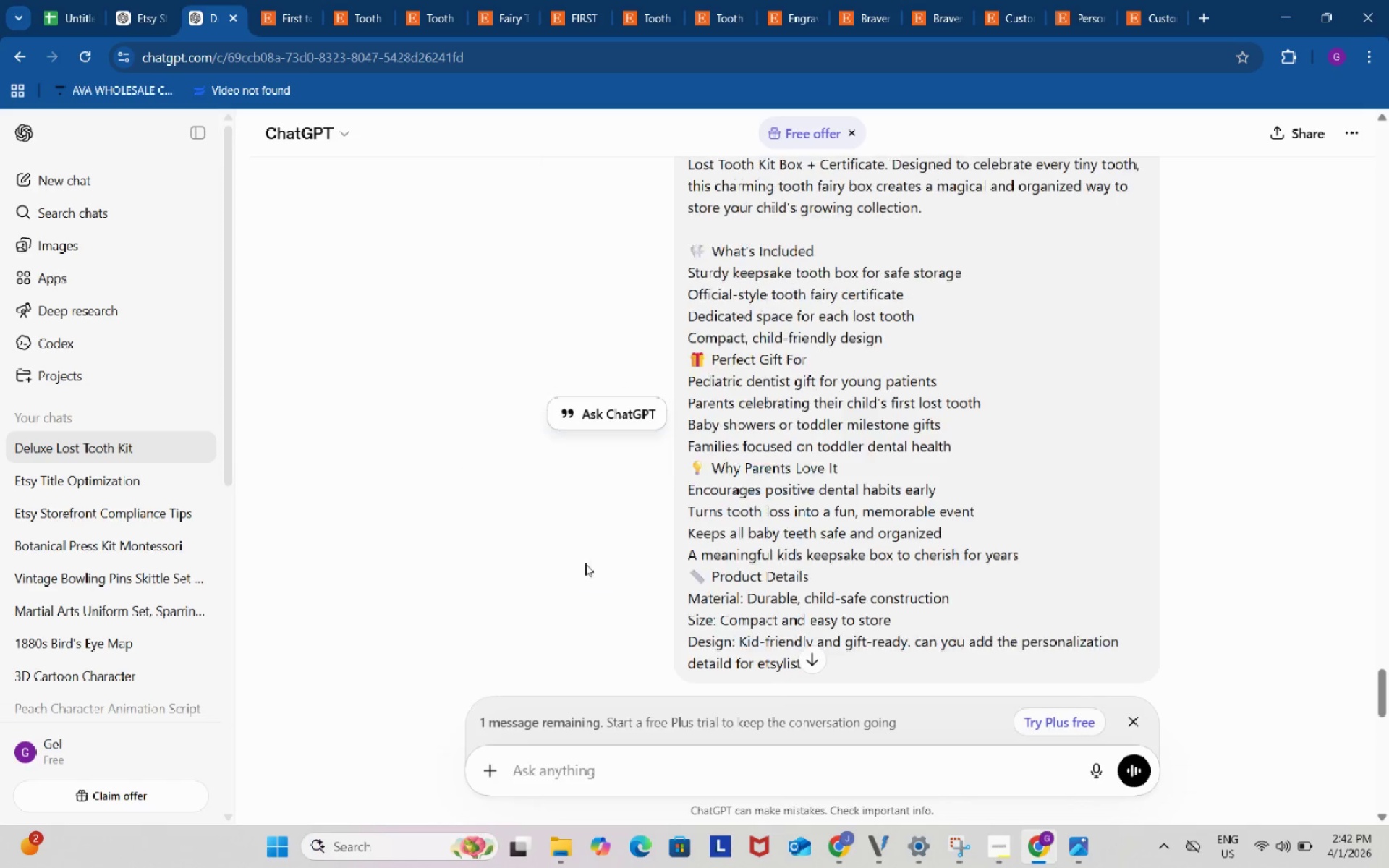 
scroll: coordinate [586, 566], scroll_direction: down, amount: 15.0
 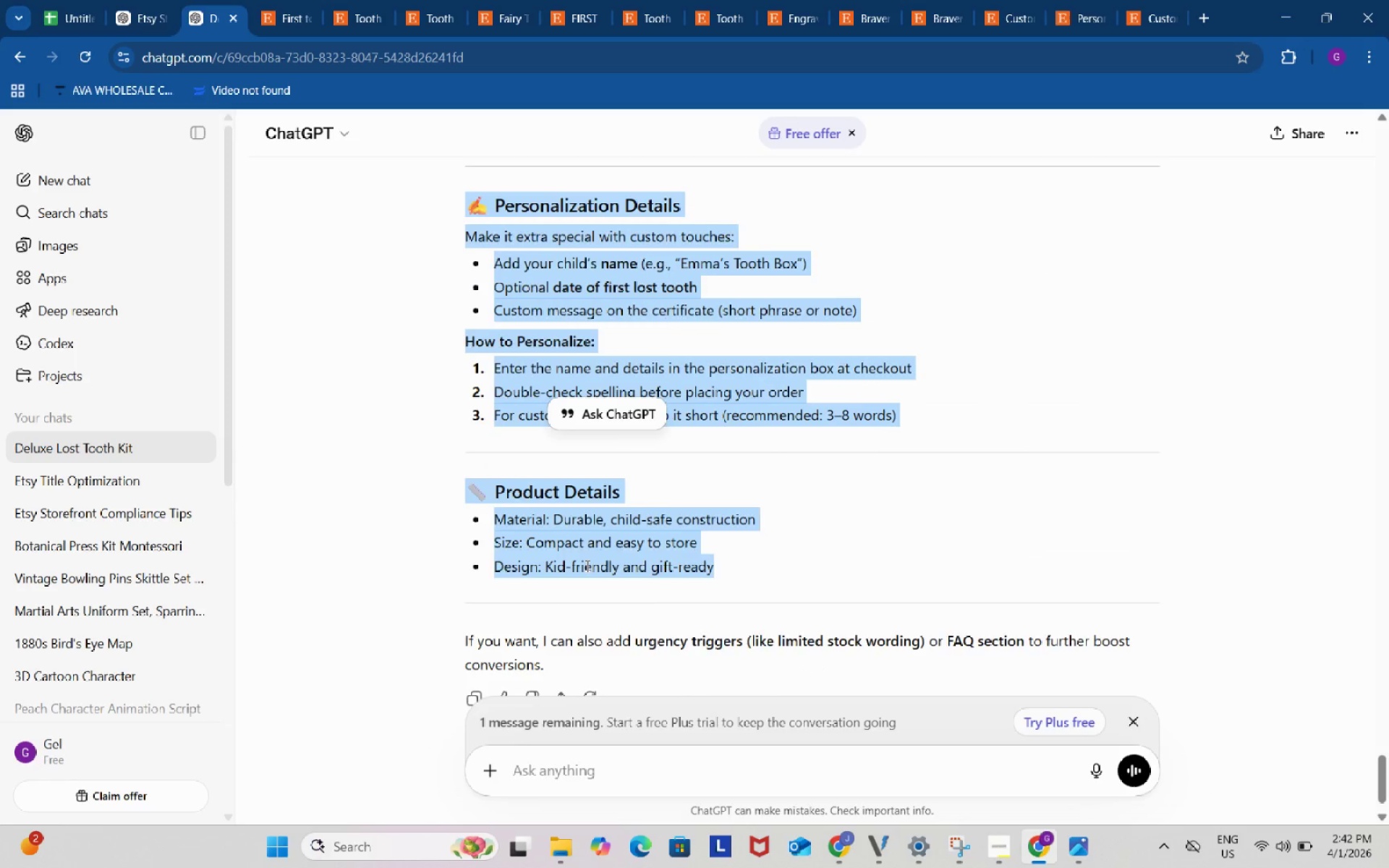 
scroll: coordinate [586, 566], scroll_direction: up, amount: 1.0
 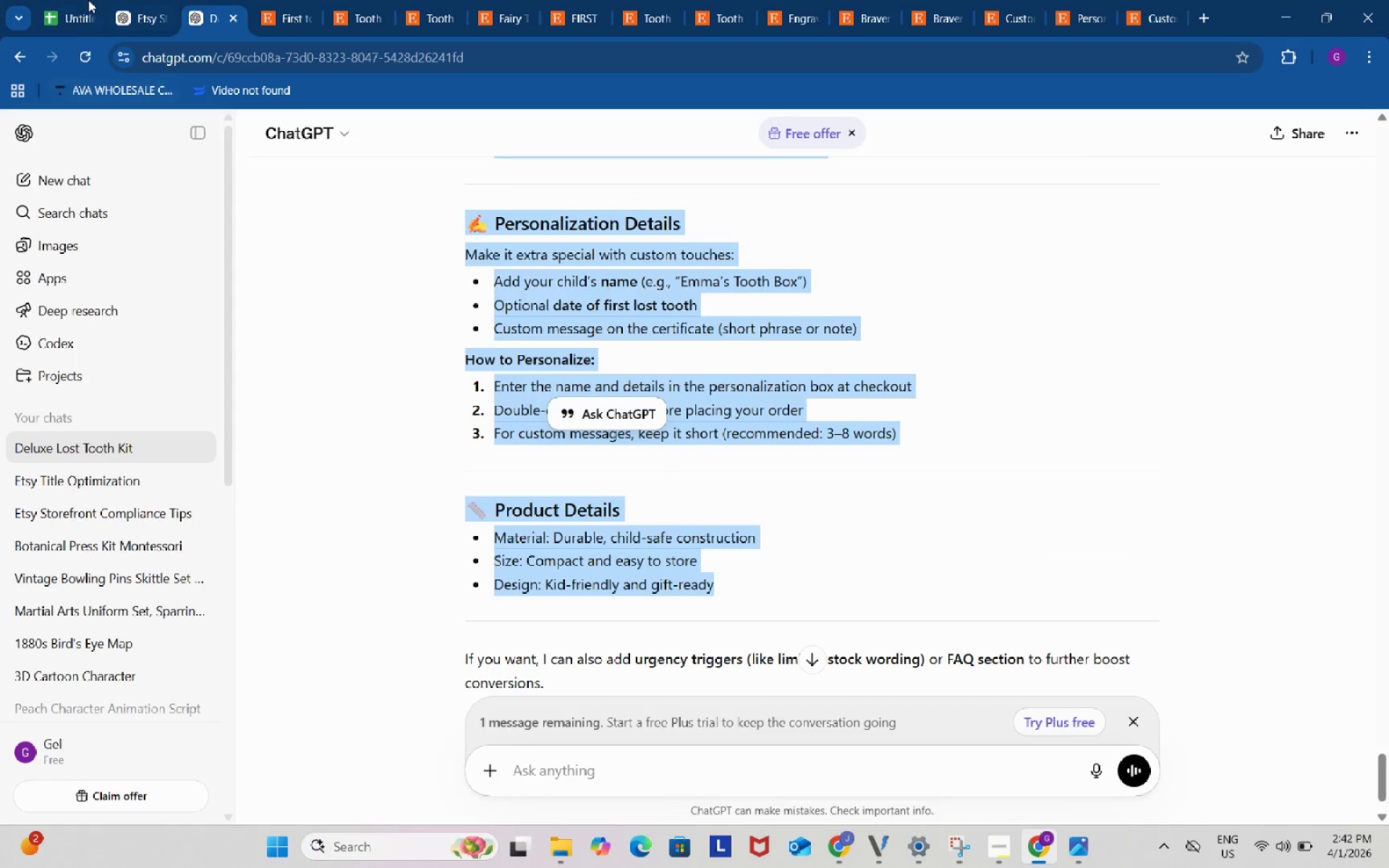 
left_click([84, 0])
 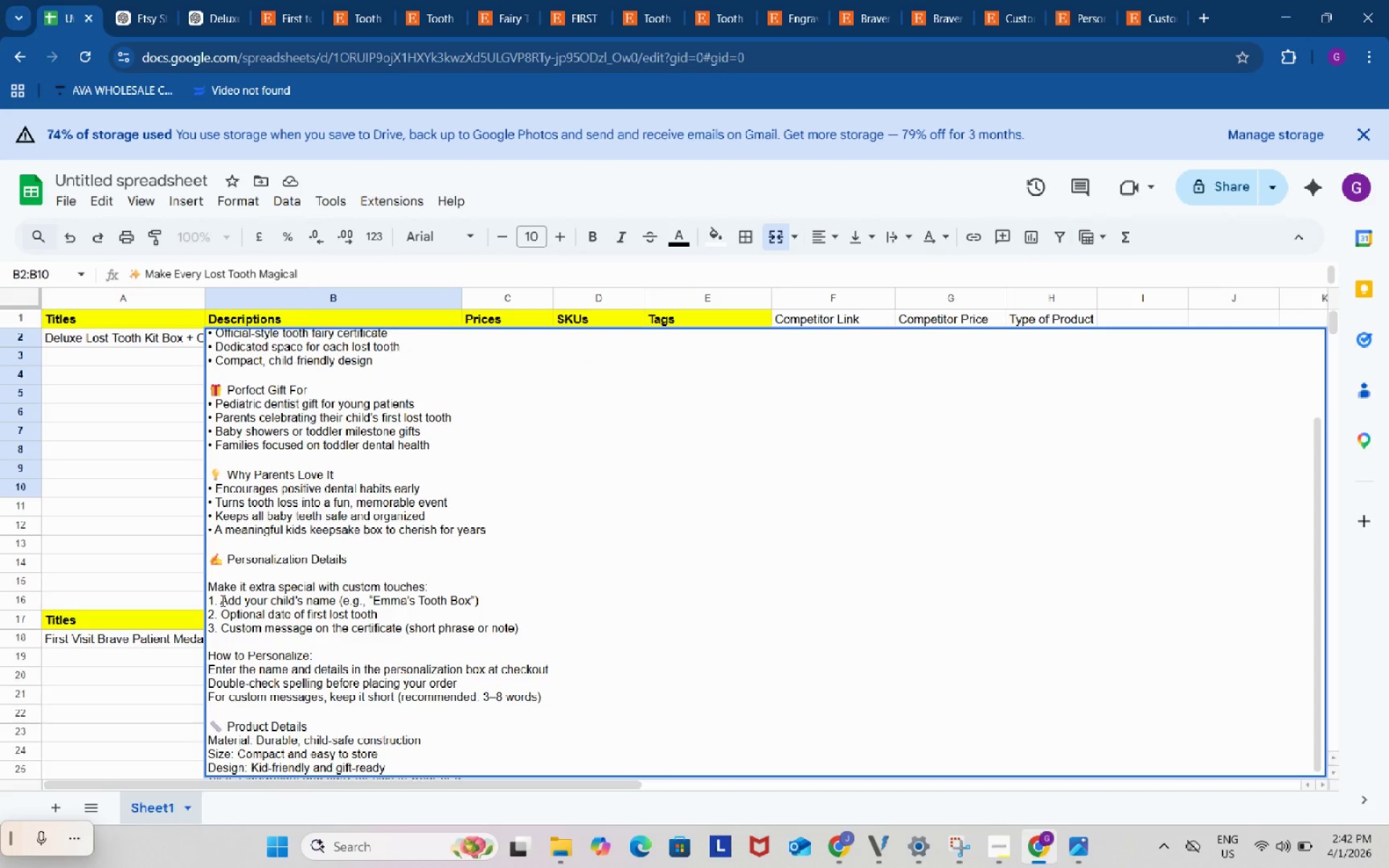 
left_click_drag(start_coordinate=[221, 600], to_coordinate=[202, 601])
 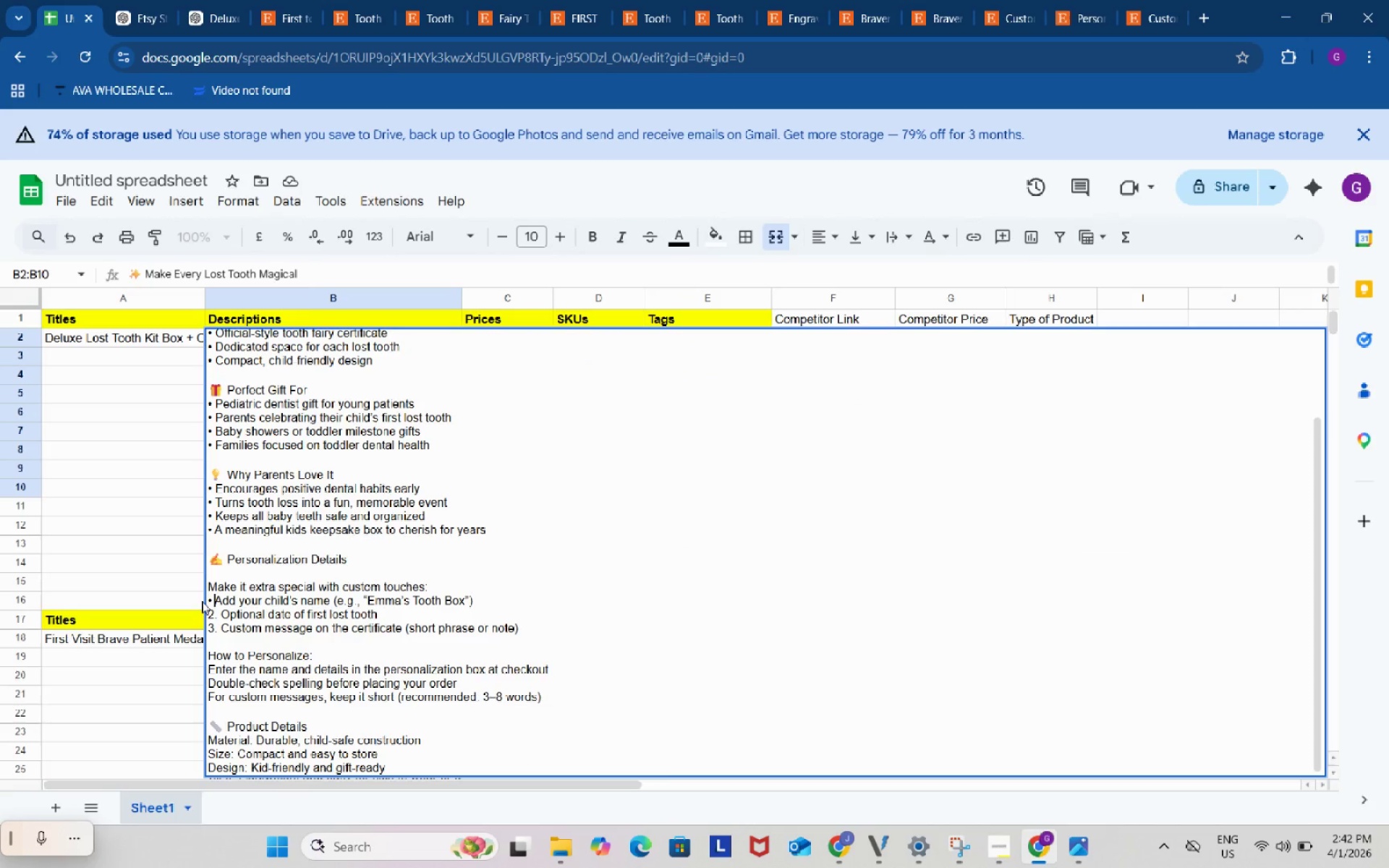 
key(Control+ControlLeft)
 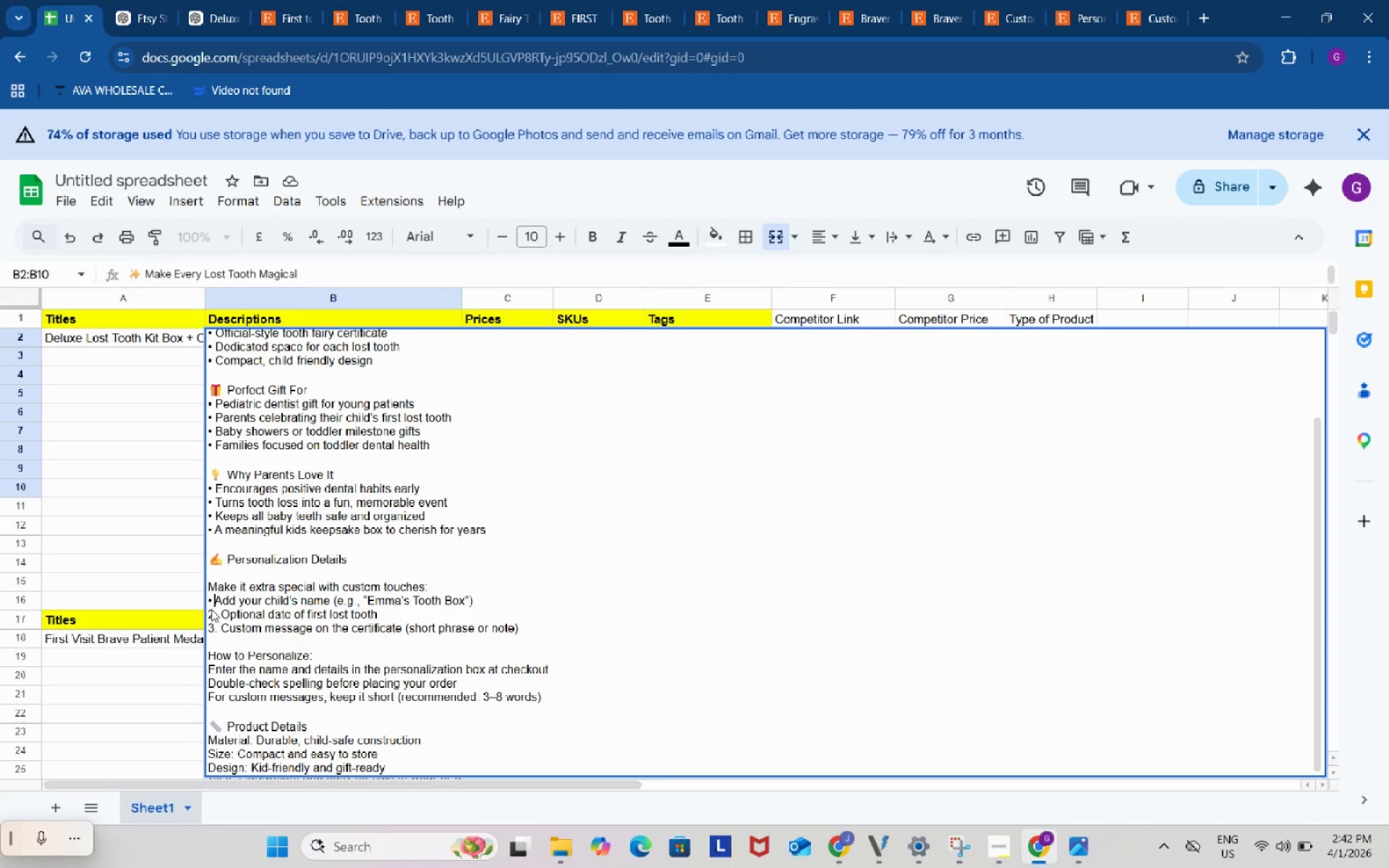 
key(Control+V)
 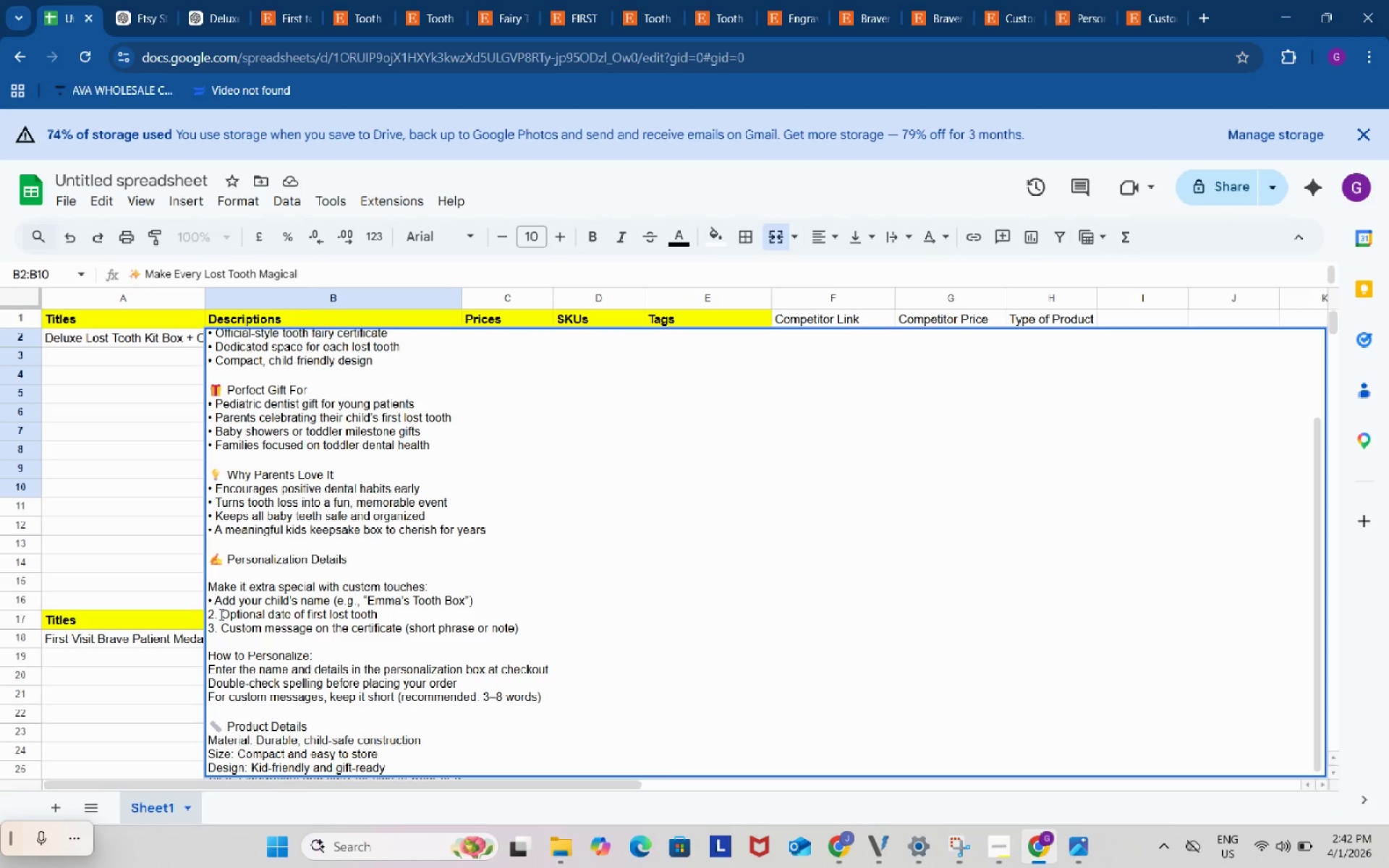 
left_click_drag(start_coordinate=[220, 614], to_coordinate=[205, 613])
 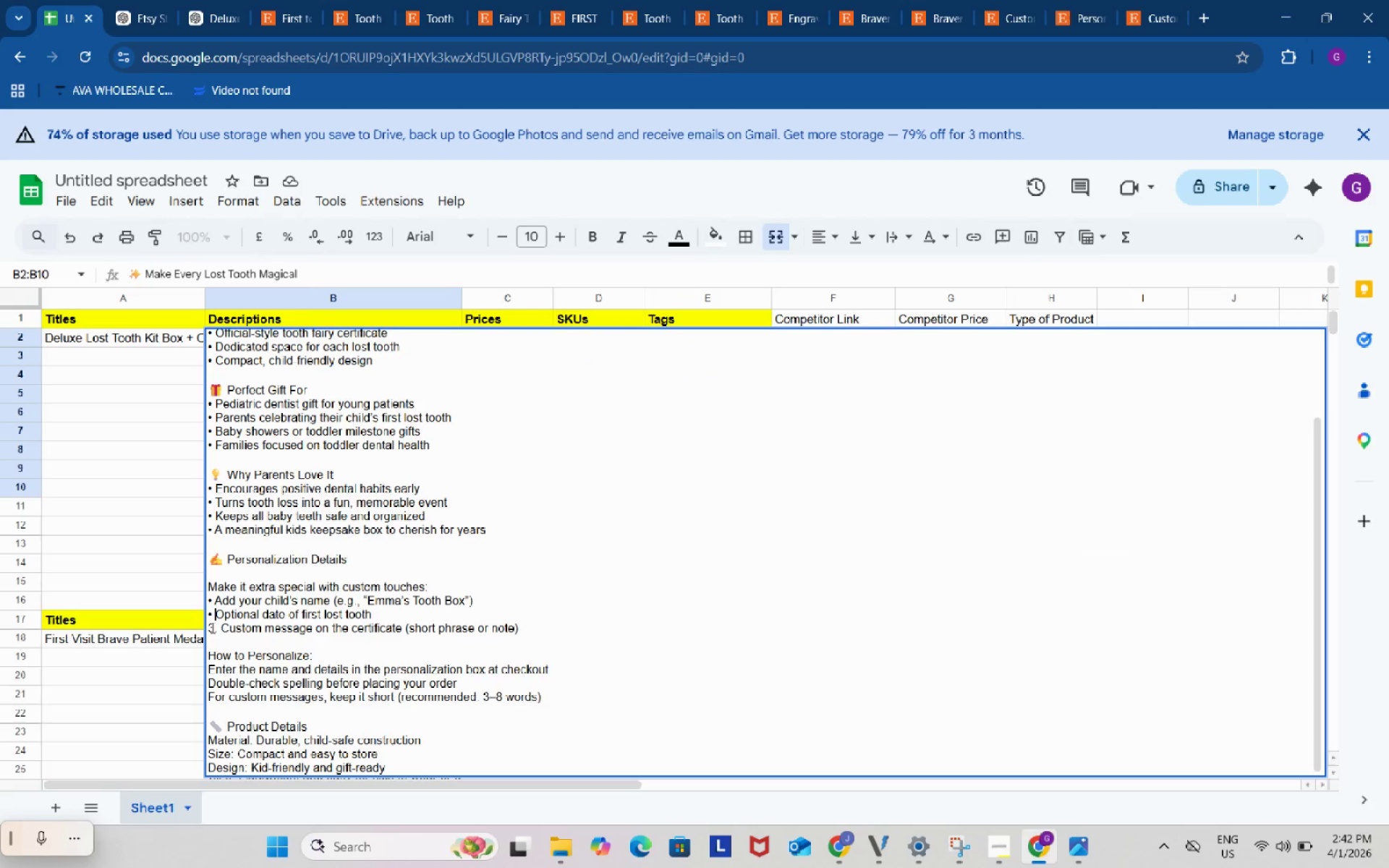 
key(Control+ControlLeft)
 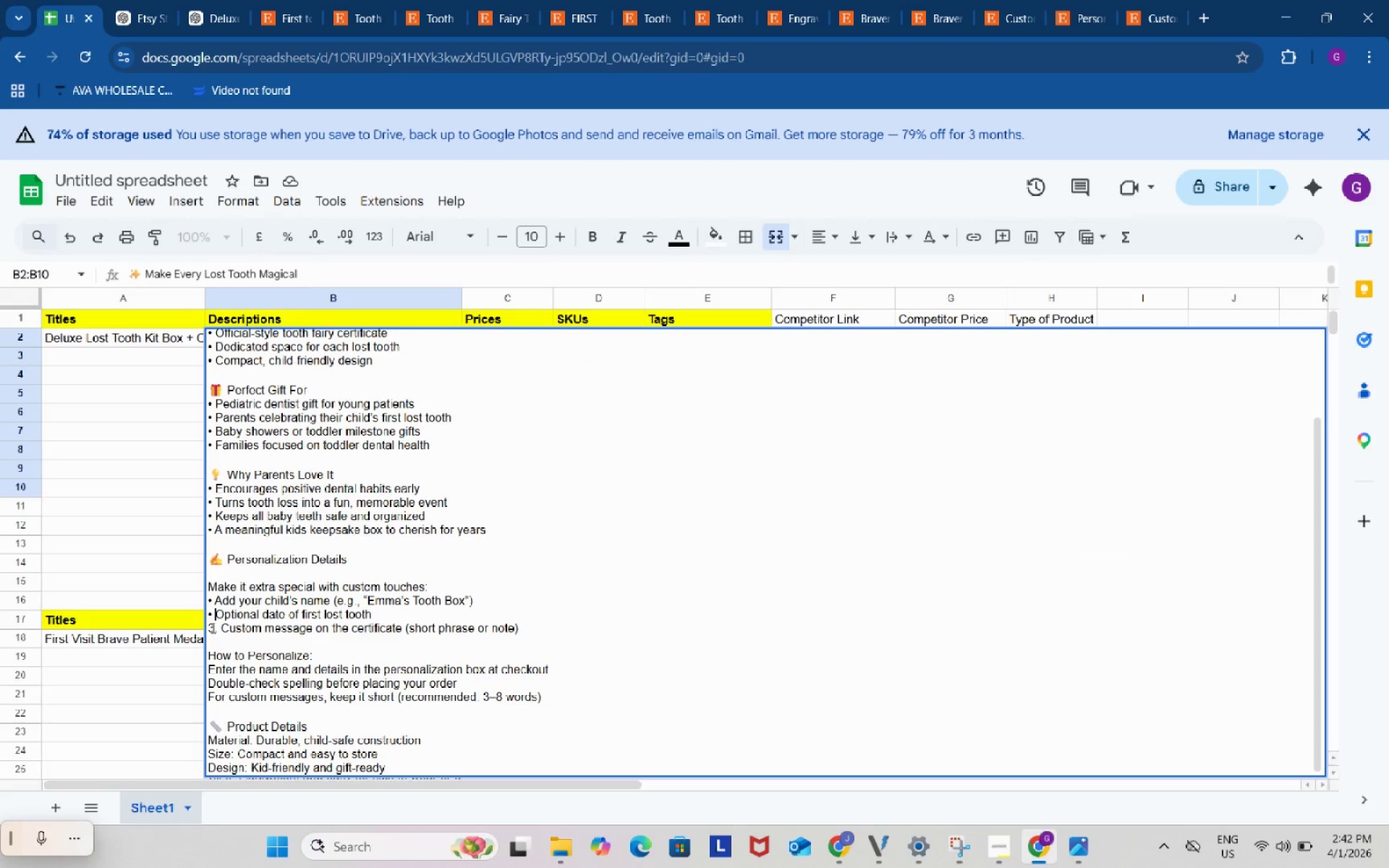 
key(Control+V)
 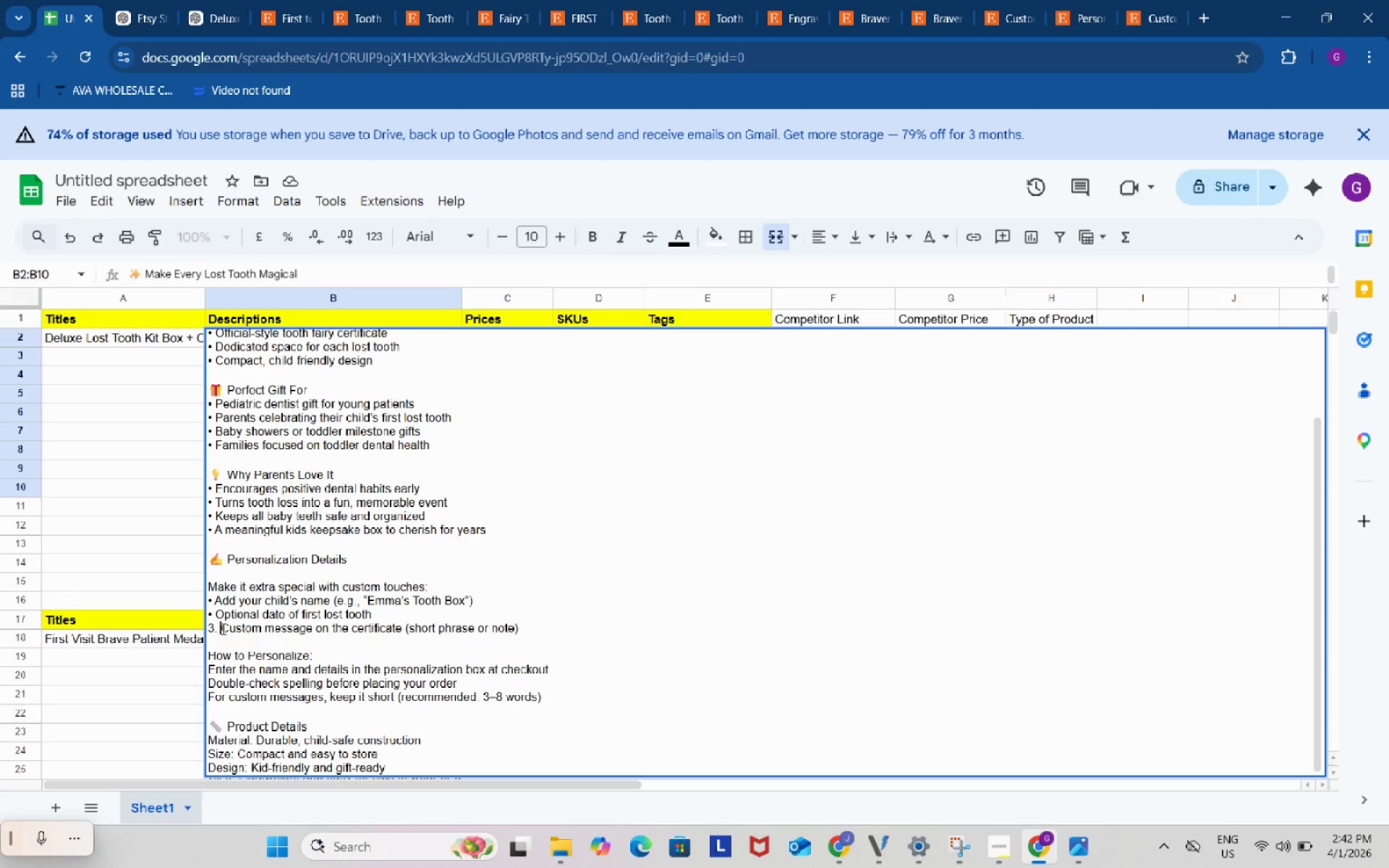 
left_click_drag(start_coordinate=[222, 629], to_coordinate=[205, 624])
 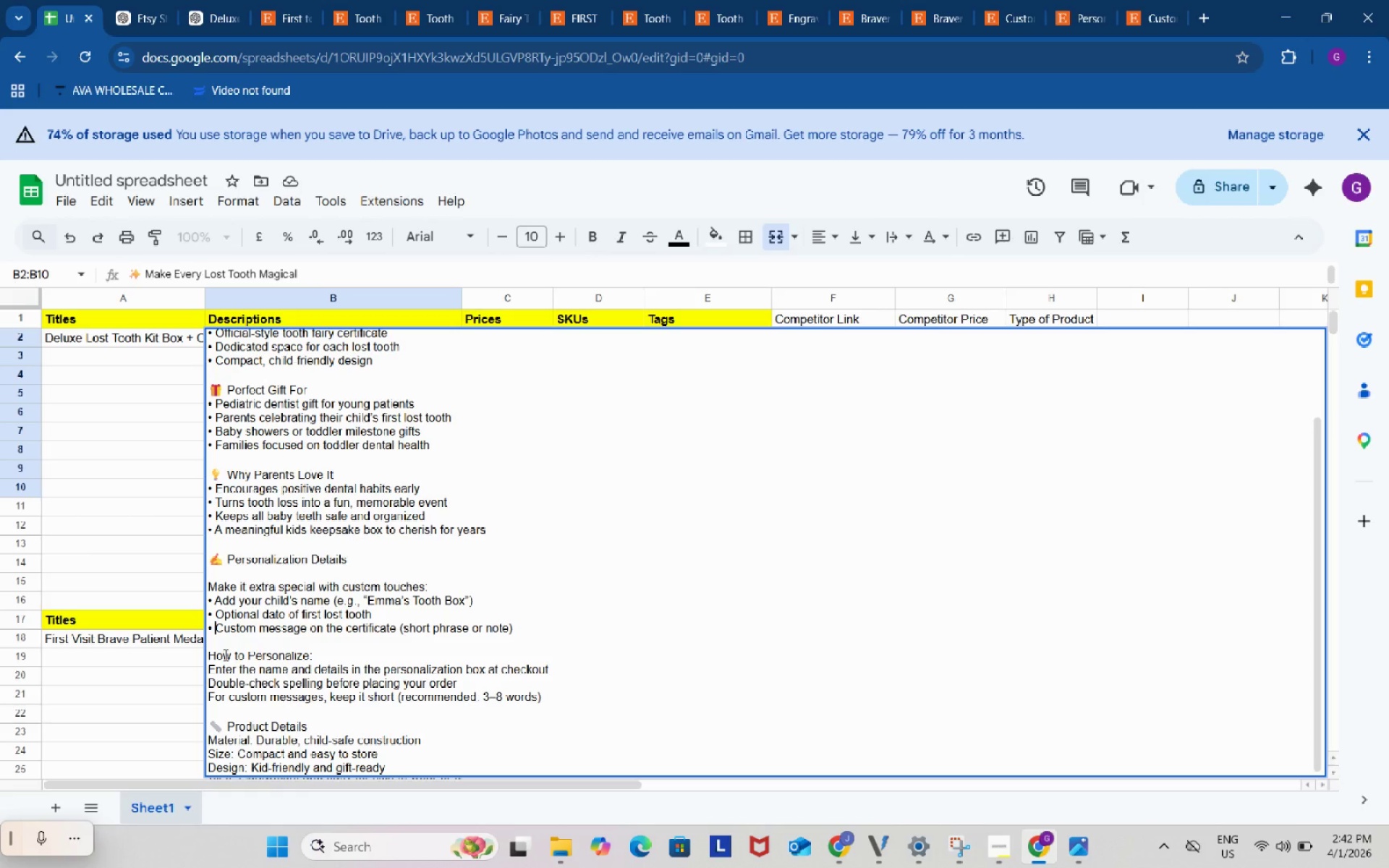 
key(Control+ControlLeft)
 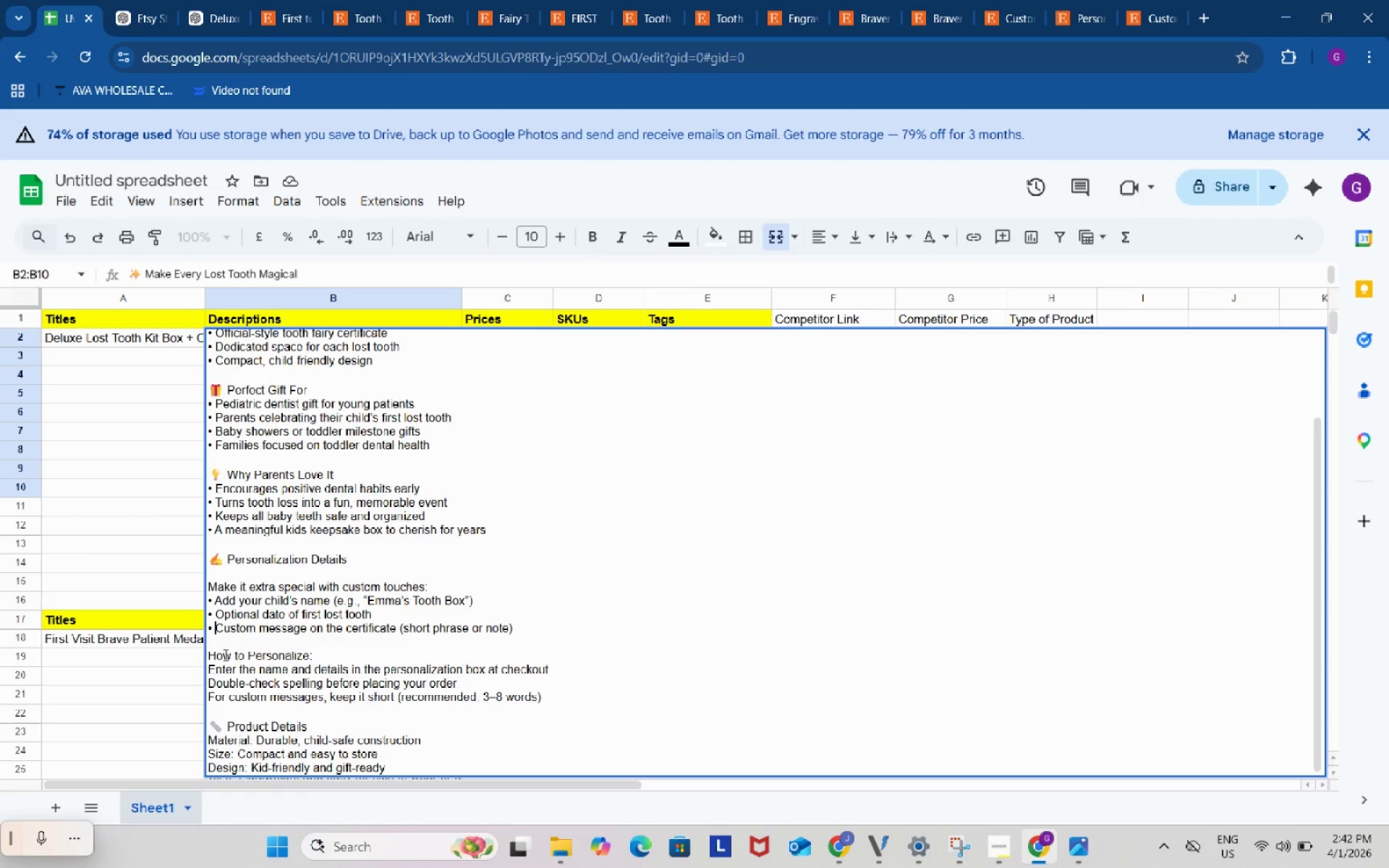 
key(Control+V)
 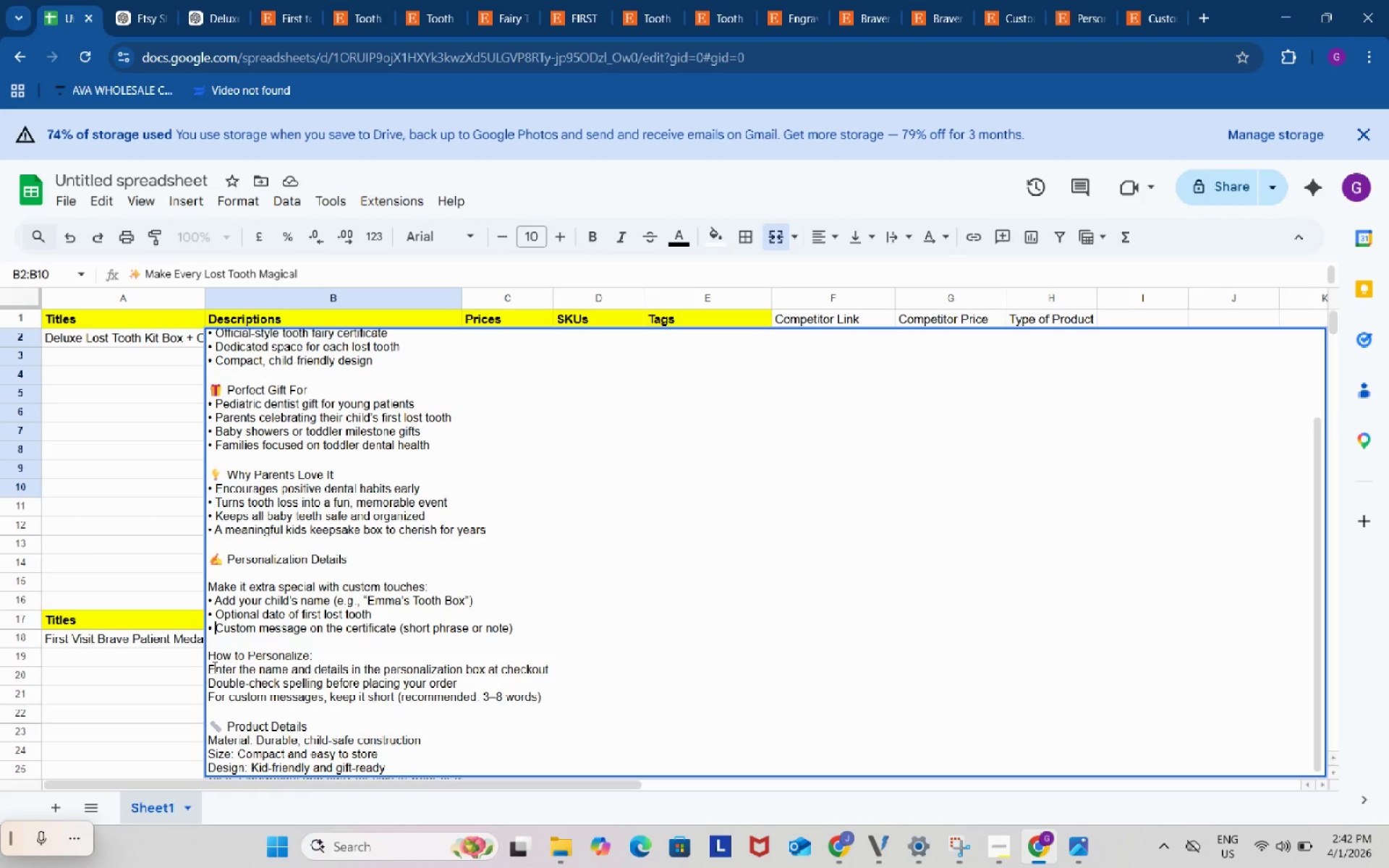 
left_click([213, 667])
 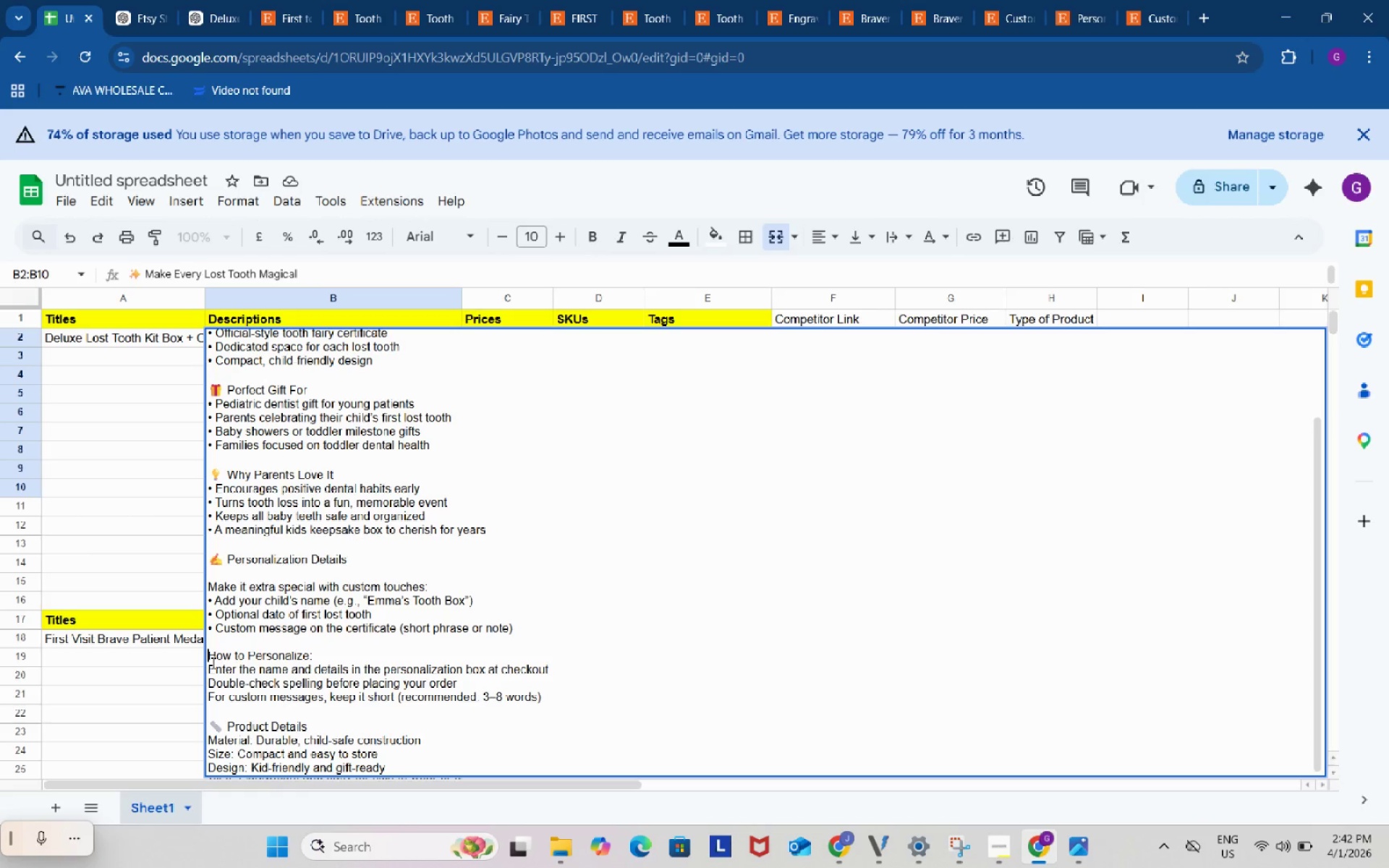 
left_click([212, 663])
 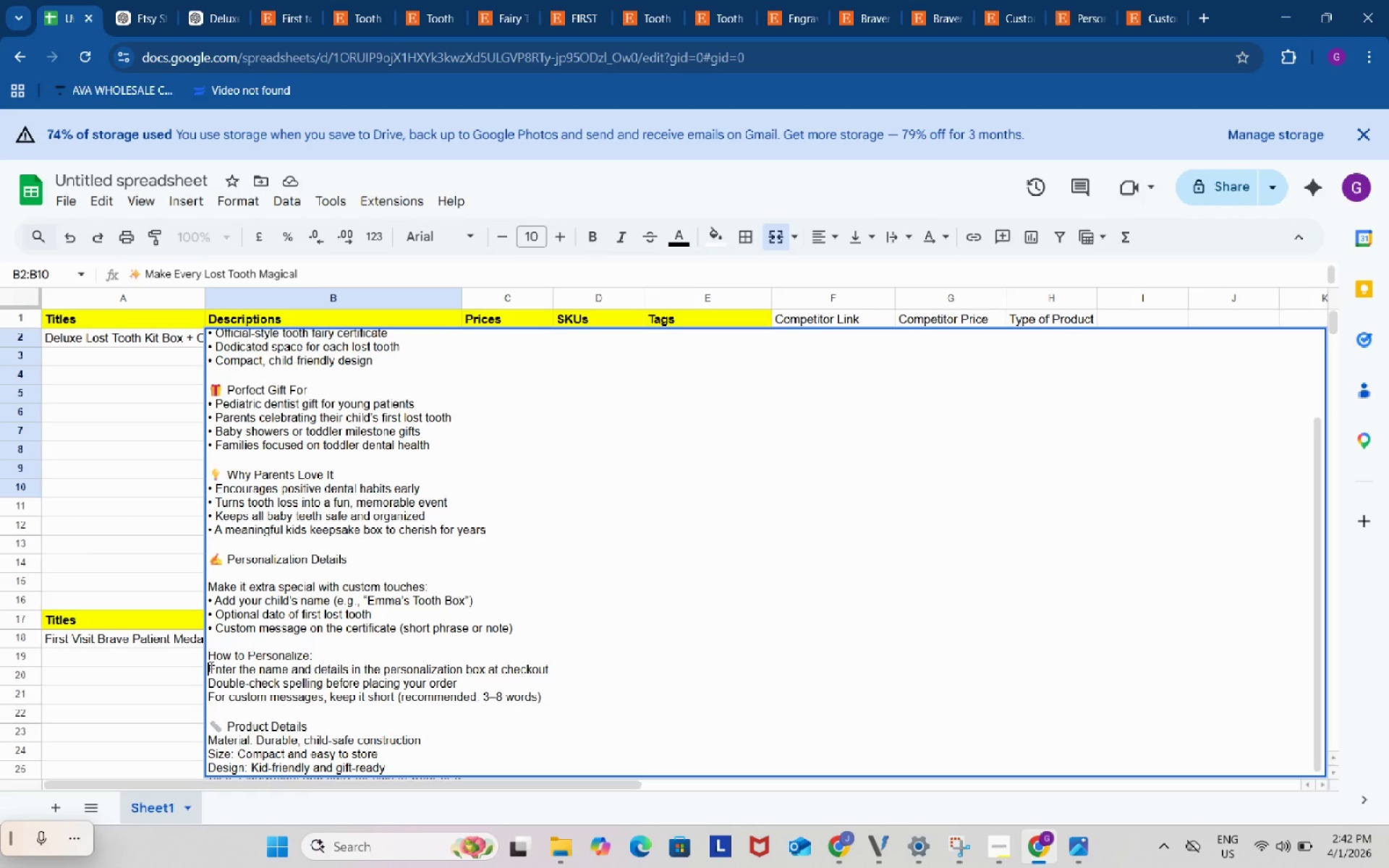 
left_click([210, 667])
 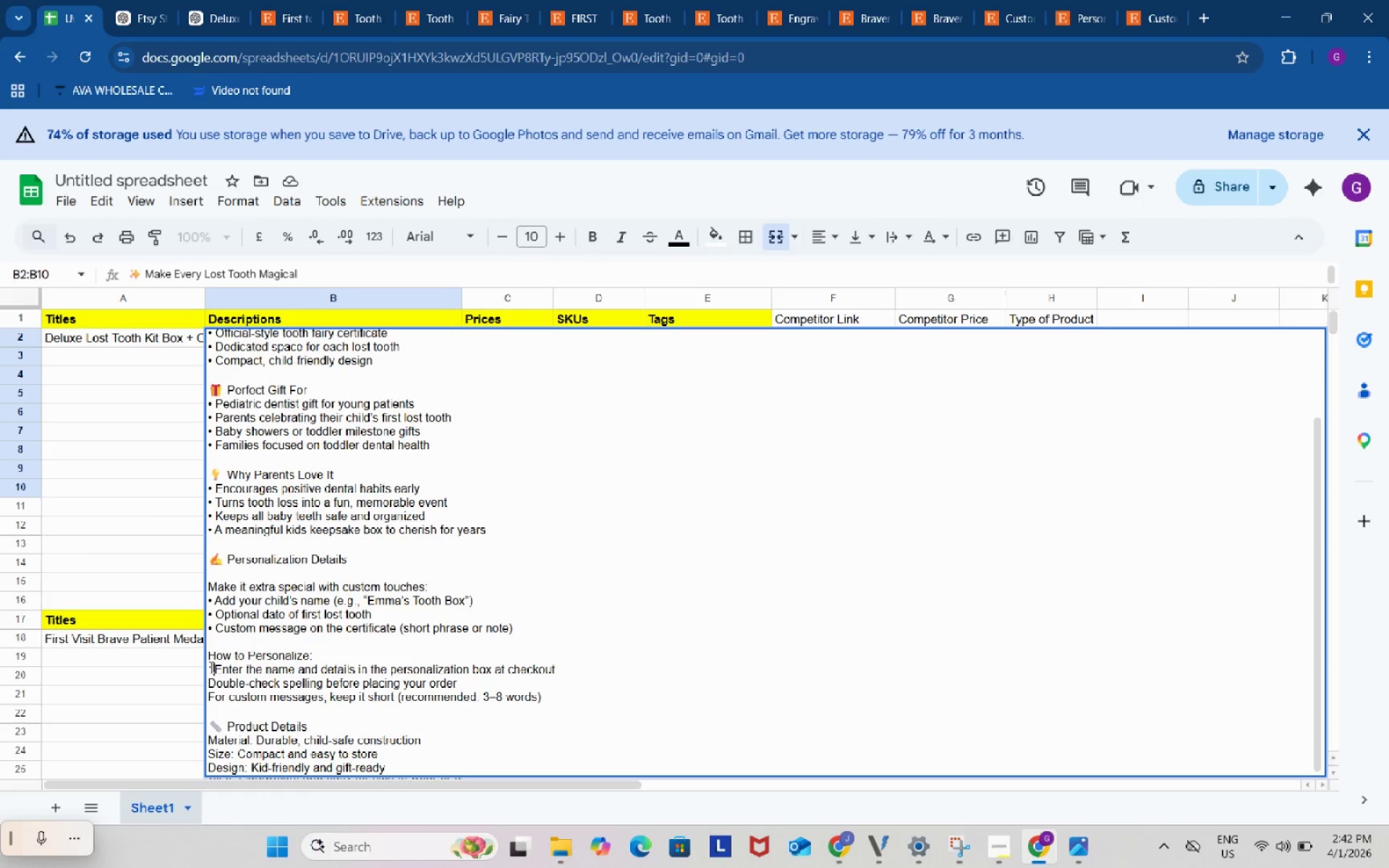 
key(Numpad1)
 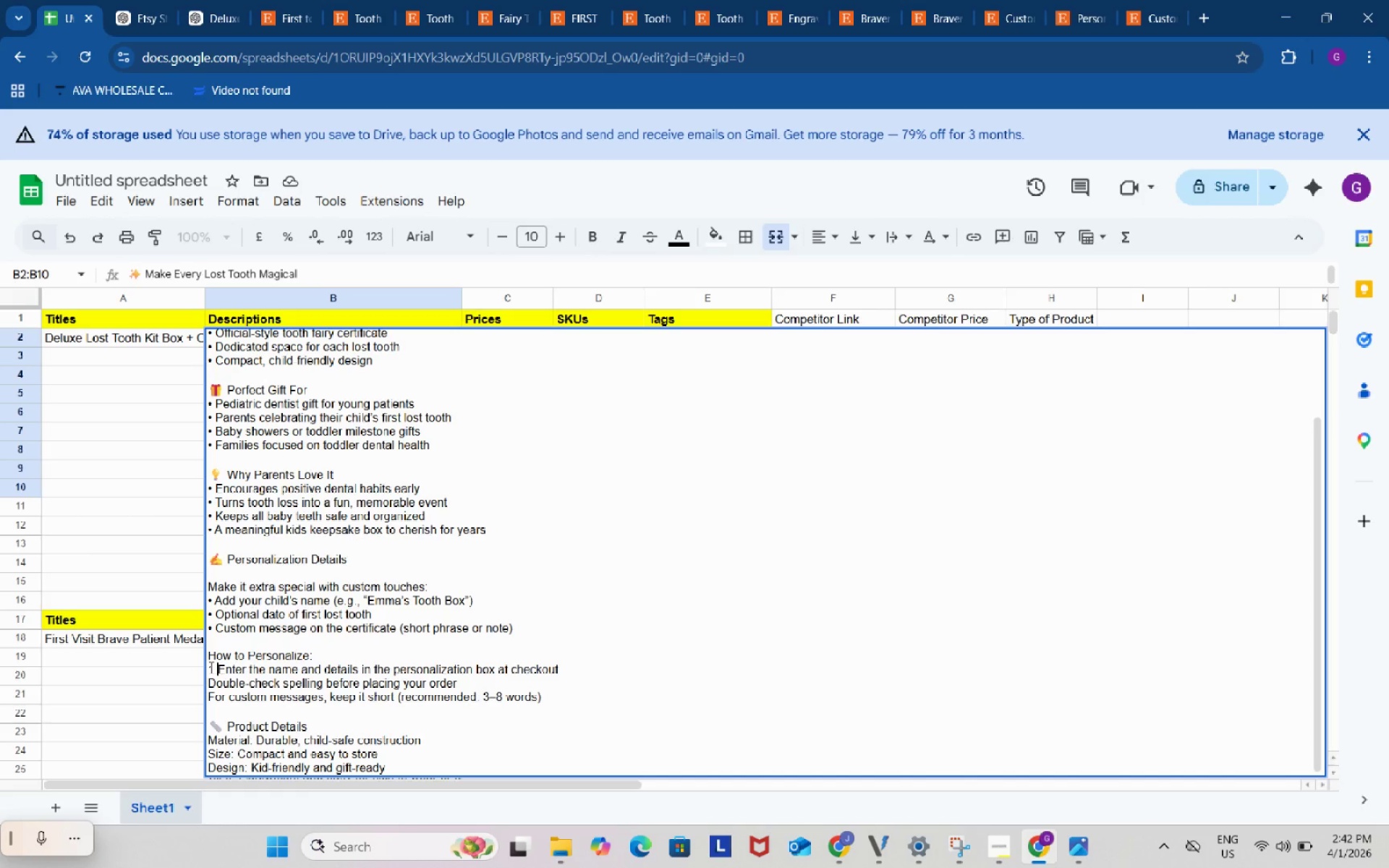 
key(NumpadDecimal)
 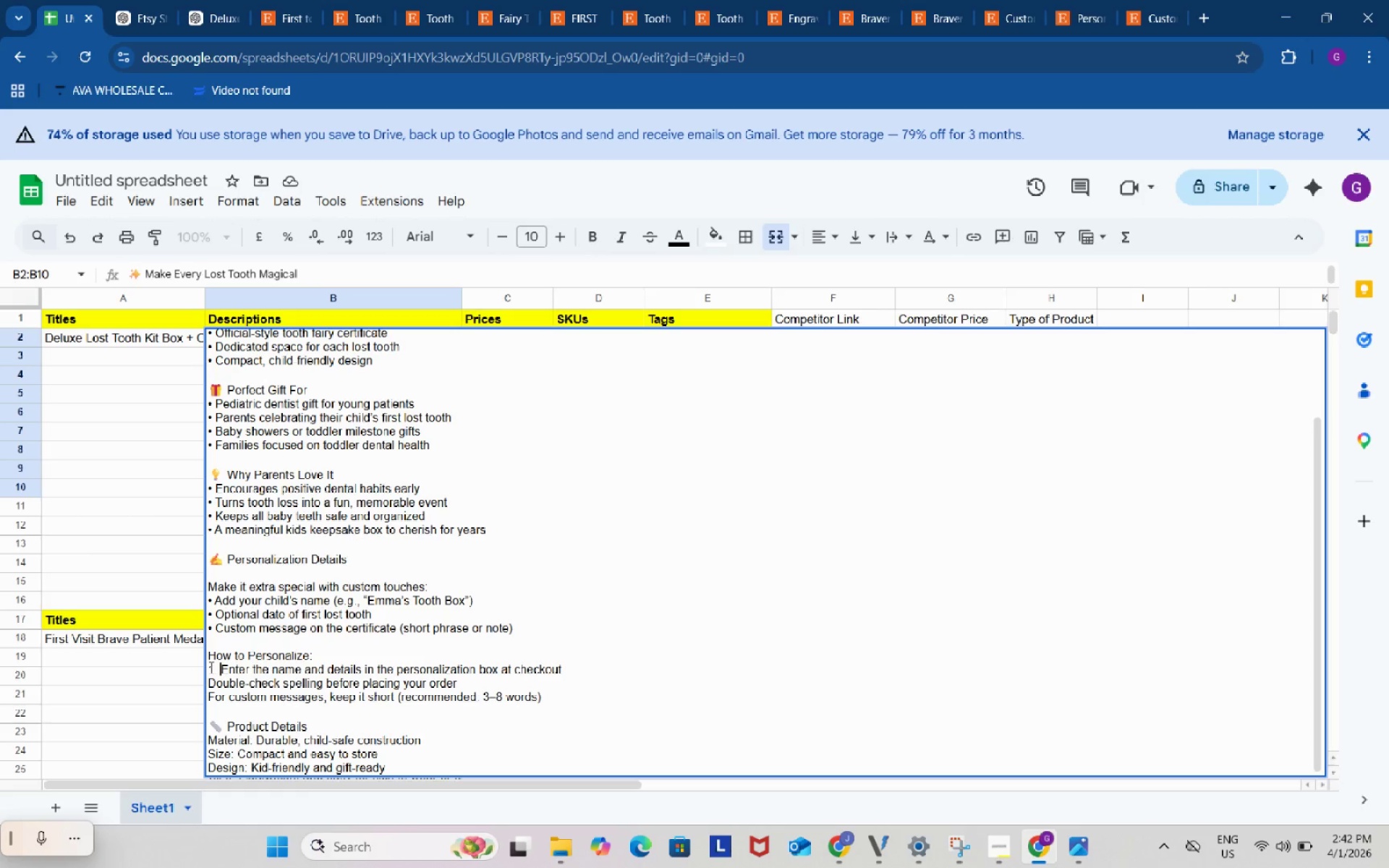 
key(Space)
 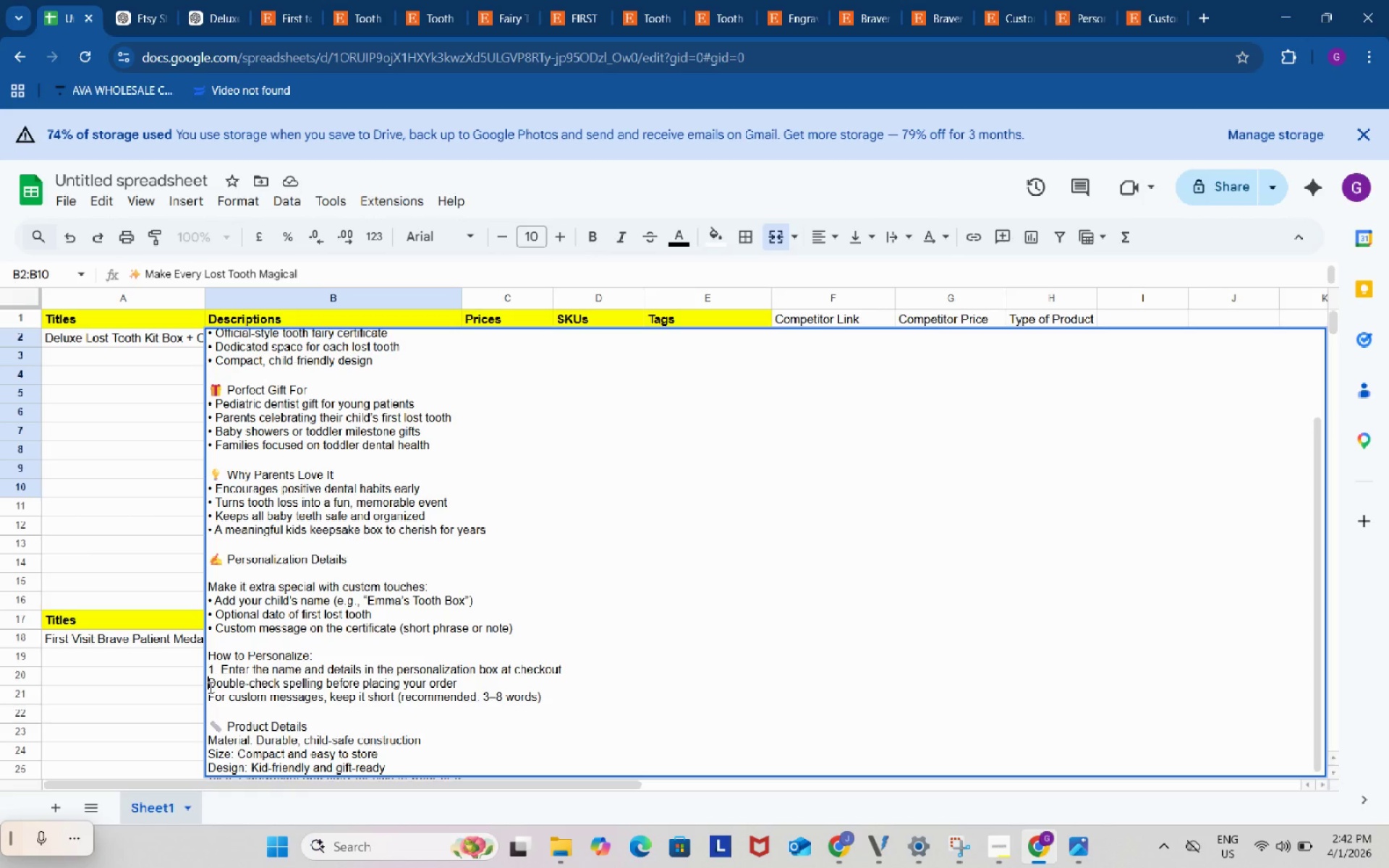 
left_click([209, 687])
 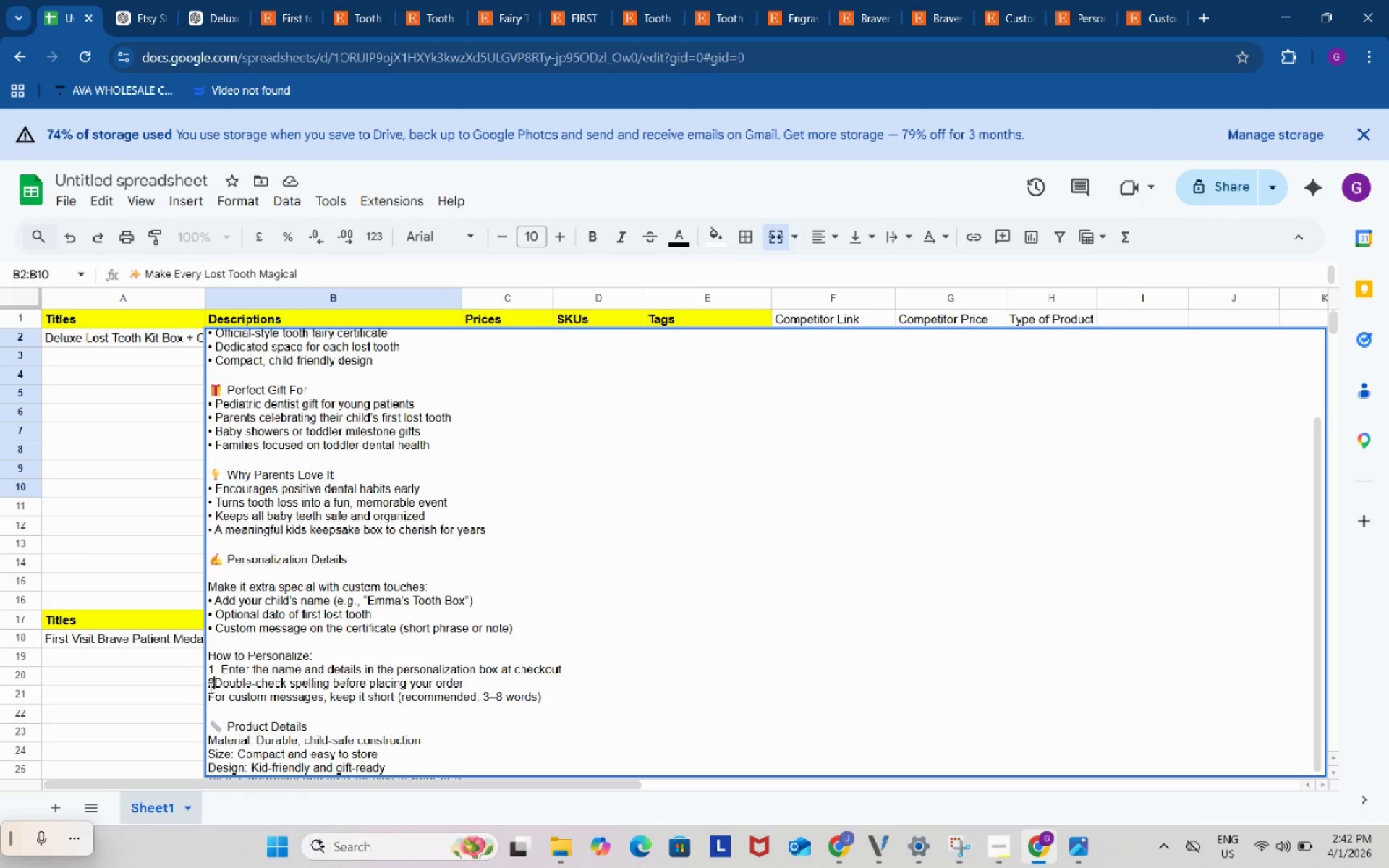 
key(Numpad2)
 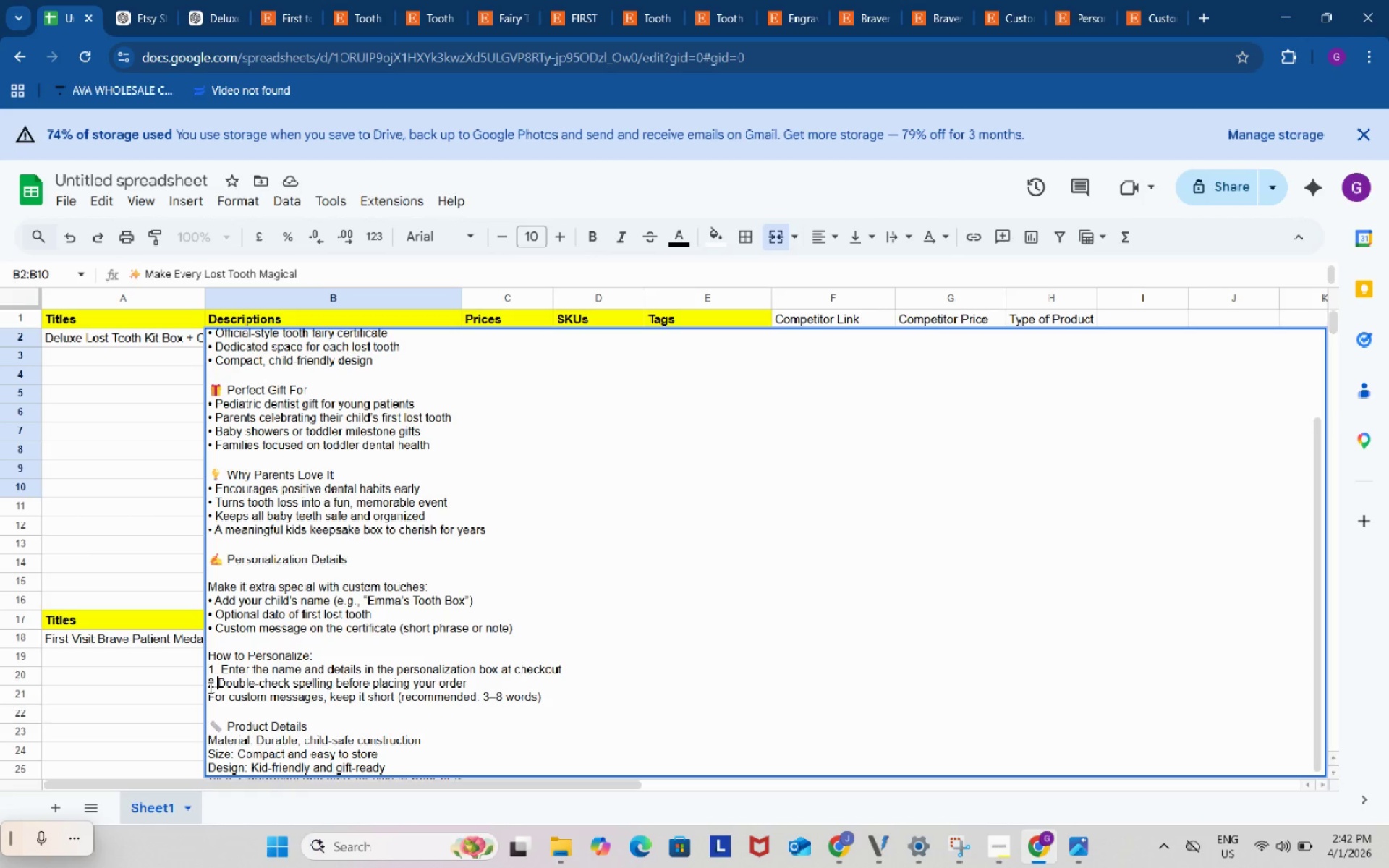 
key(NumpadDecimal)
 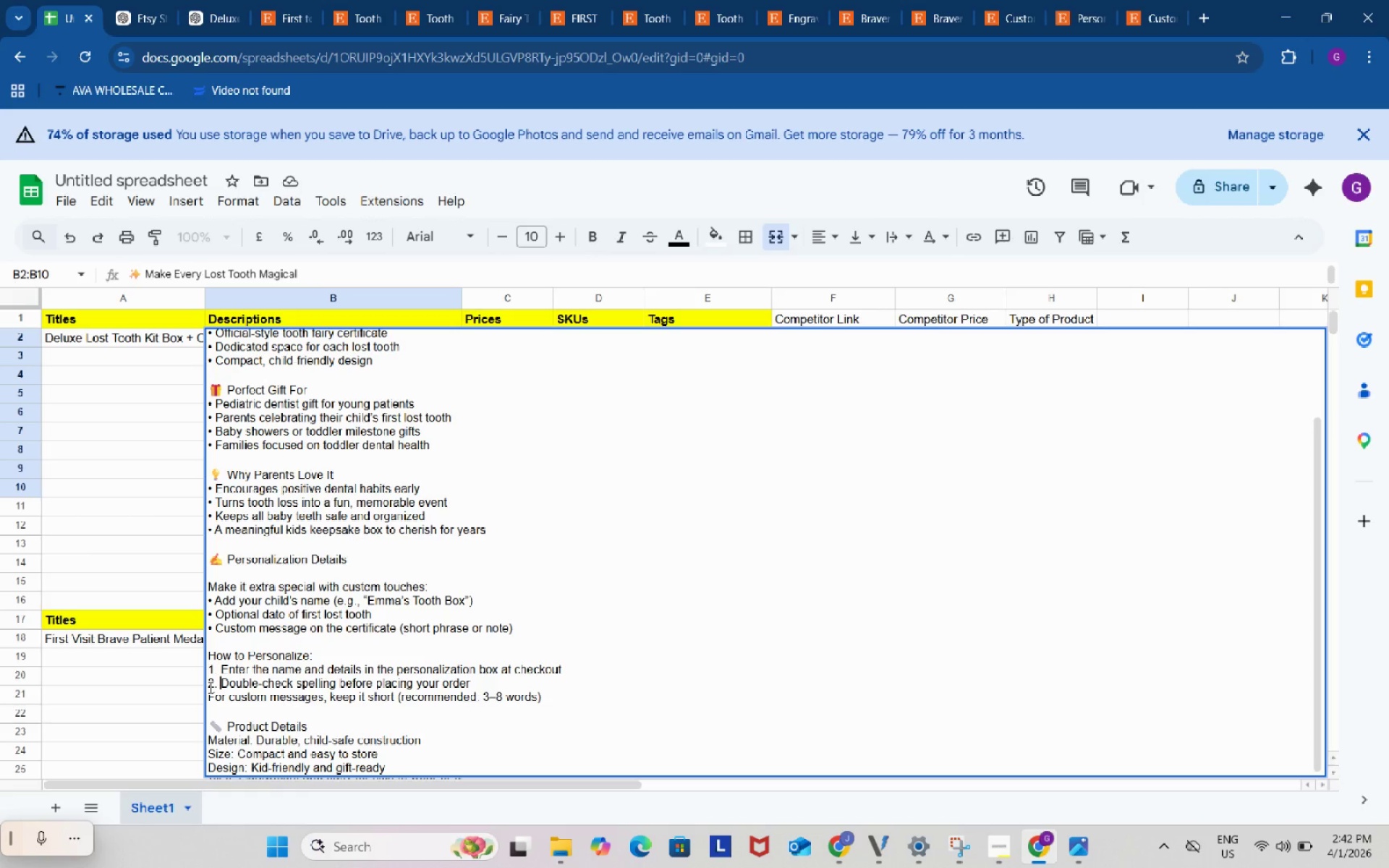 
key(Space)
 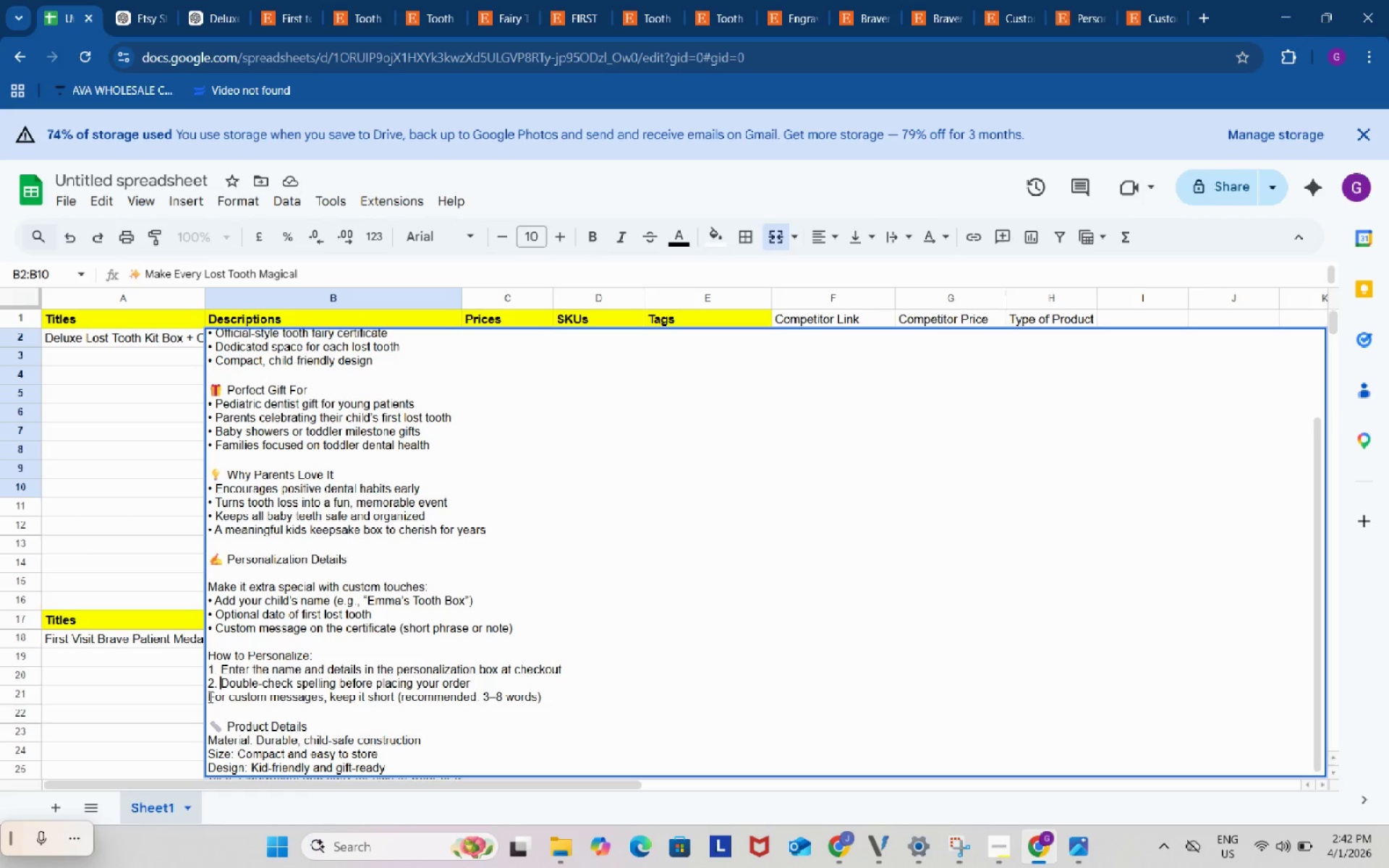 
left_click([208, 697])
 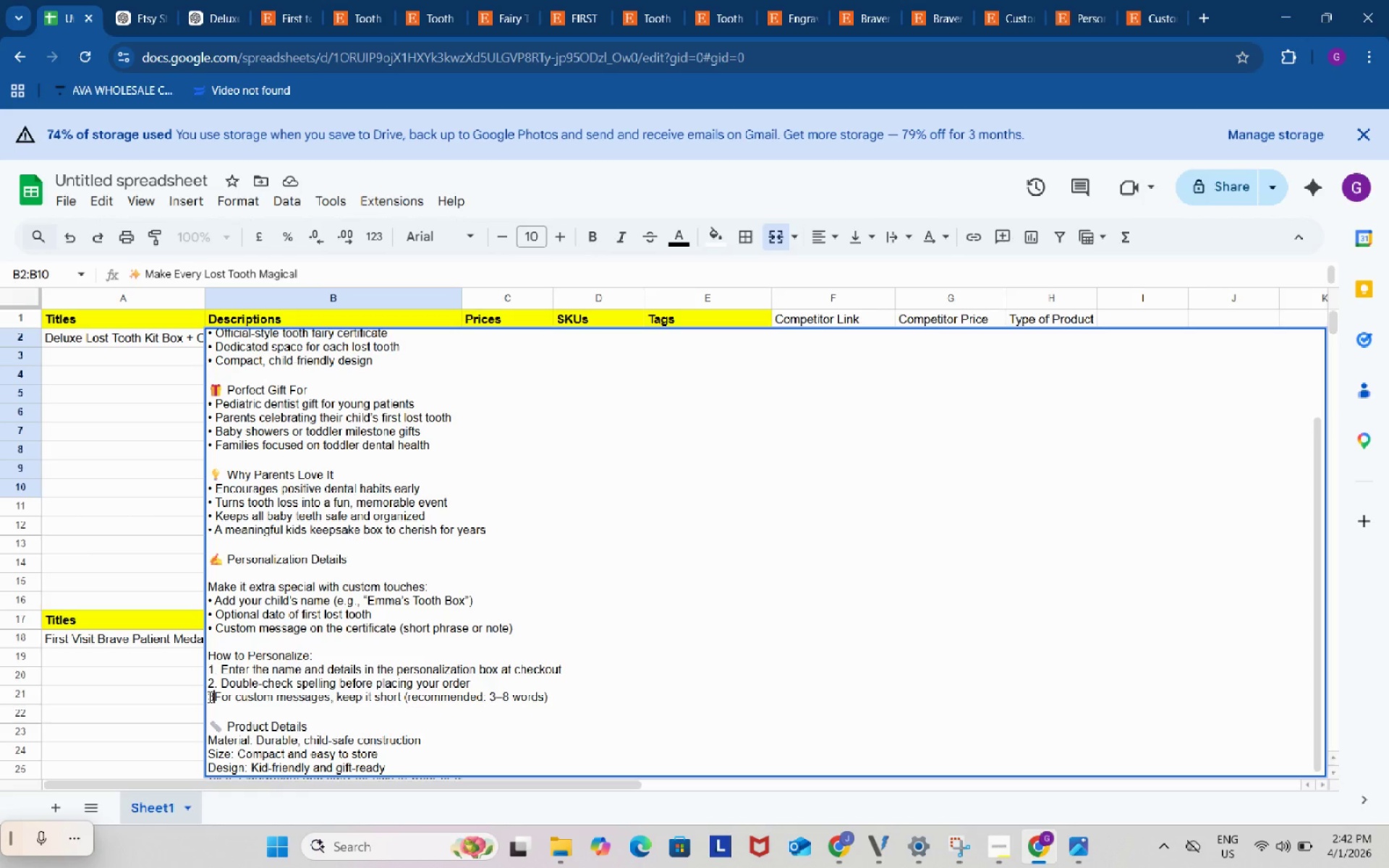 
key(Numpad3)
 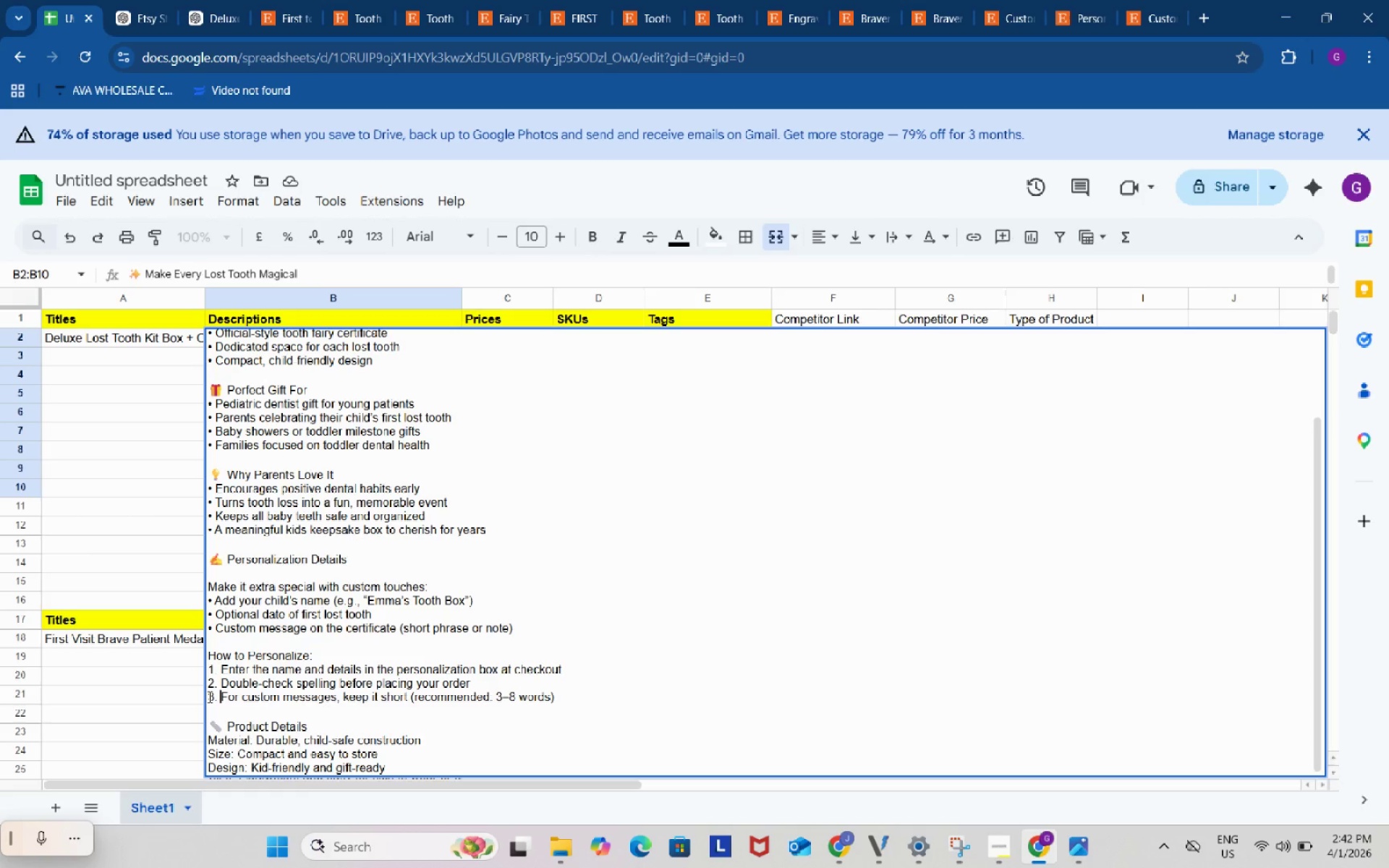 
key(NumpadDecimal)
 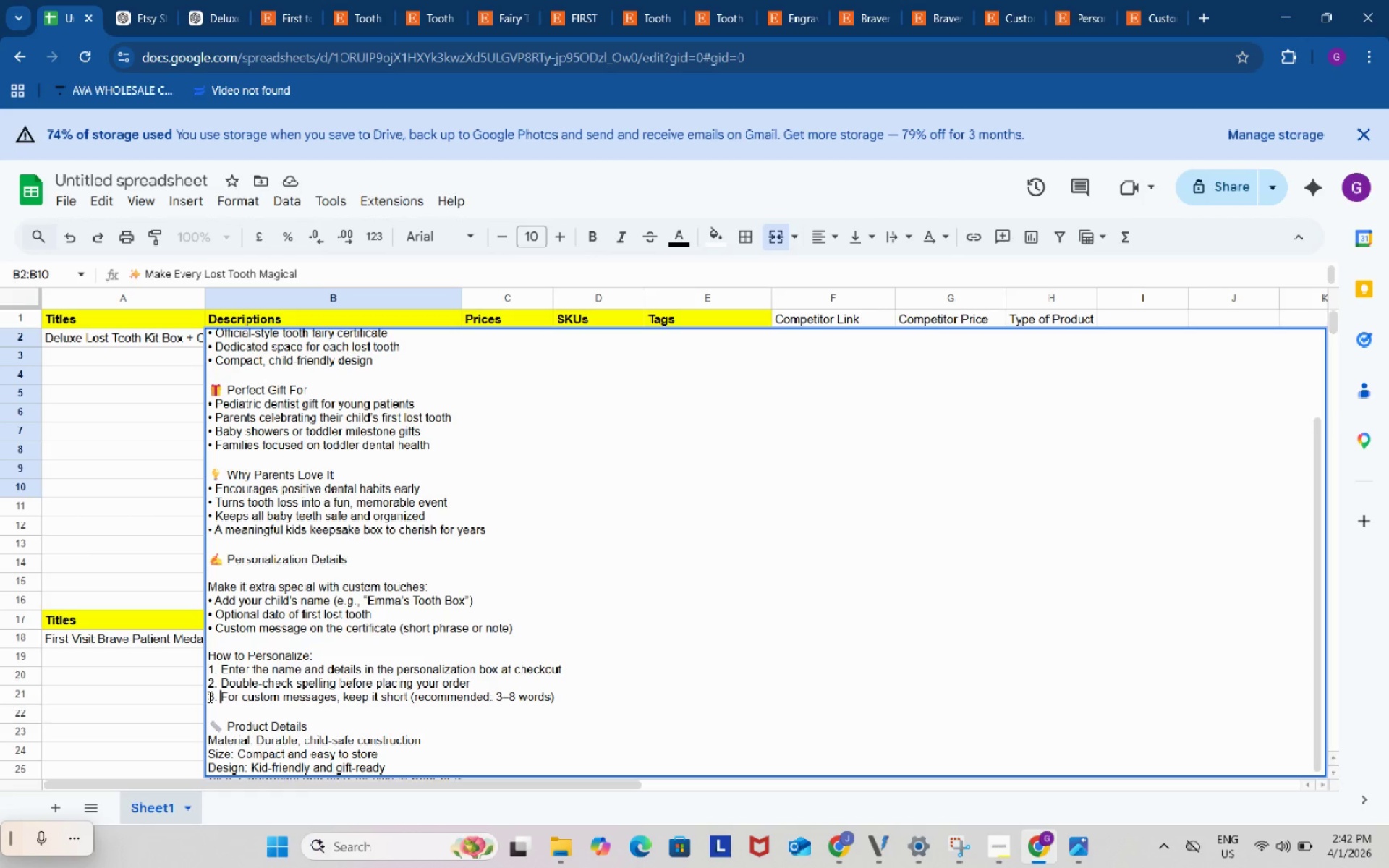 
key(Space)
 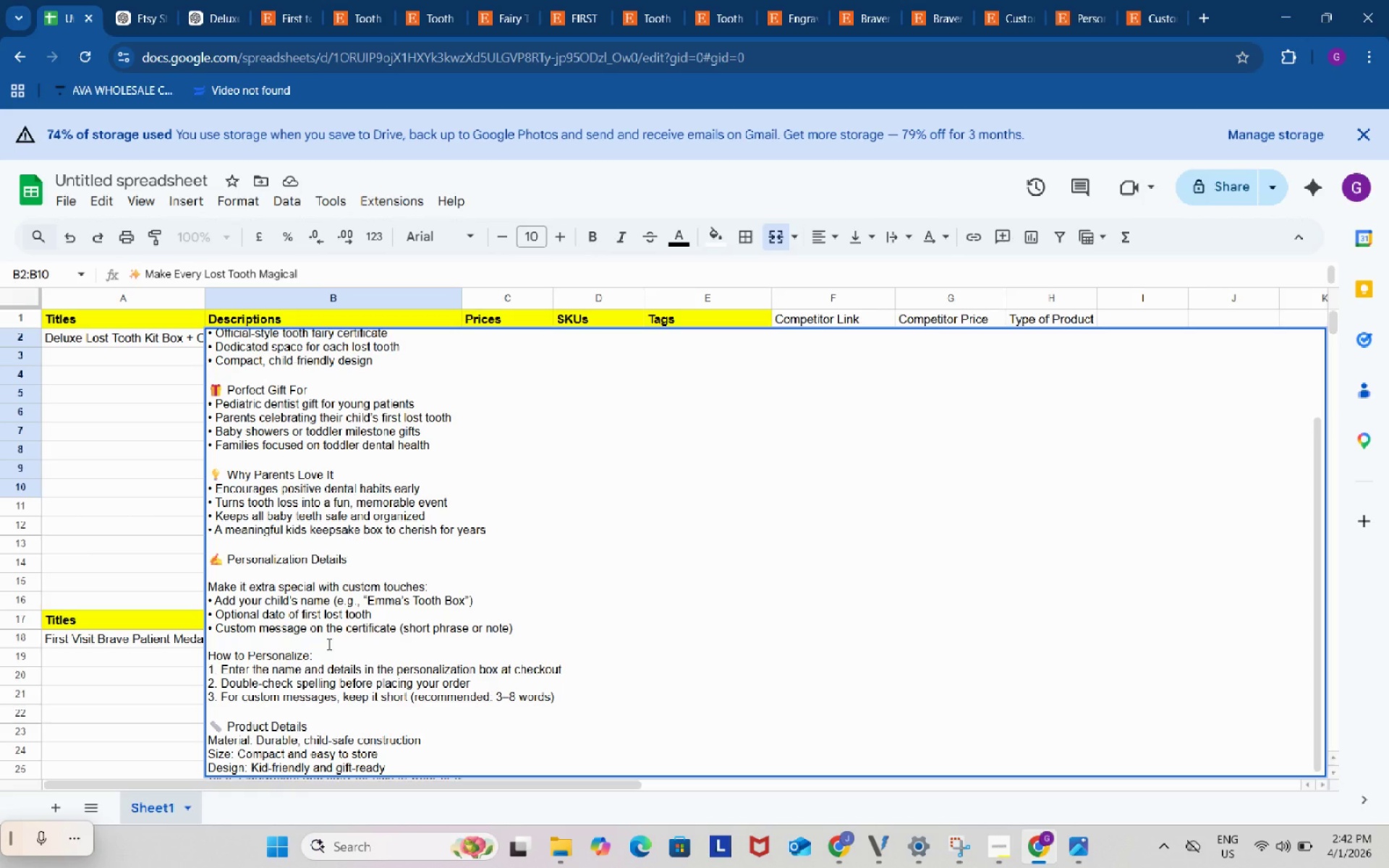 
scroll: coordinate [403, 610], scroll_direction: down, amount: 2.0
 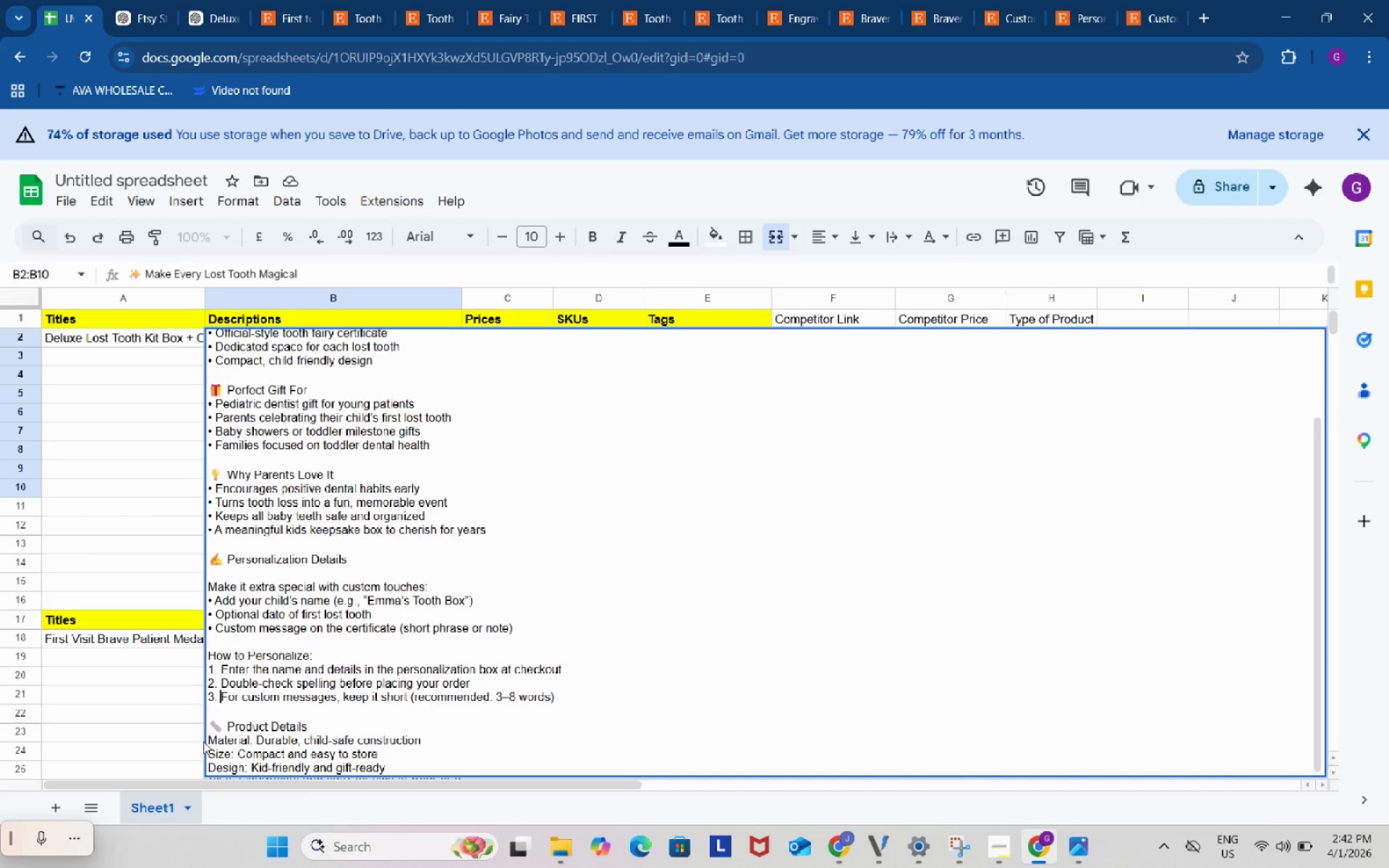 
left_click([210, 741])
 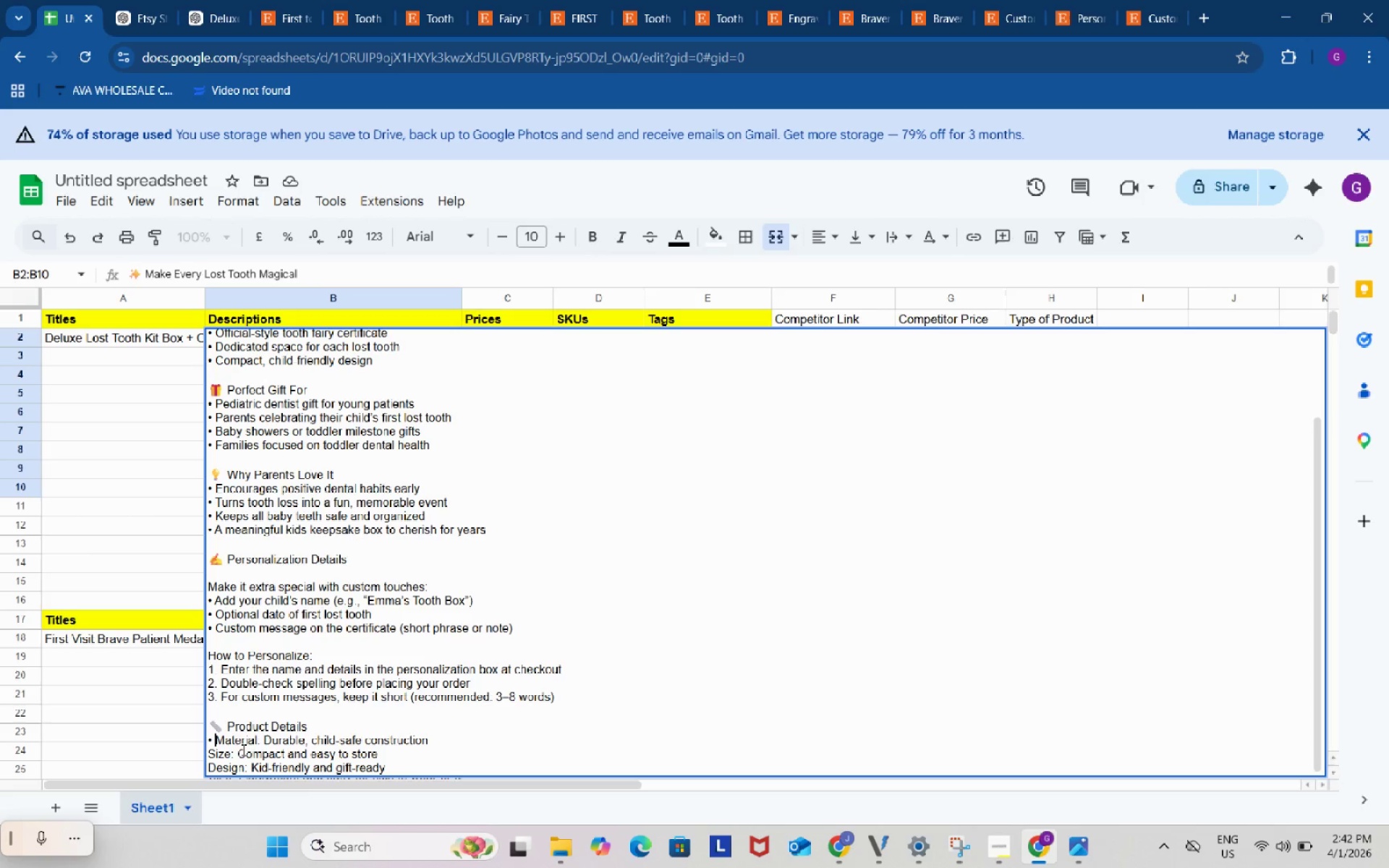 
key(Control+ControlLeft)
 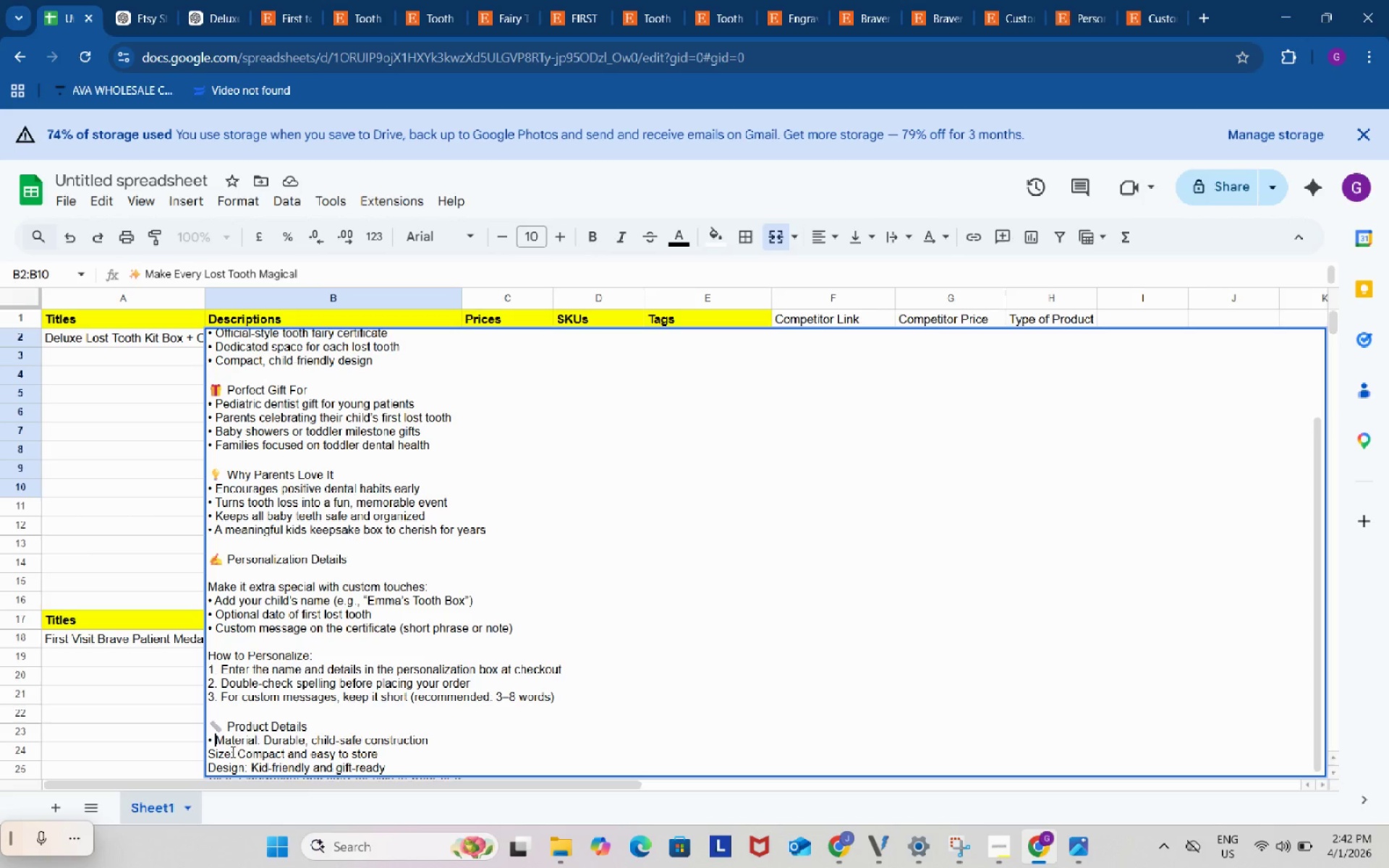 
key(Control+V)
 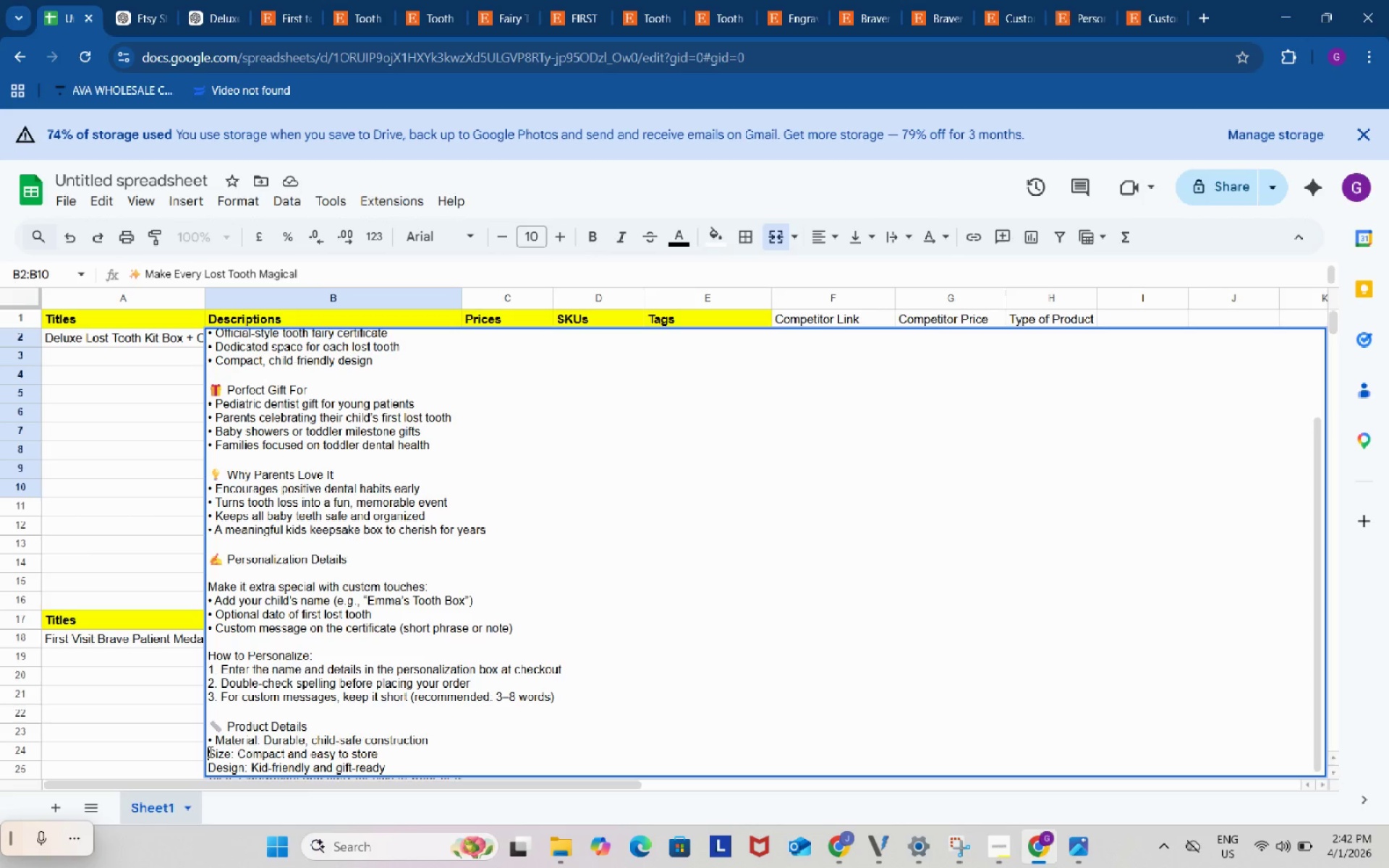 
left_click([209, 752])
 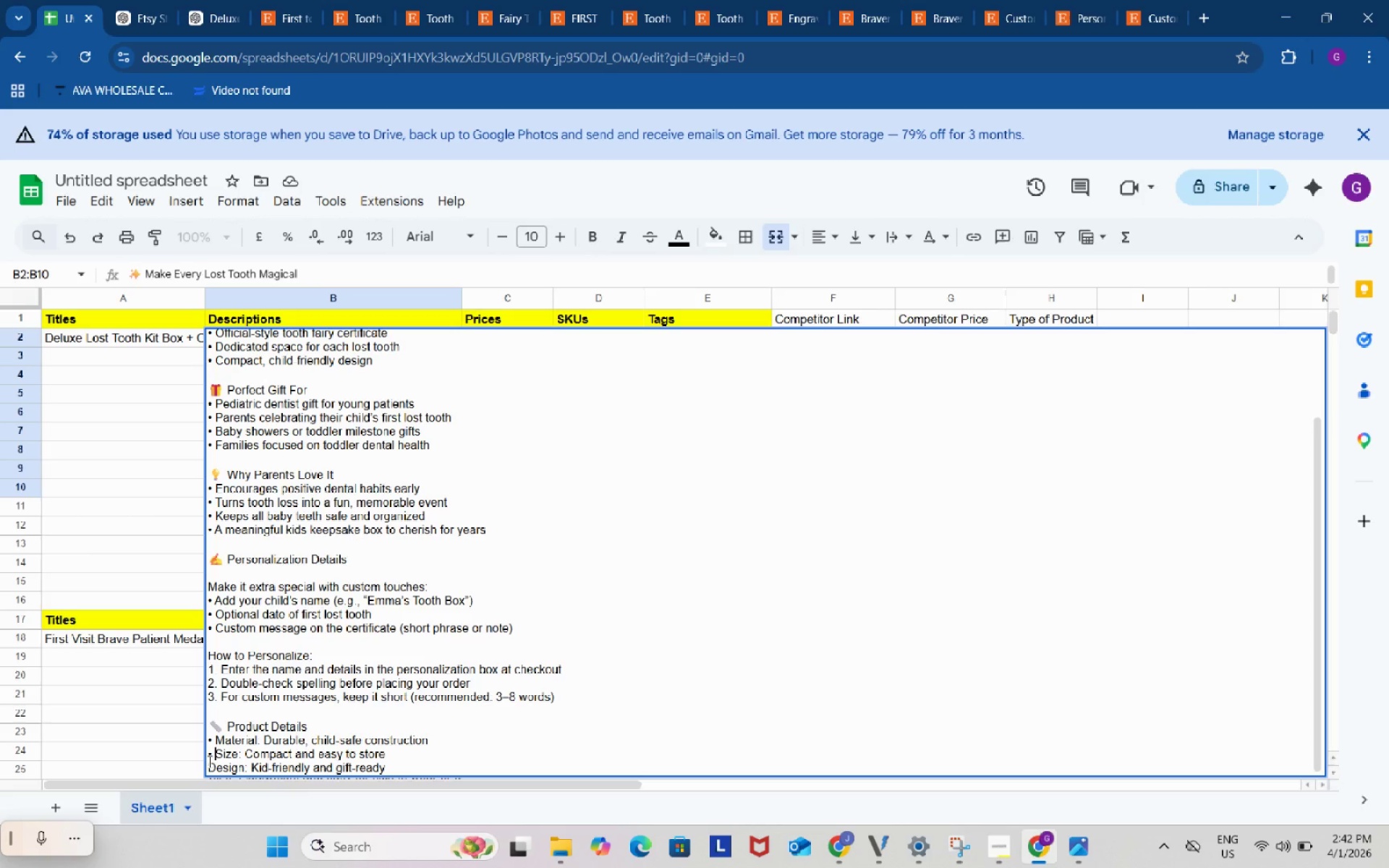 
key(Control+ControlLeft)
 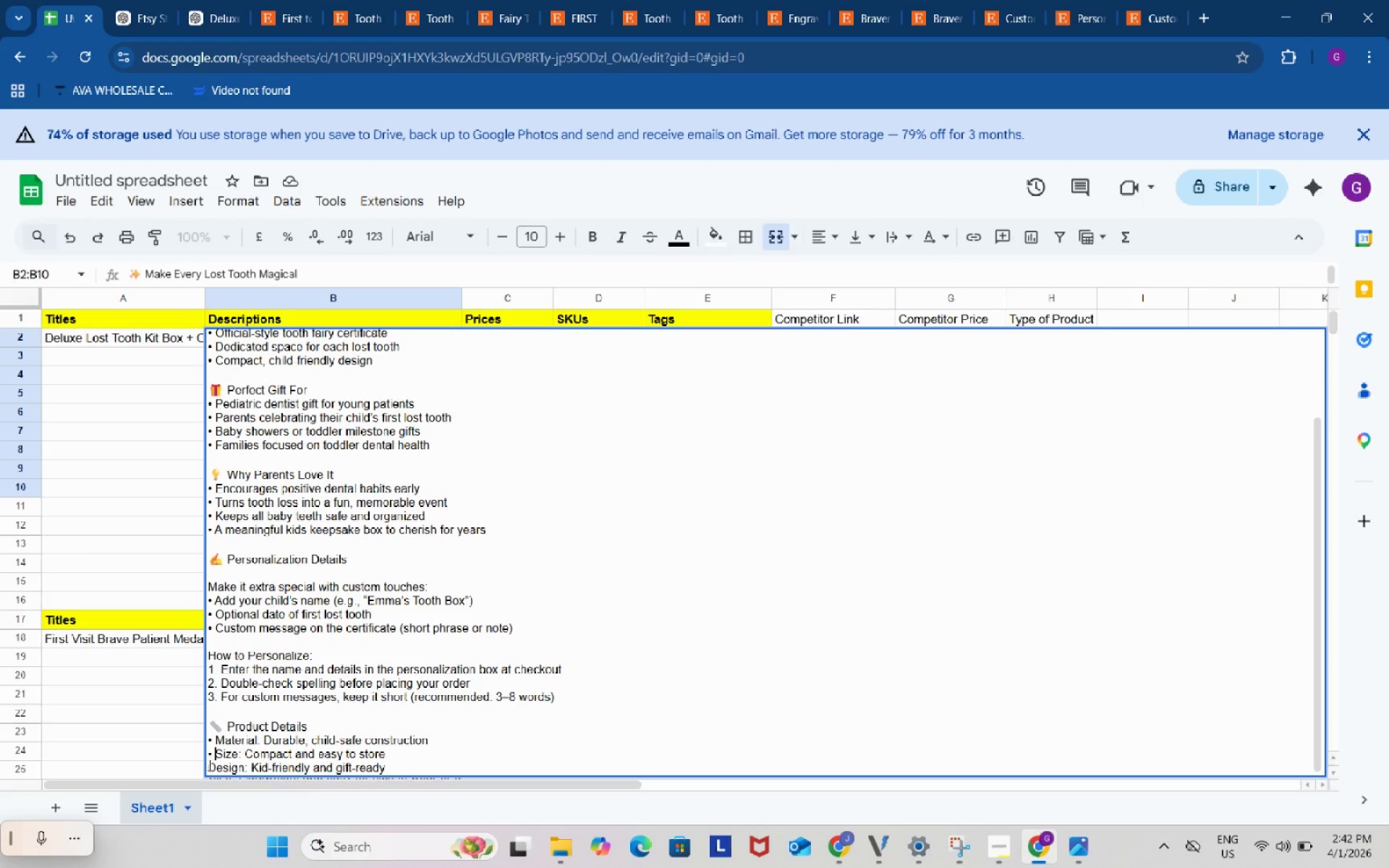 
key(Control+V)
 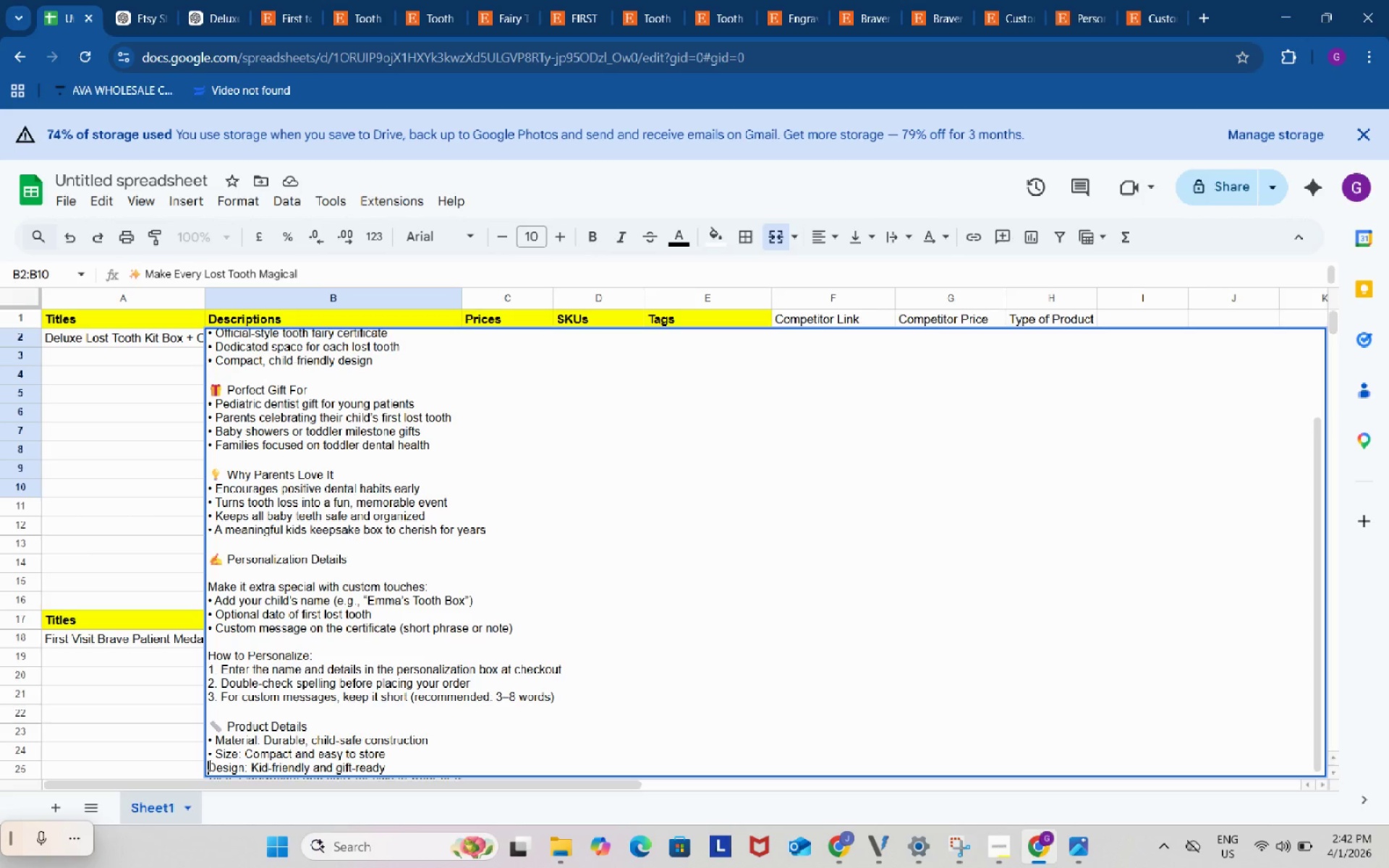 
left_click([208, 765])
 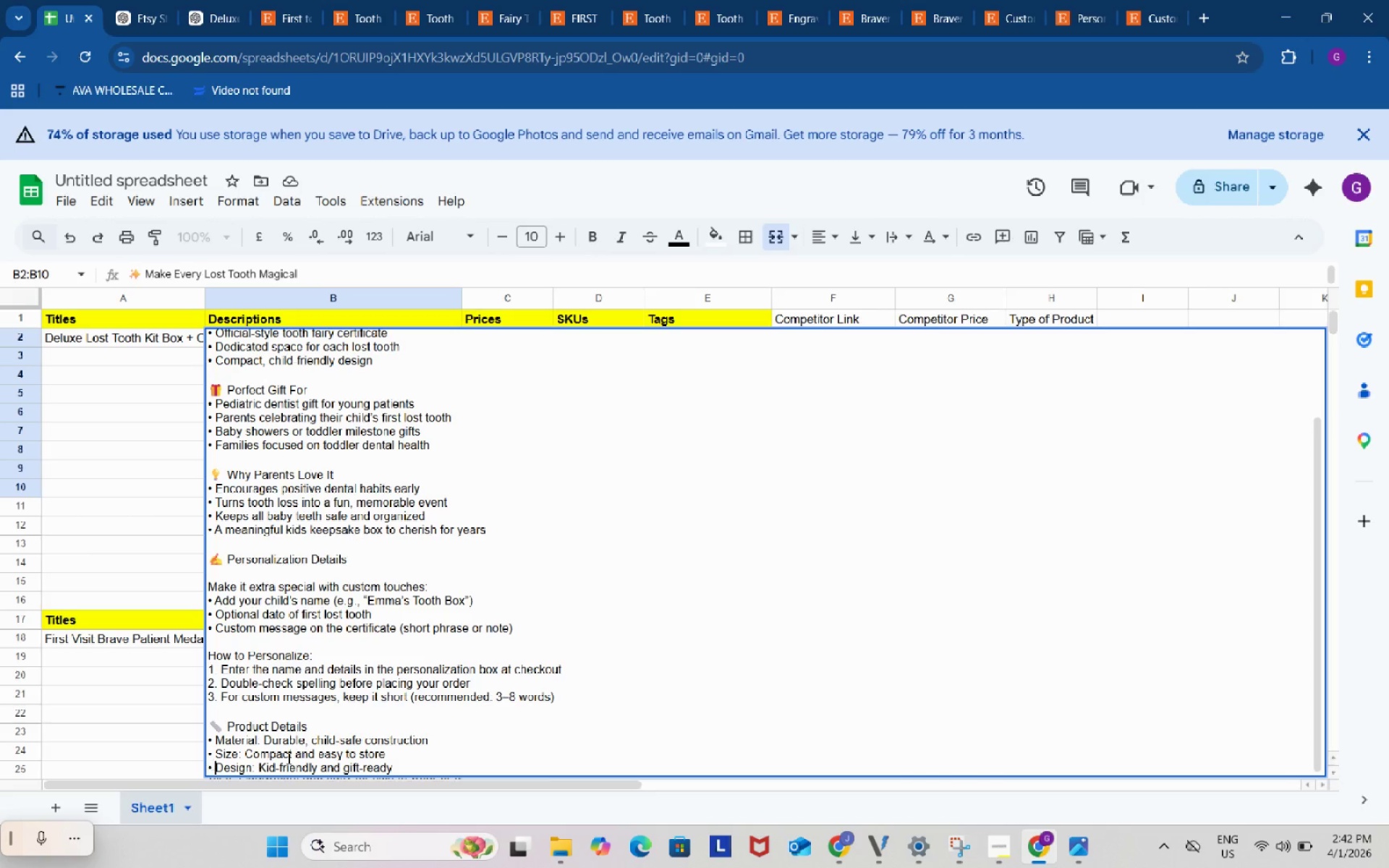 
key(Control+ControlLeft)
 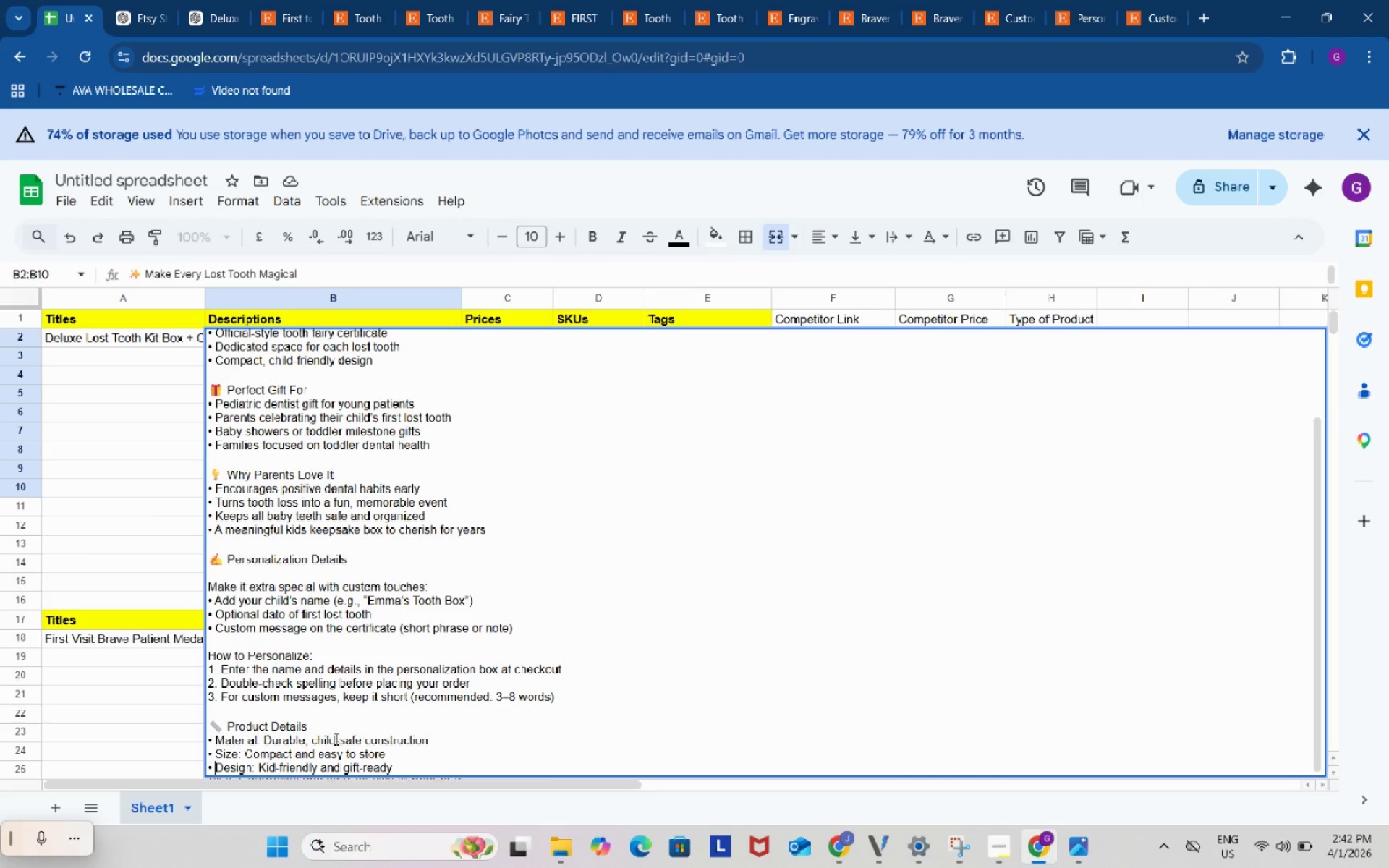 
key(Control+V)
 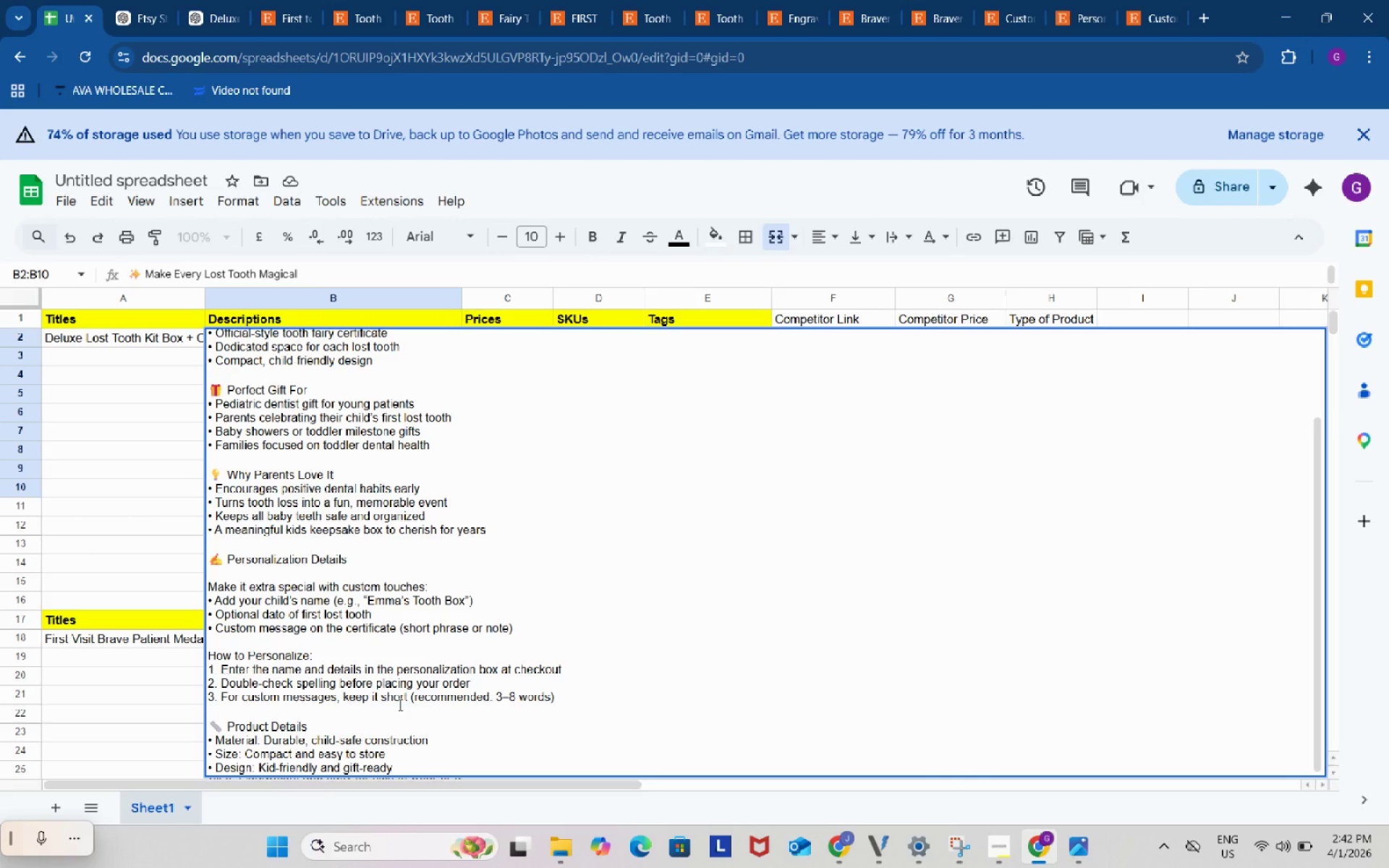 
scroll: coordinate [399, 704], scroll_direction: up, amount: 3.0
 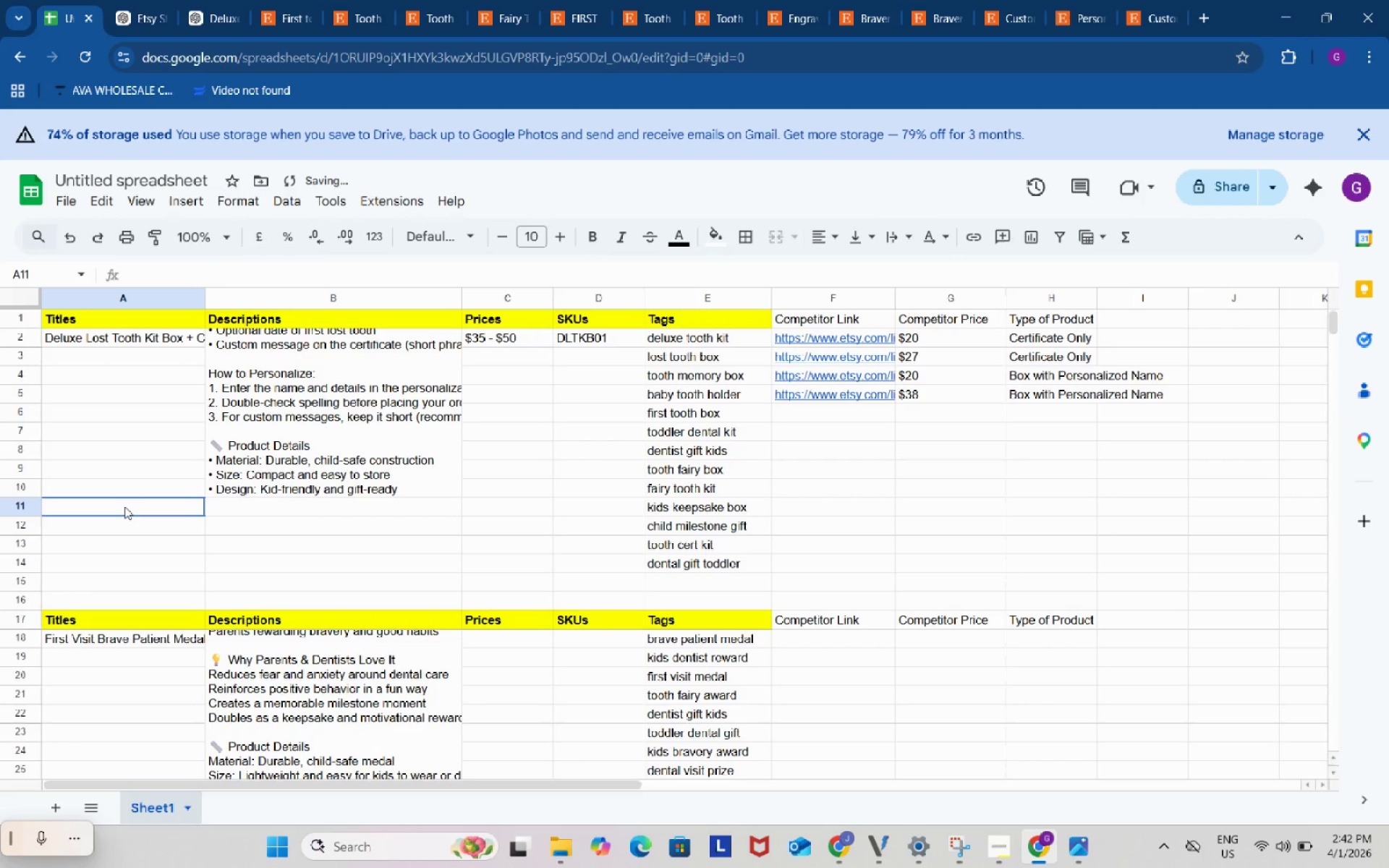 
left_click([124, 506])
 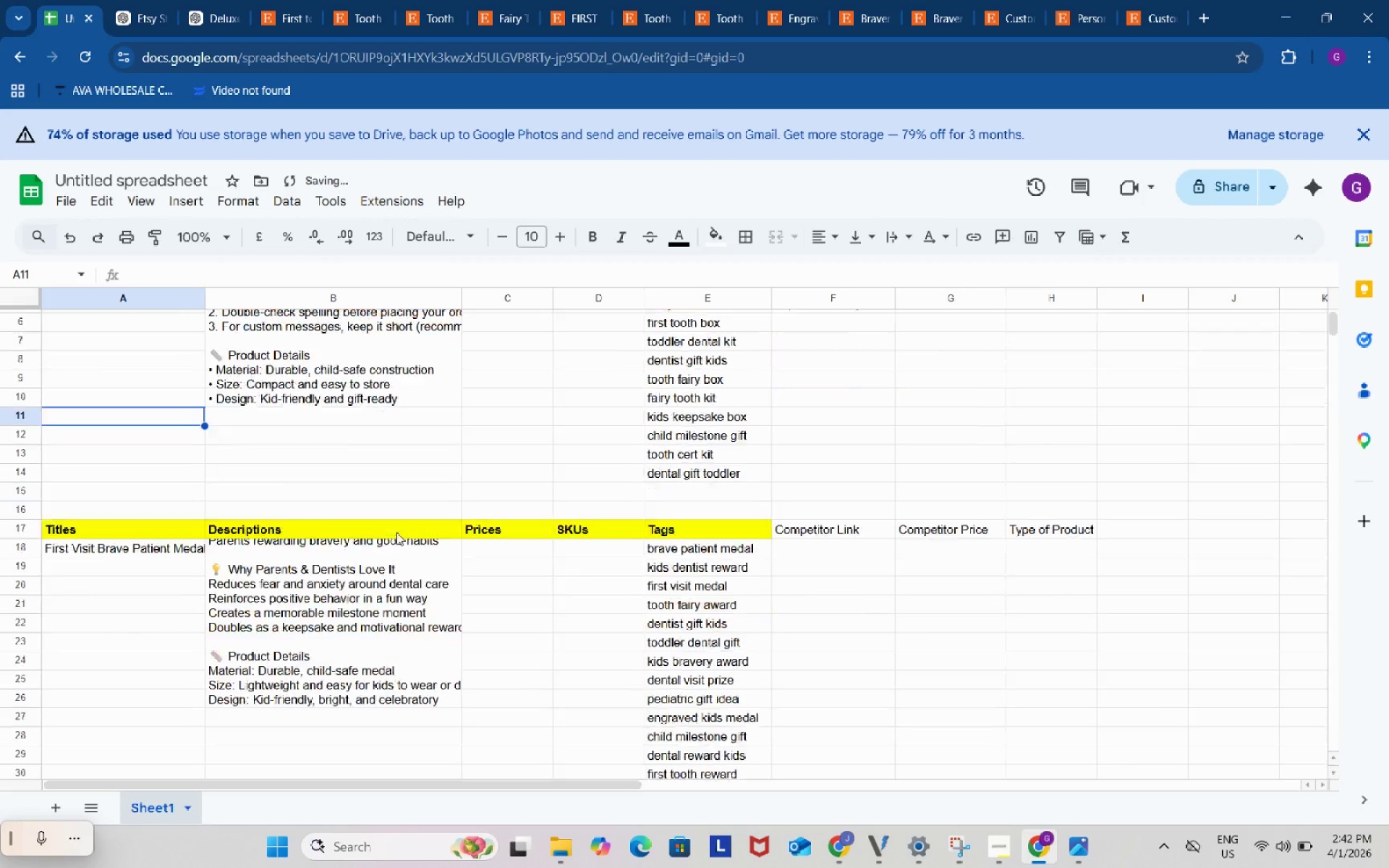 
scroll: coordinate [396, 532], scroll_direction: down, amount: 2.0
 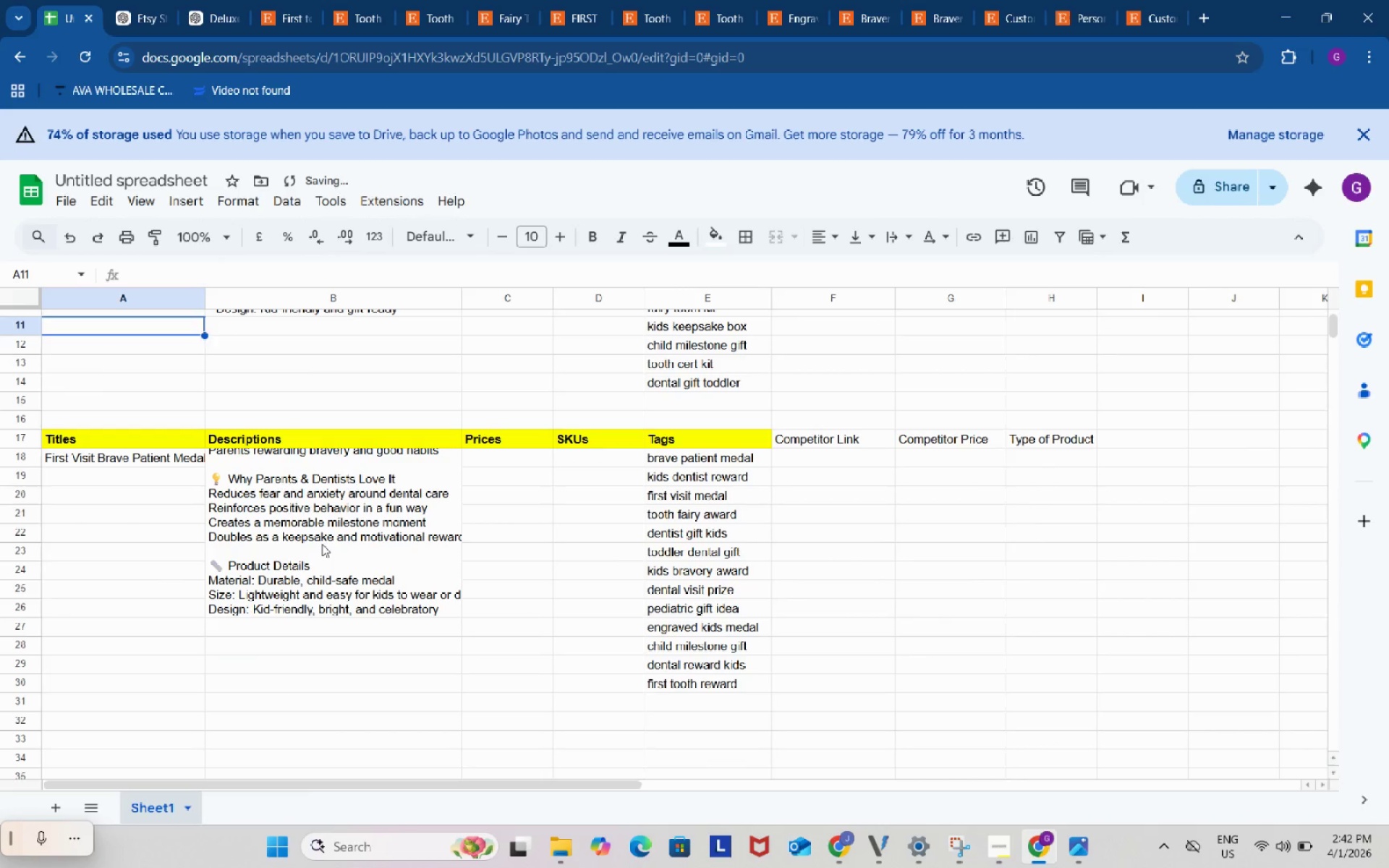 
left_click([322, 544])
 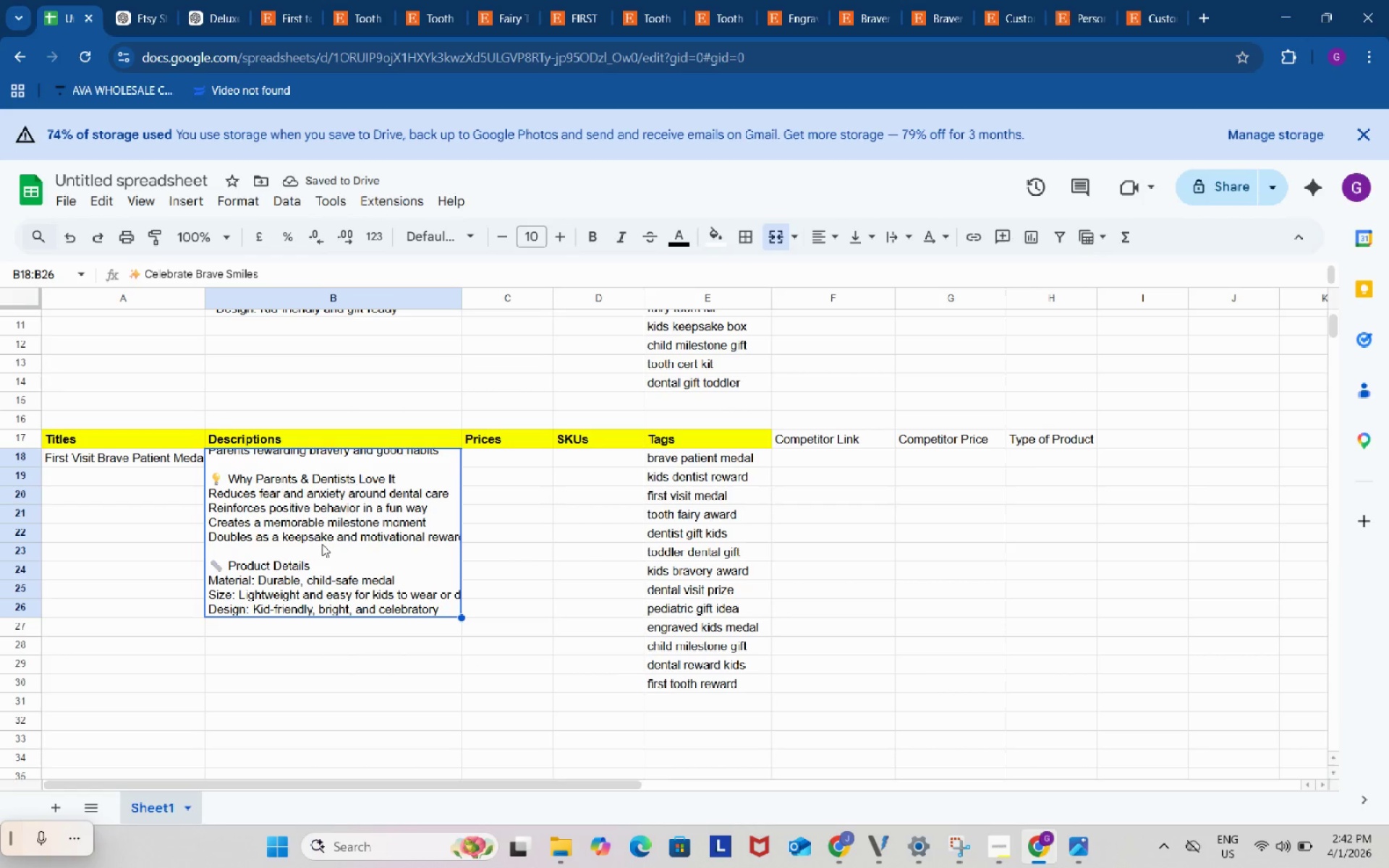 
key(Control+ControlLeft)
 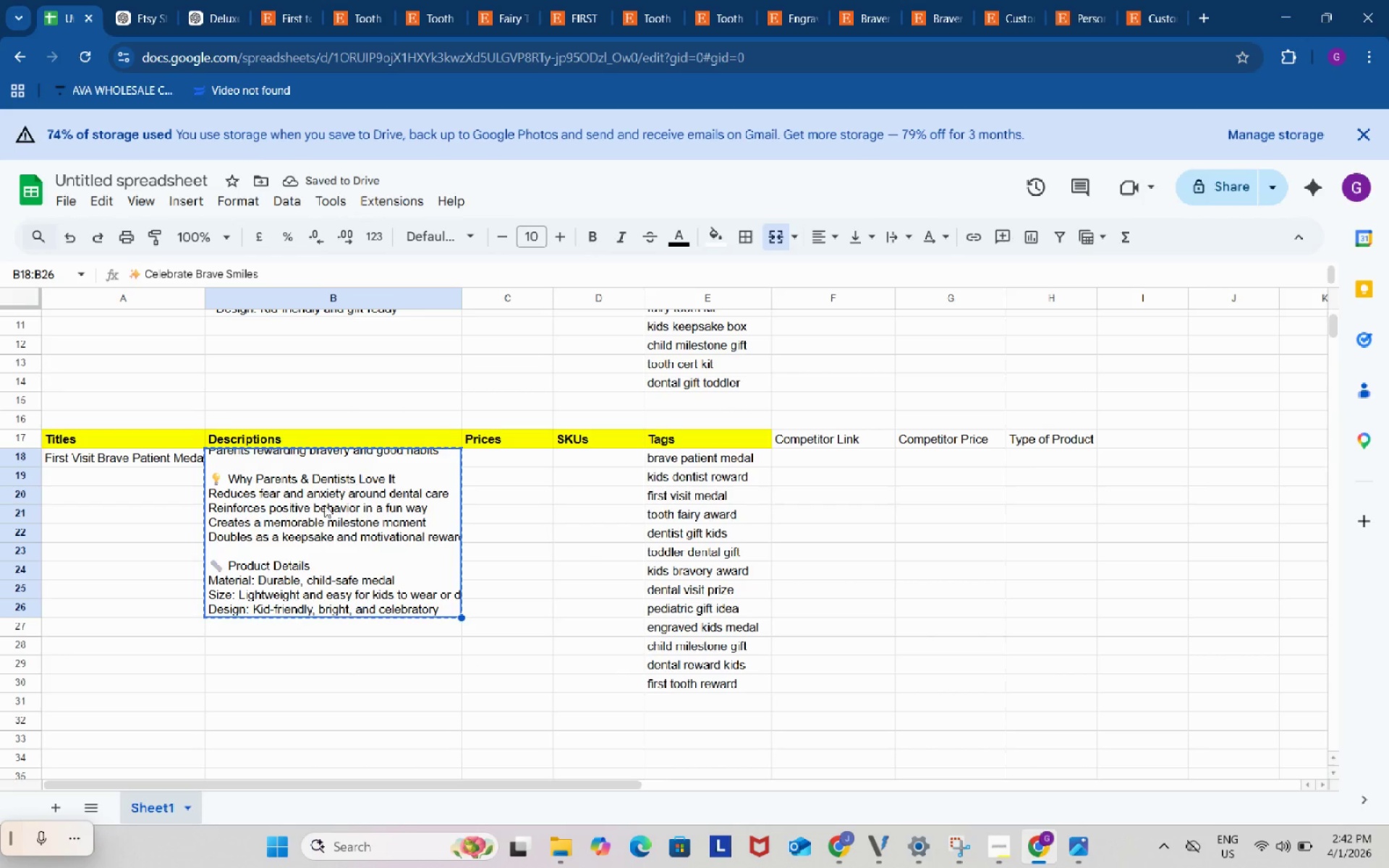 
key(Control+C)
 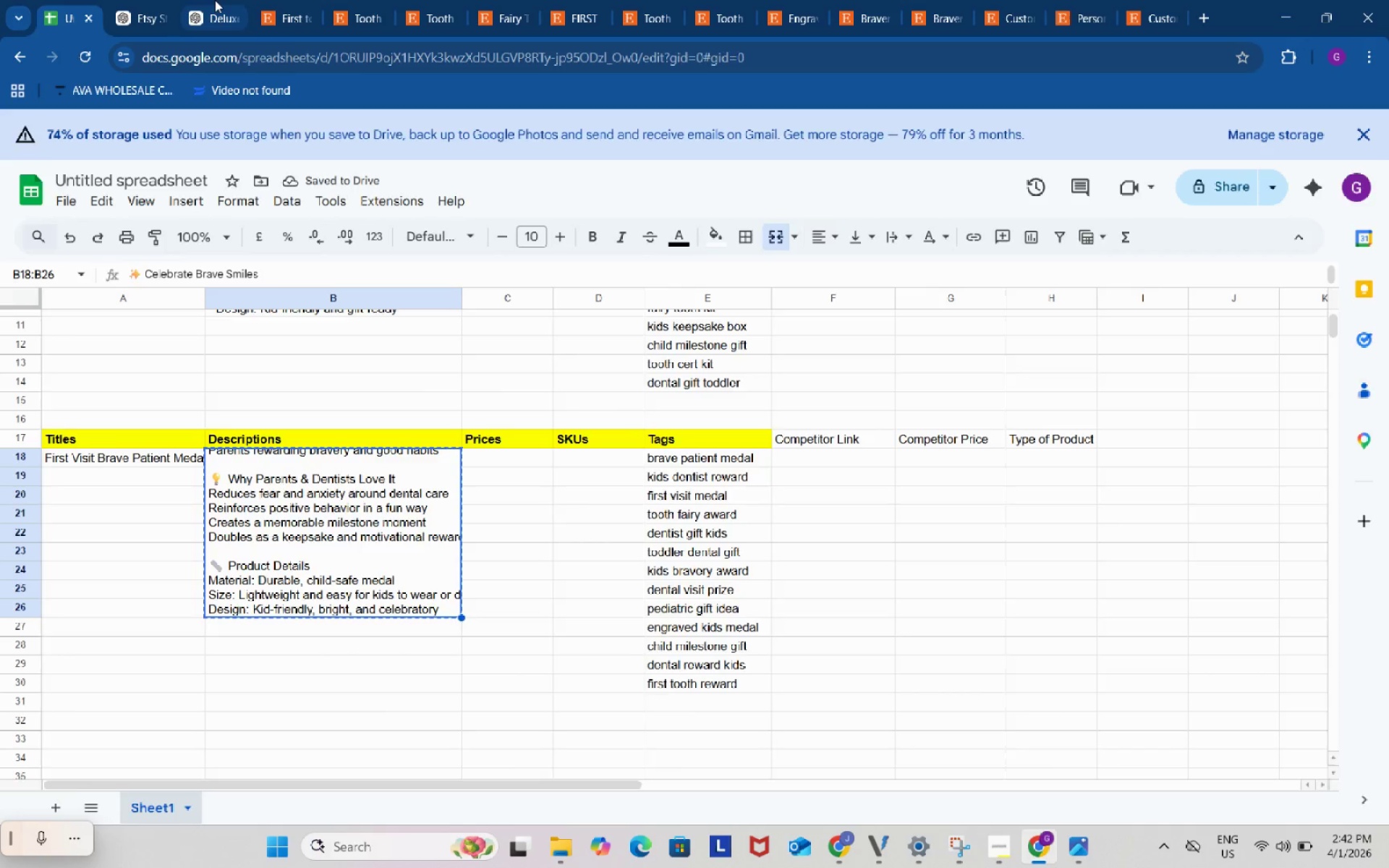 
left_click([215, 0])
 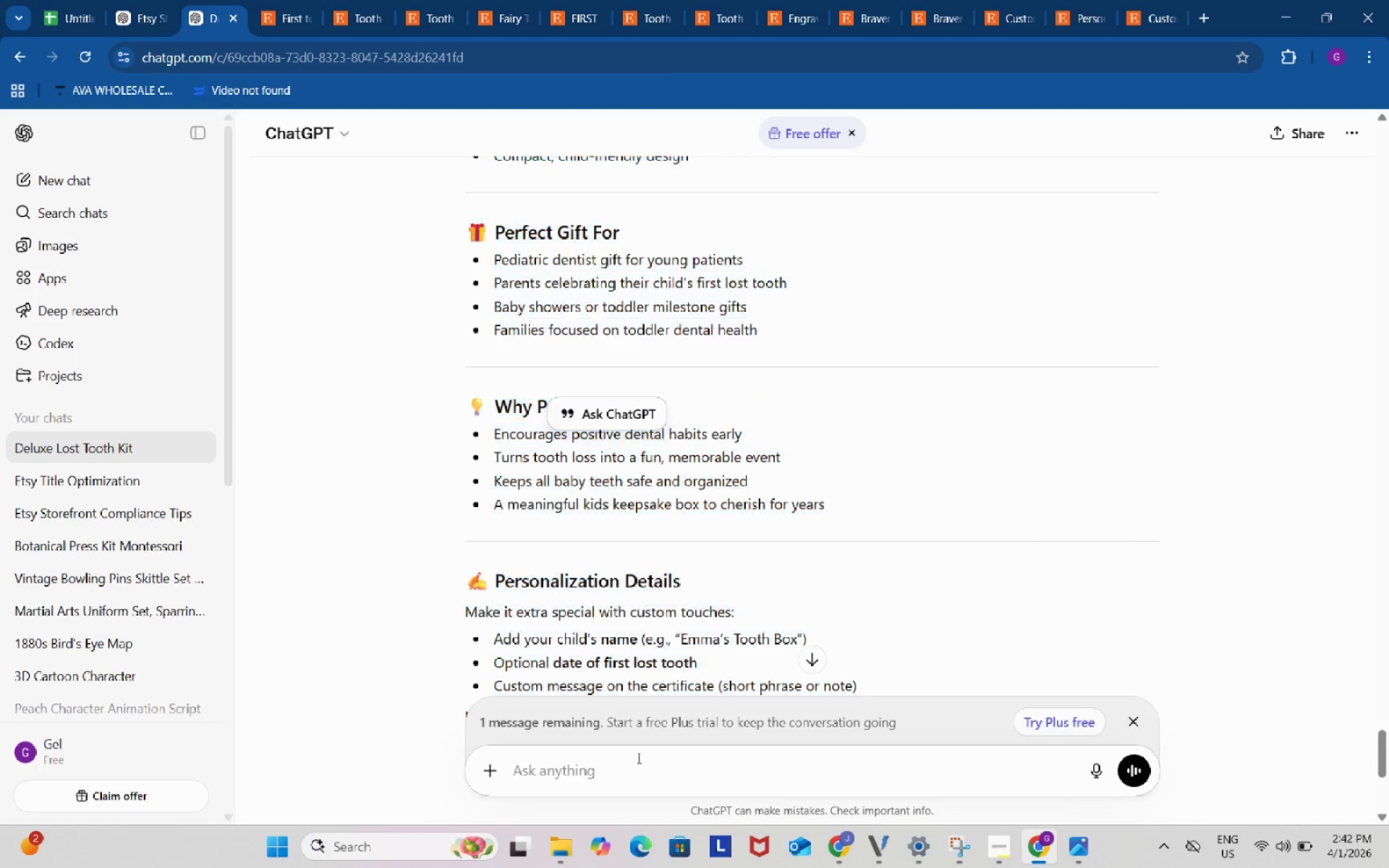 
left_click([637, 757])
 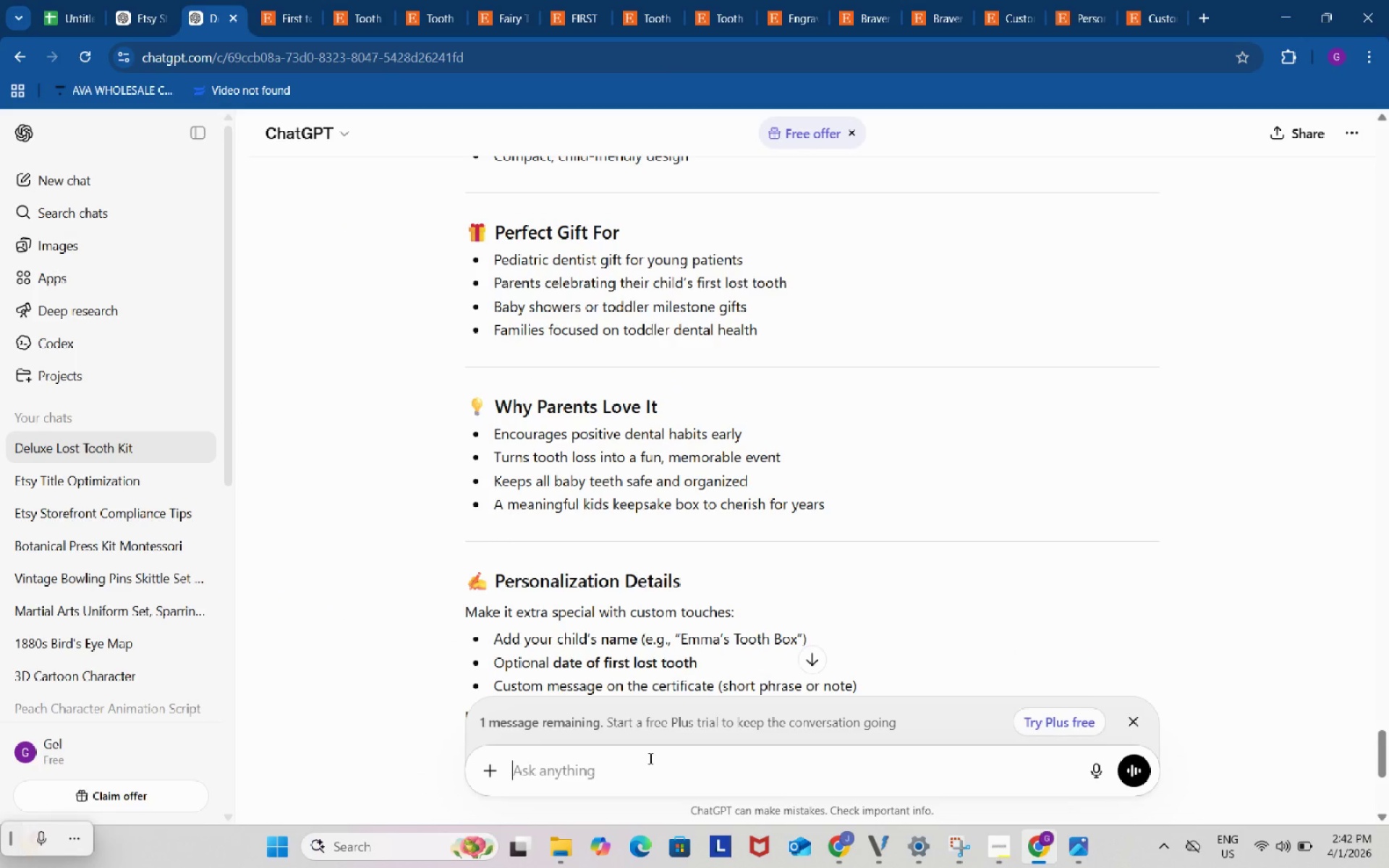 
key(Control+ControlLeft)
 